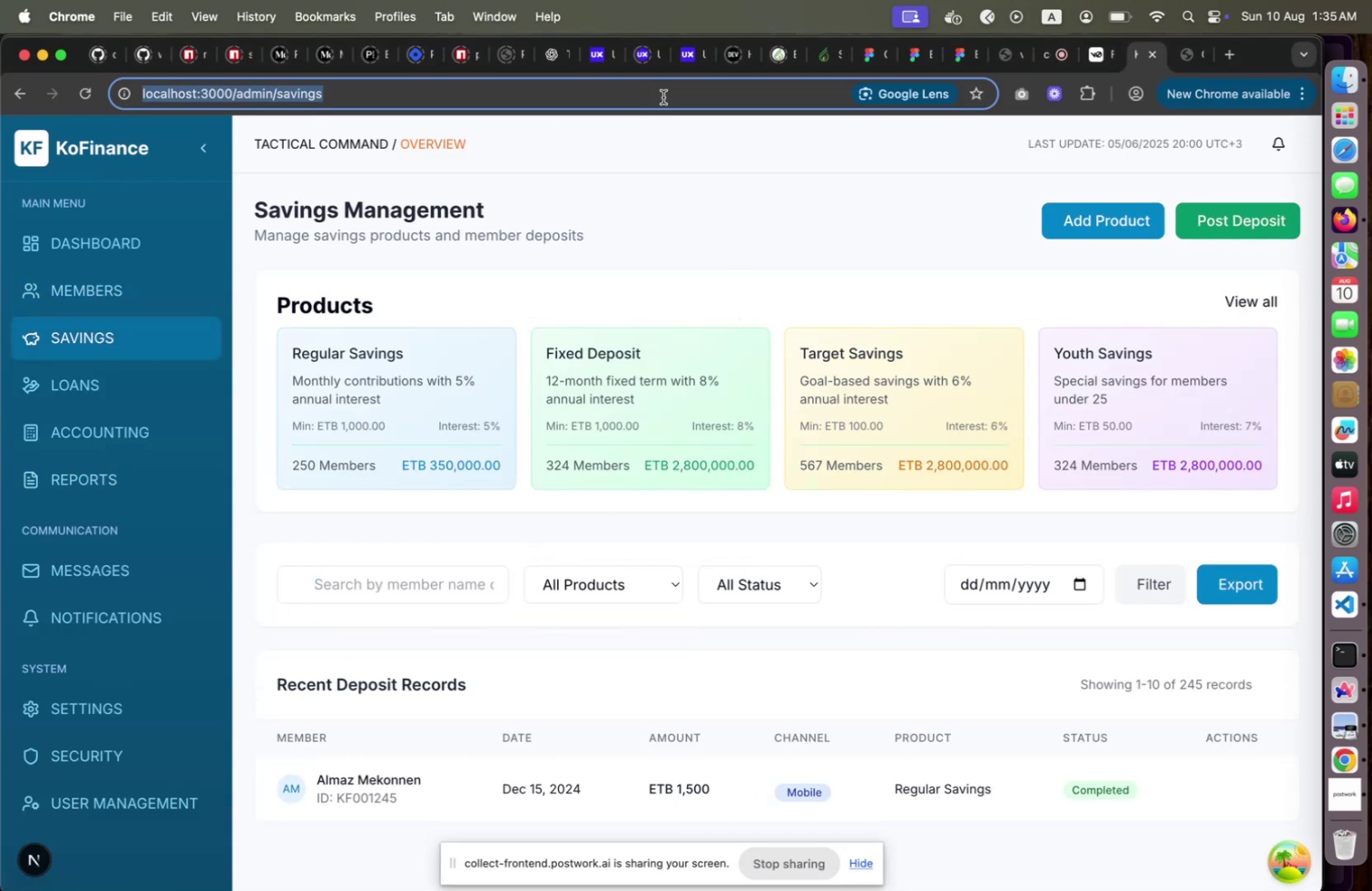 
key(ArrowRight)
 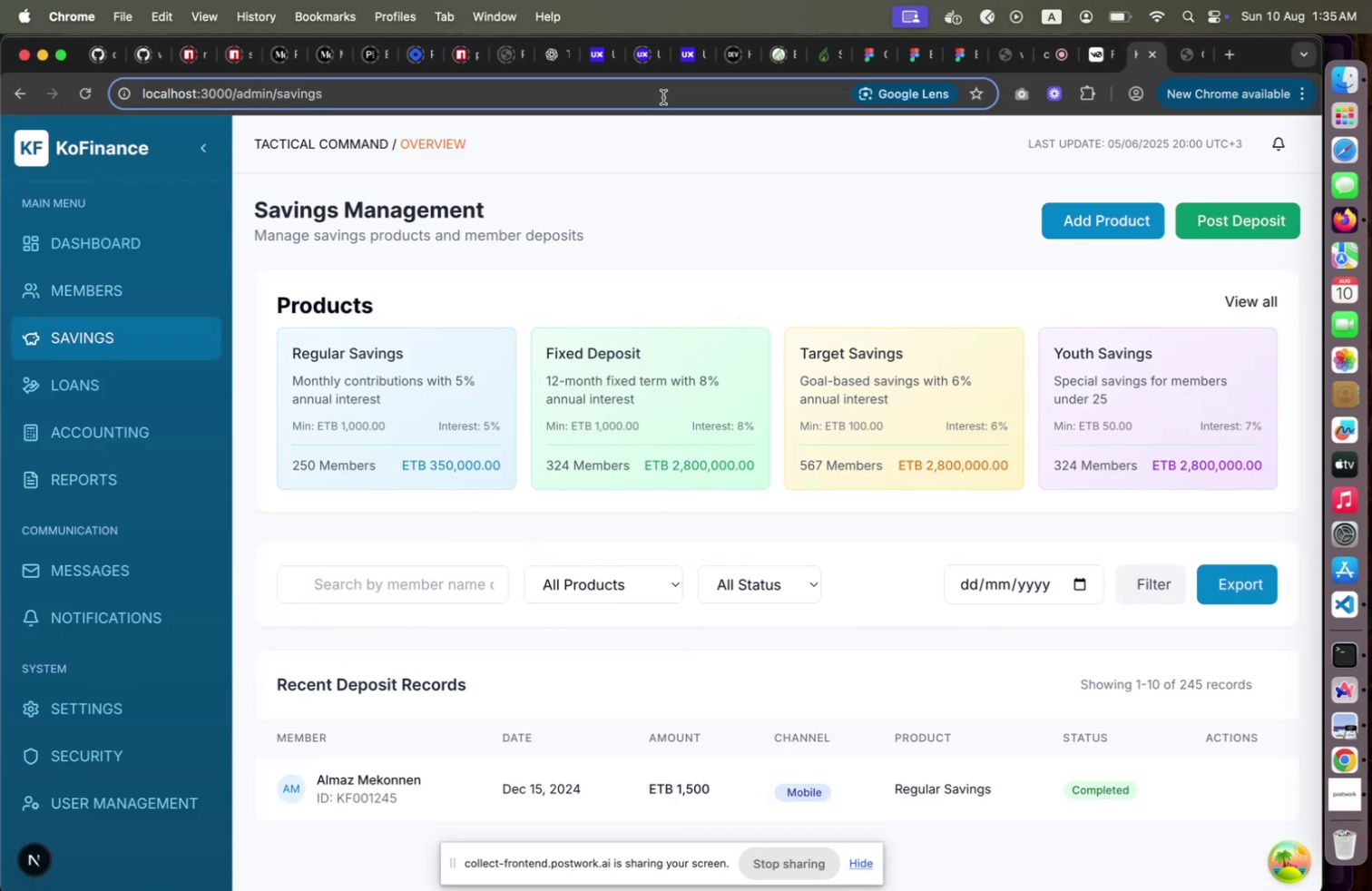 
key(Slash)
 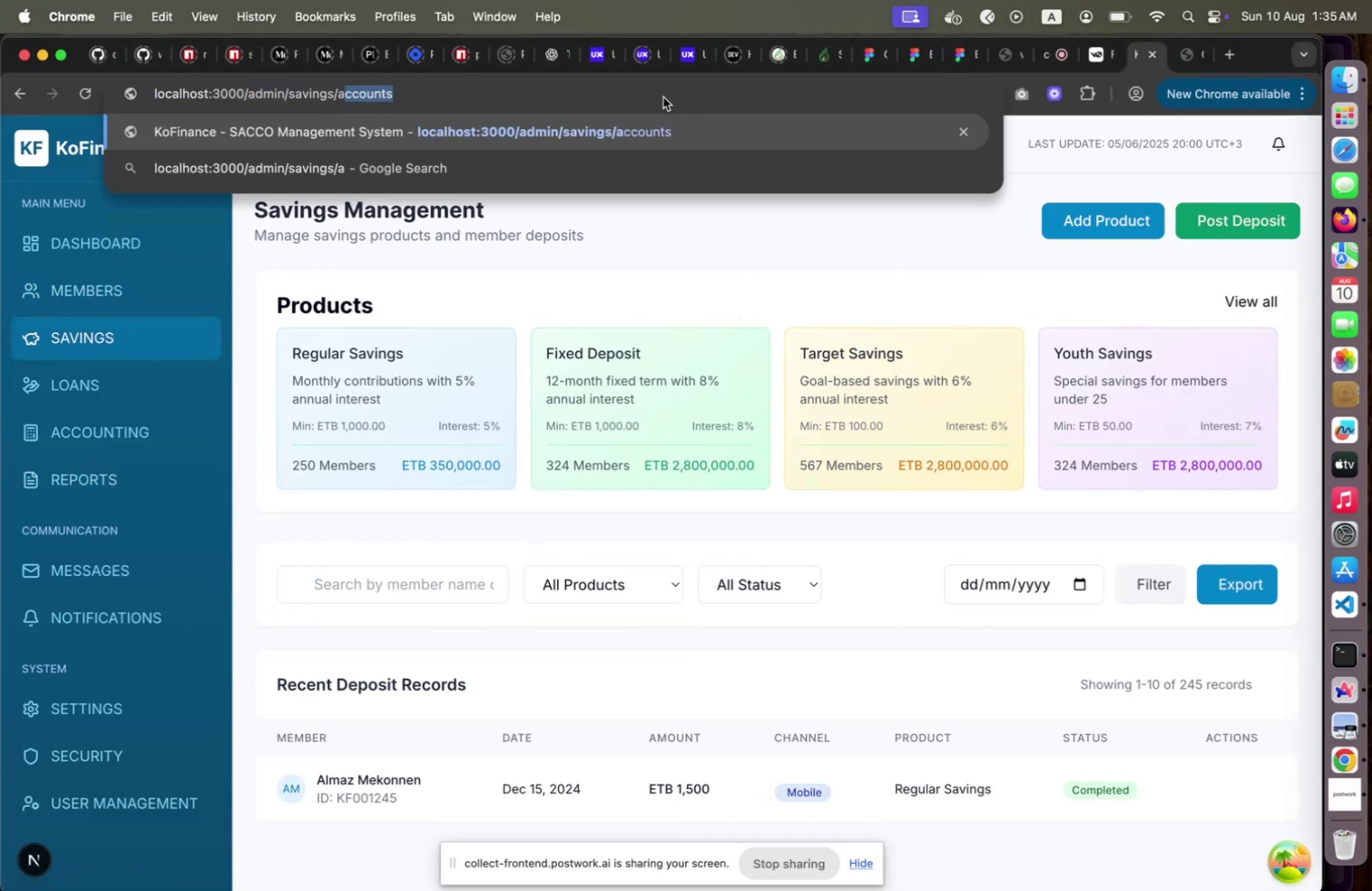 
key(A)
 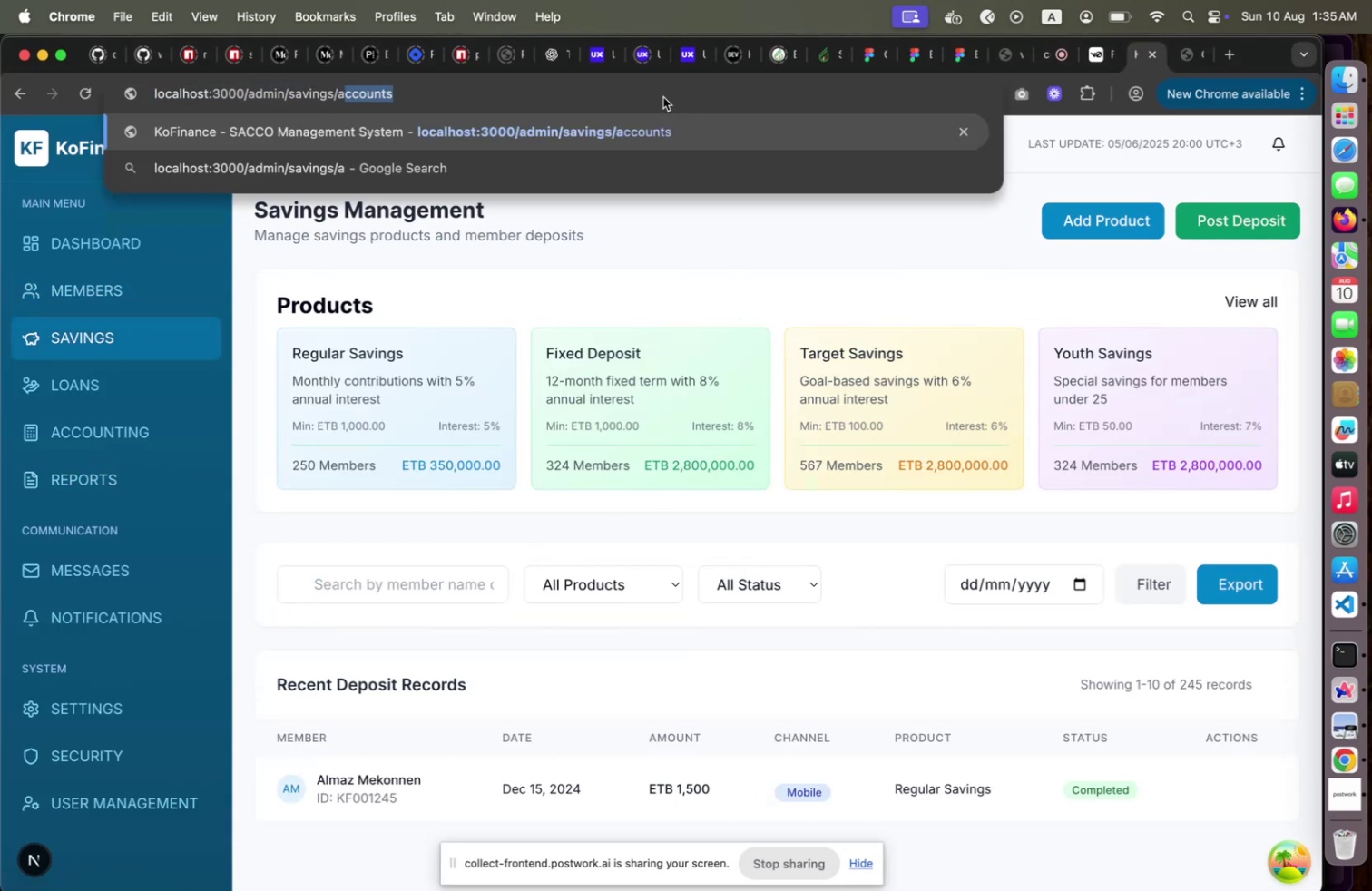 
key(Enter)
 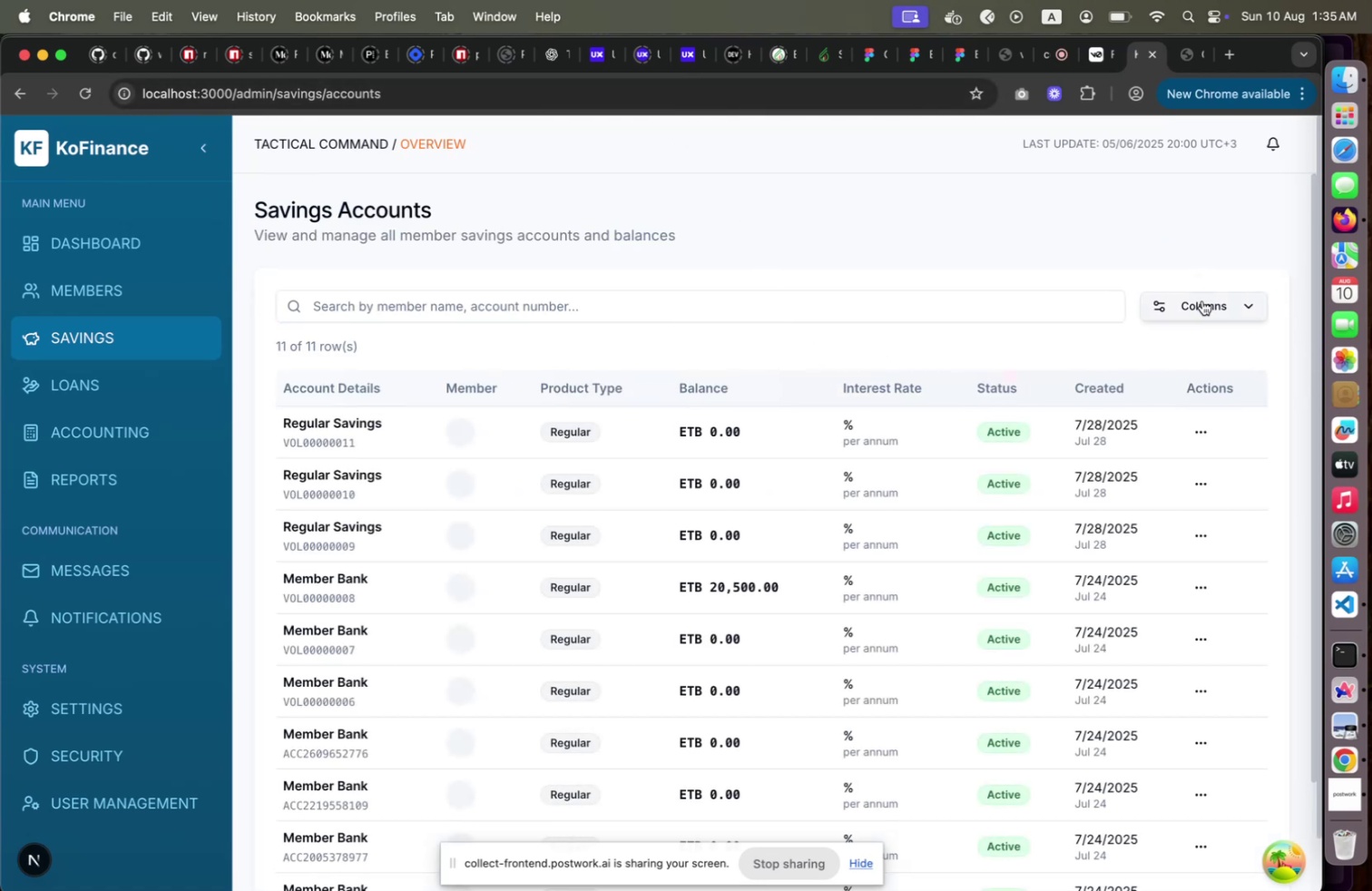 
double_click([1202, 300])
 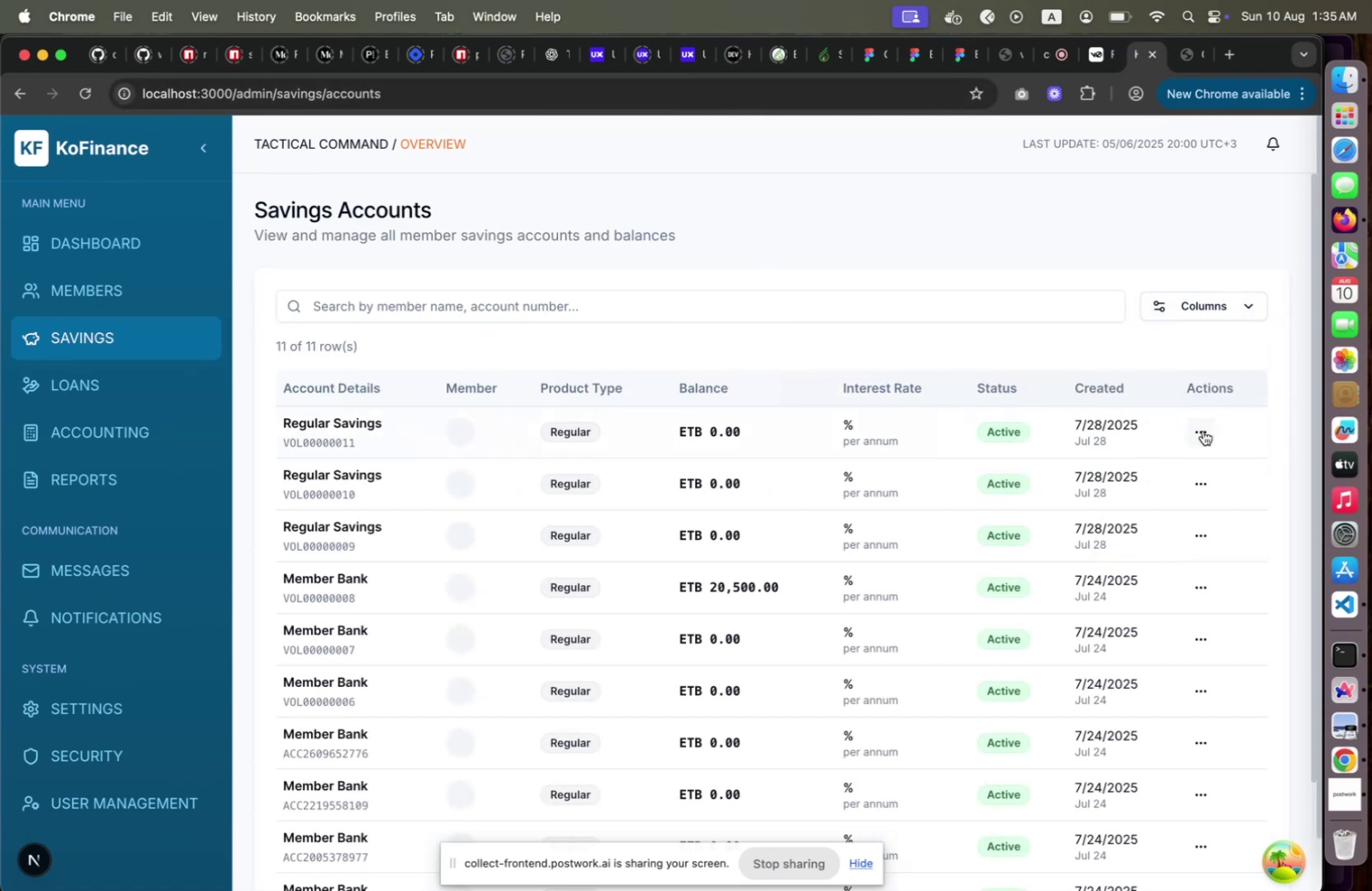 
double_click([1203, 430])
 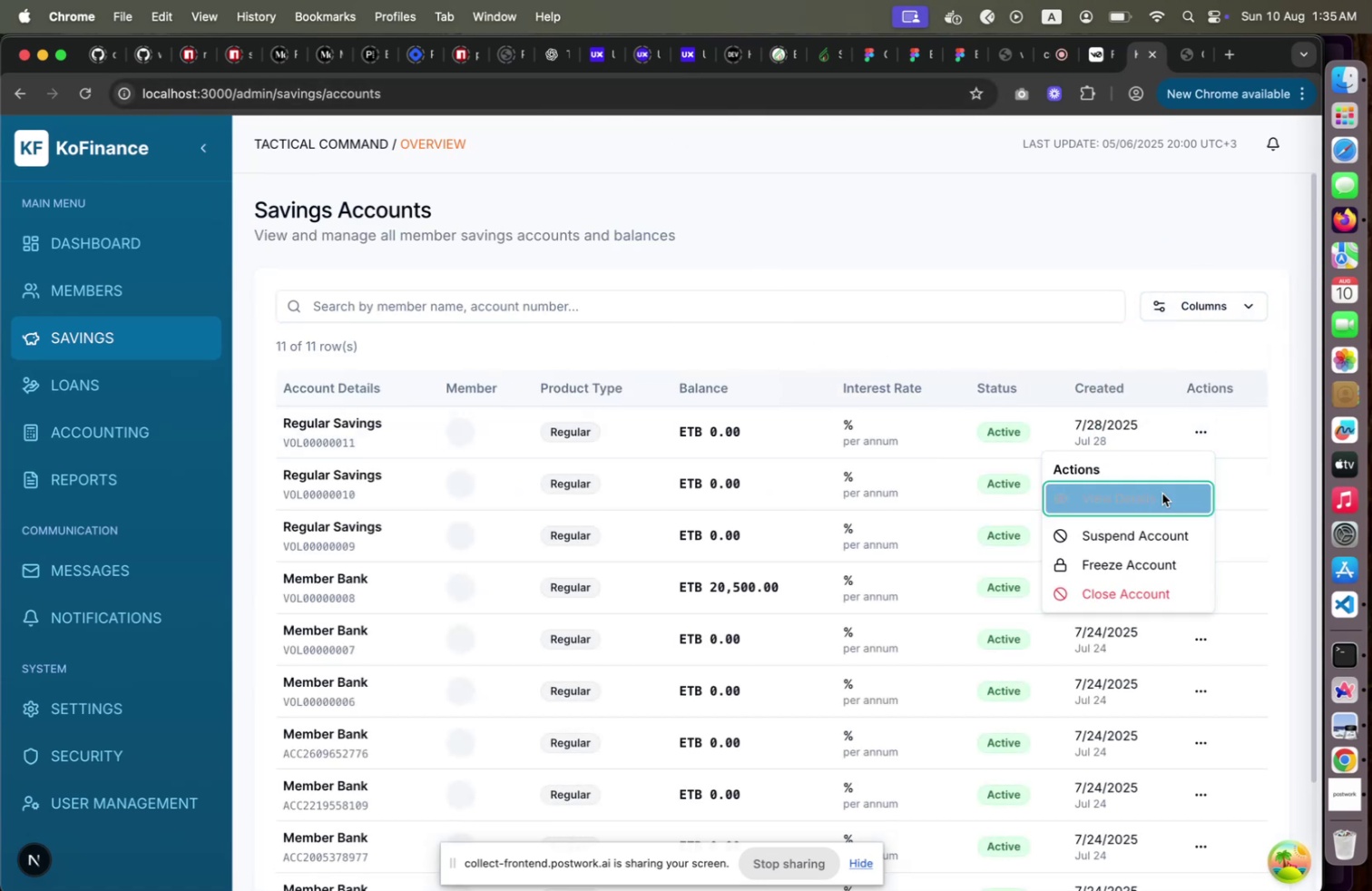 
left_click([1157, 498])
 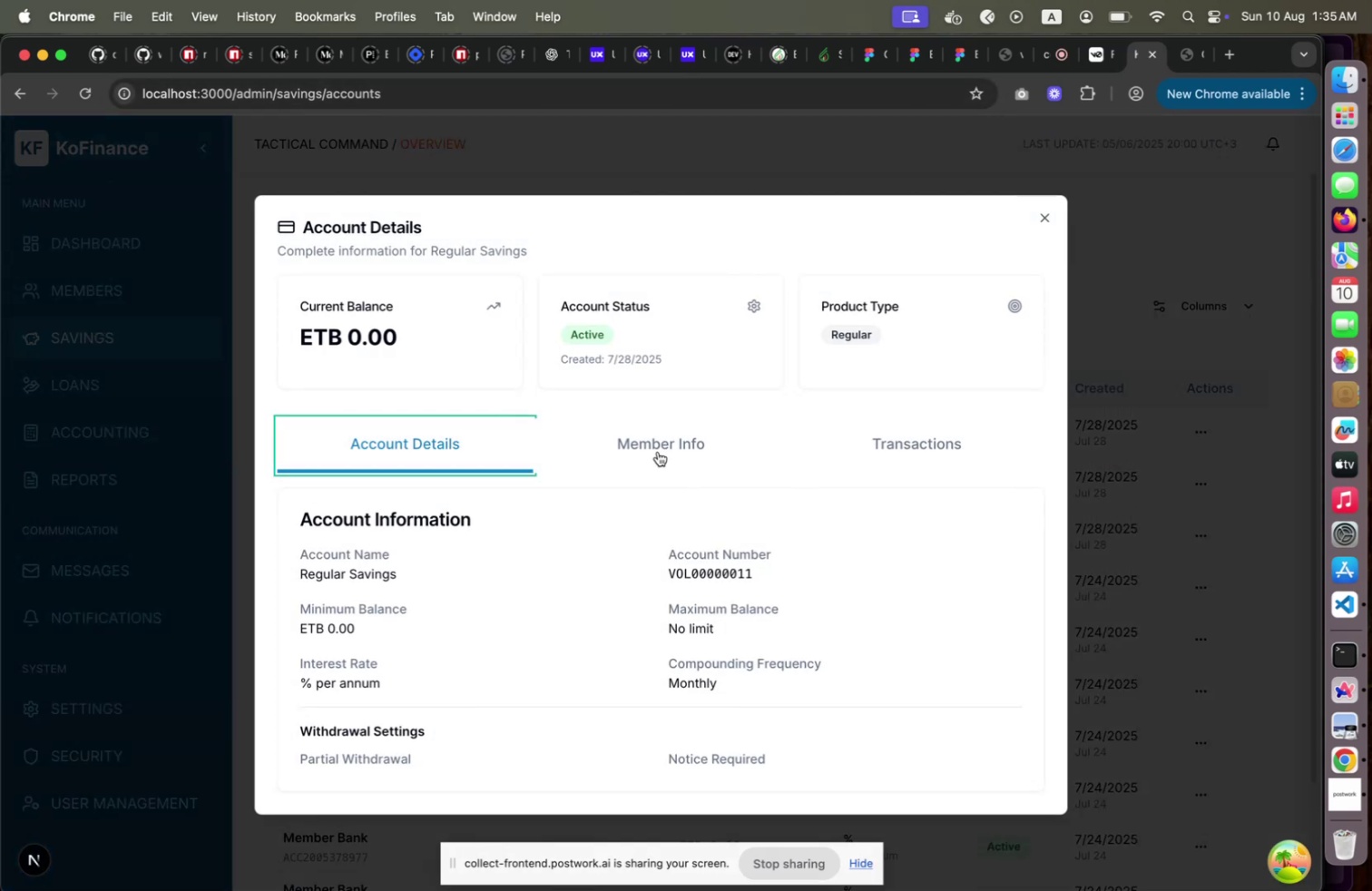 
left_click([663, 449])
 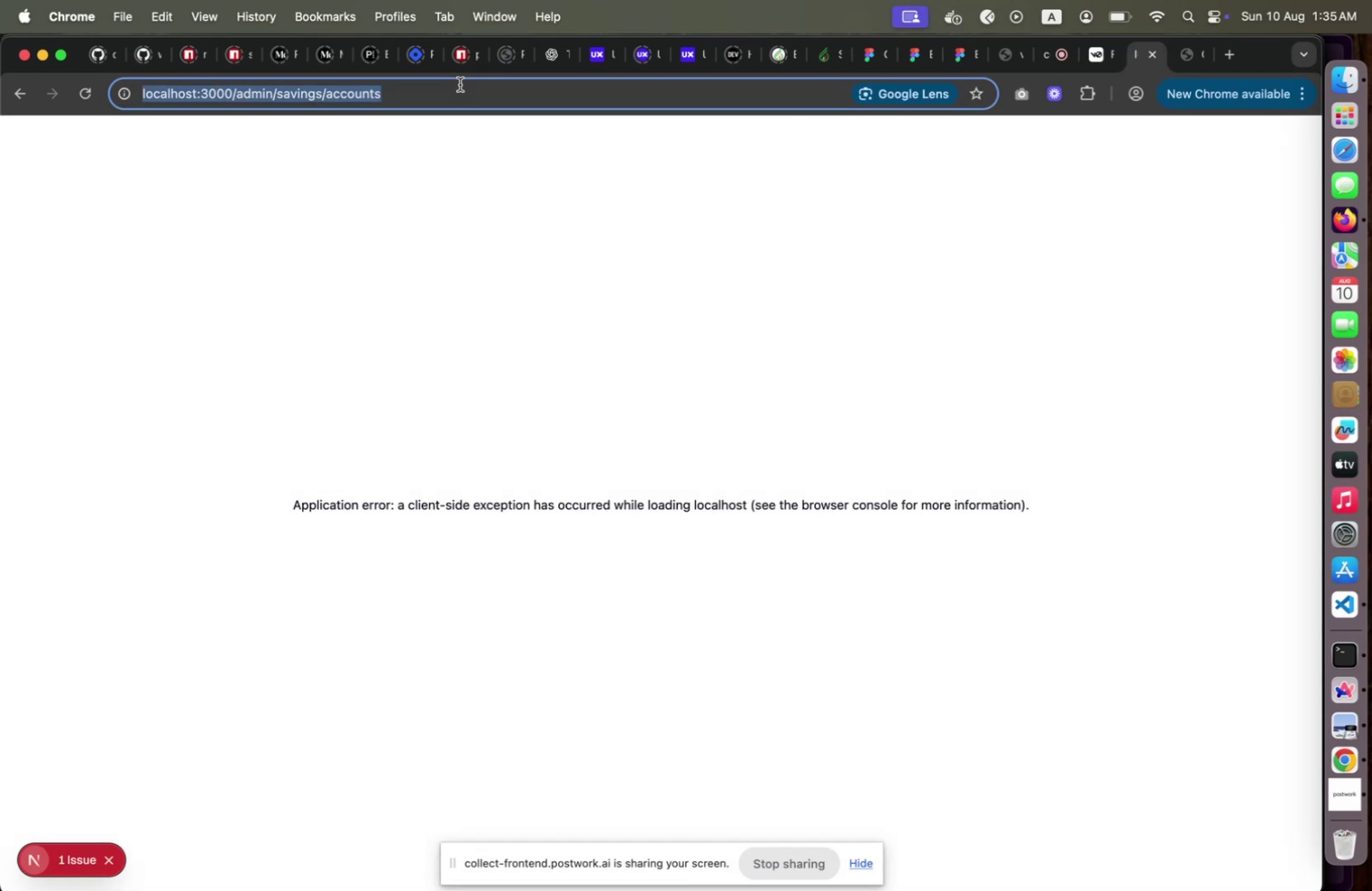 
key(Enter)
 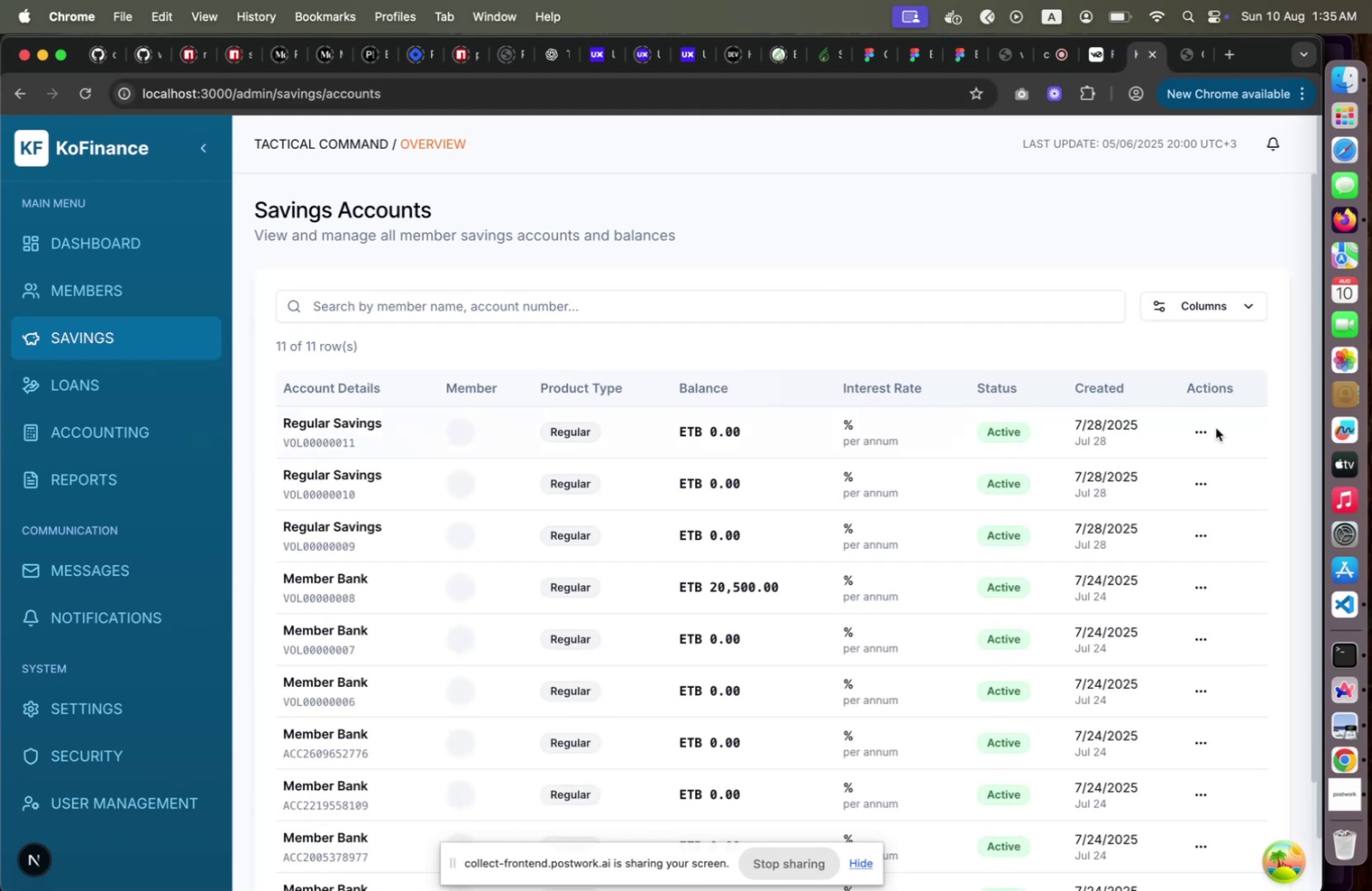 
left_click([1195, 431])
 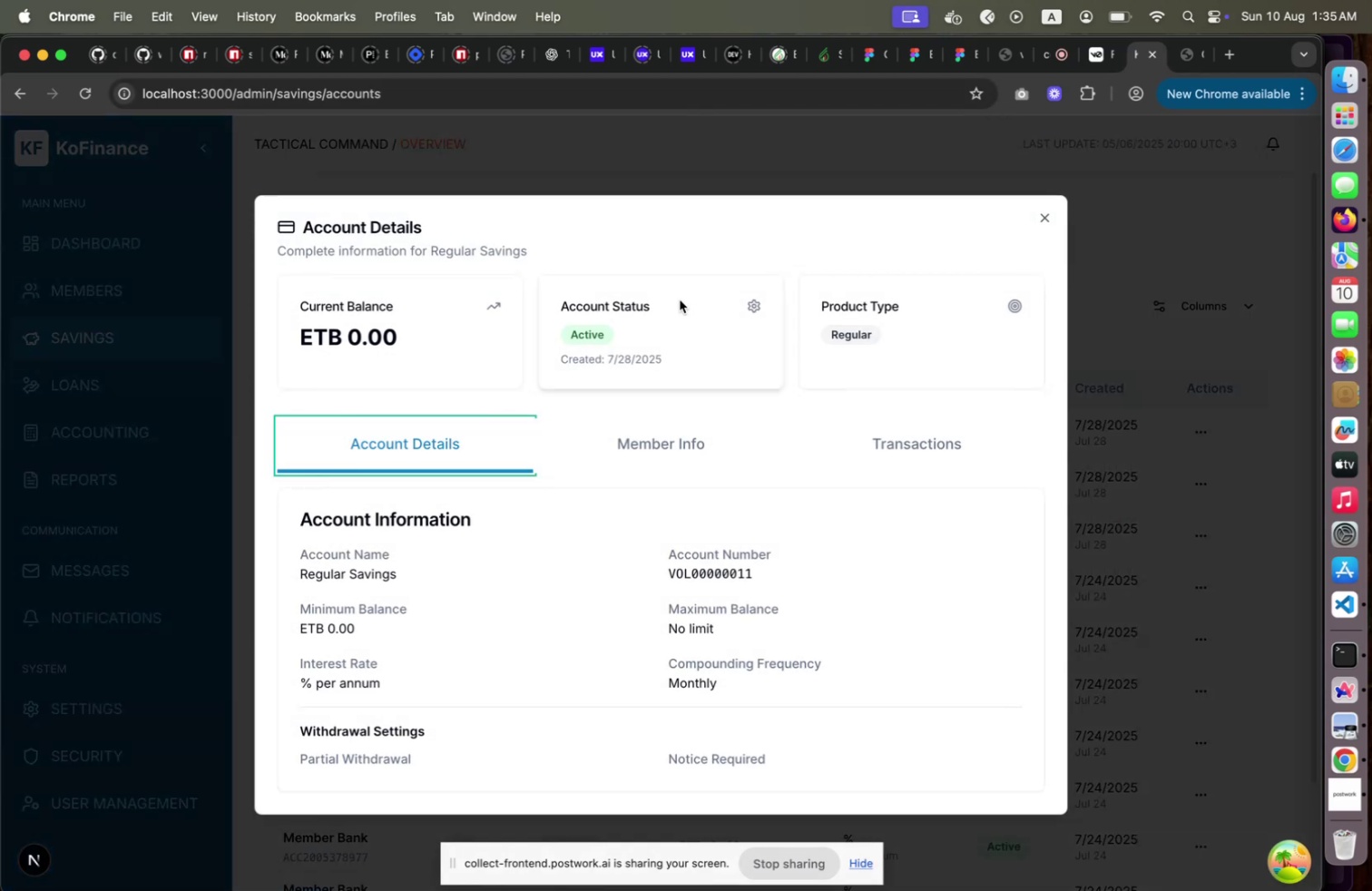 
left_click([680, 299])
 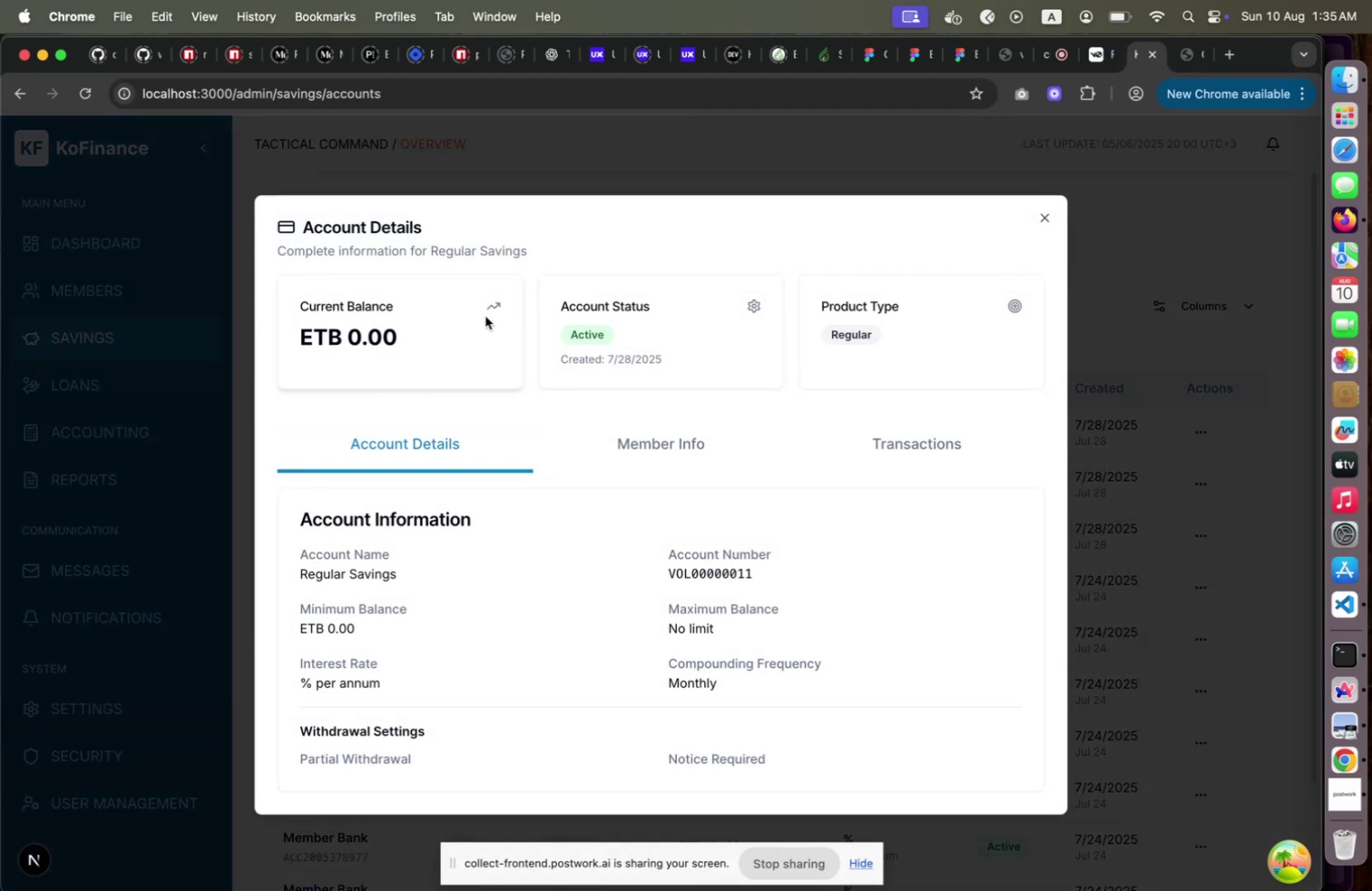 
wait(8.49)
 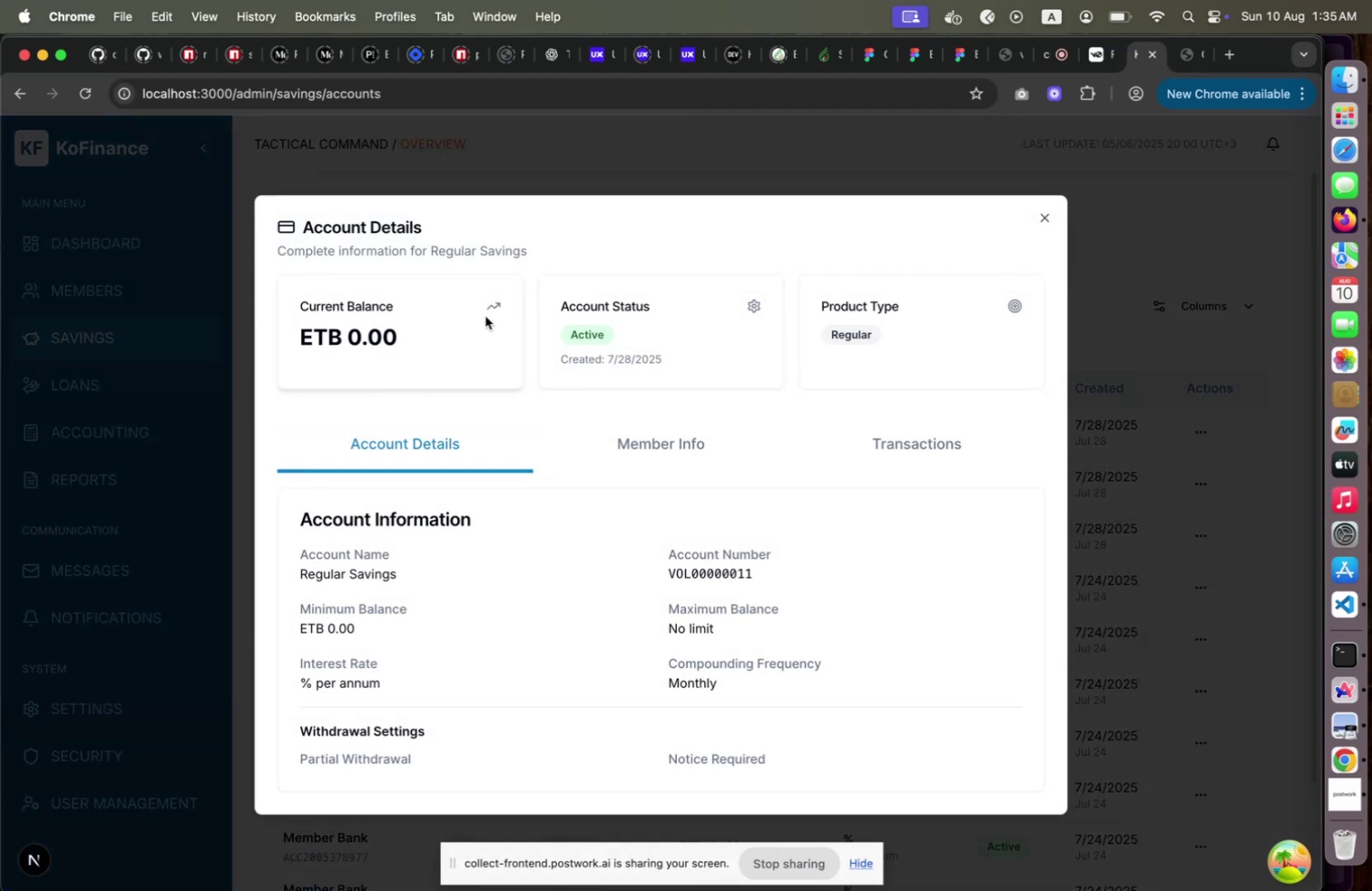 
left_click([891, 445])
 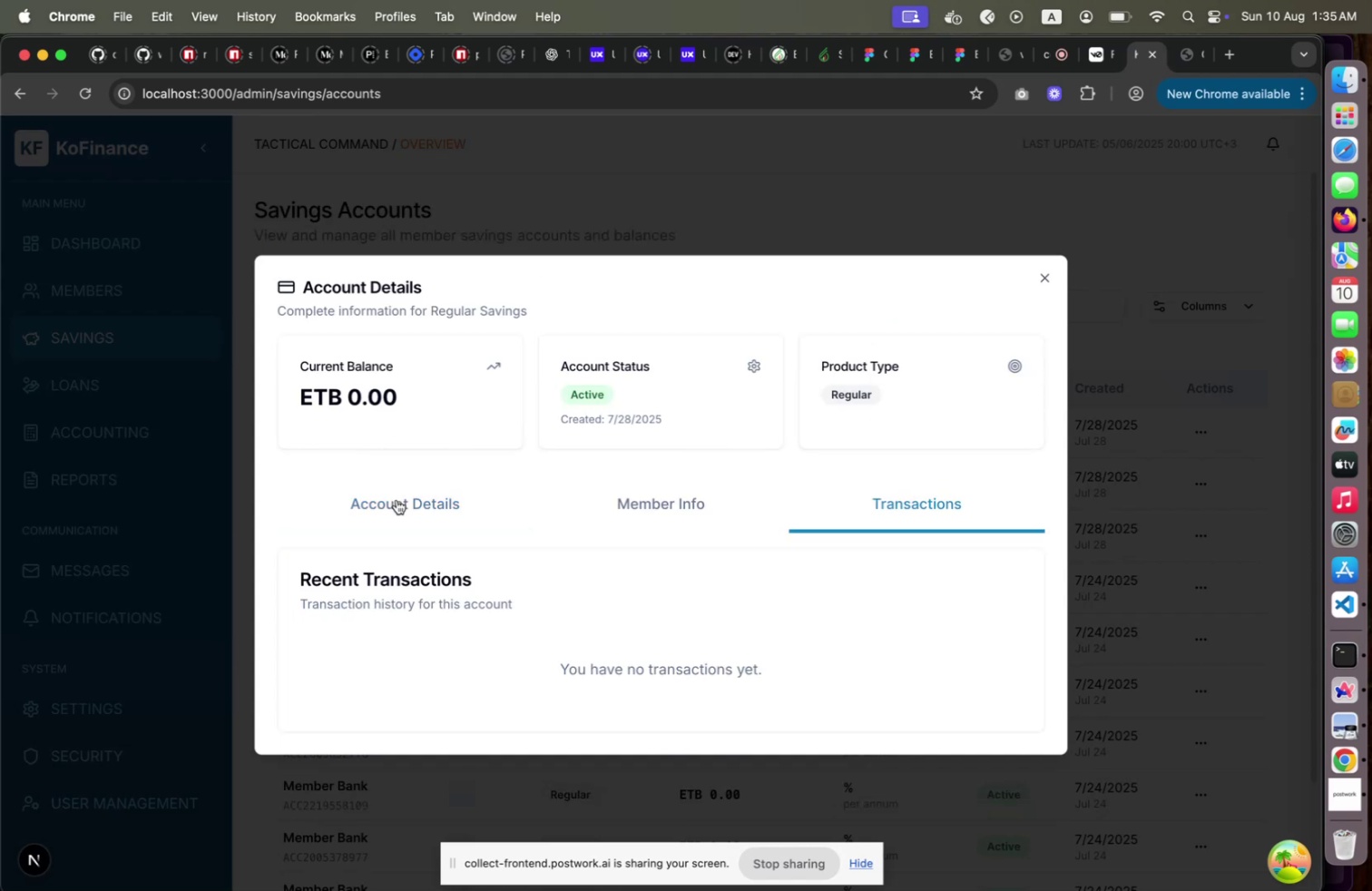 
left_click([397, 499])
 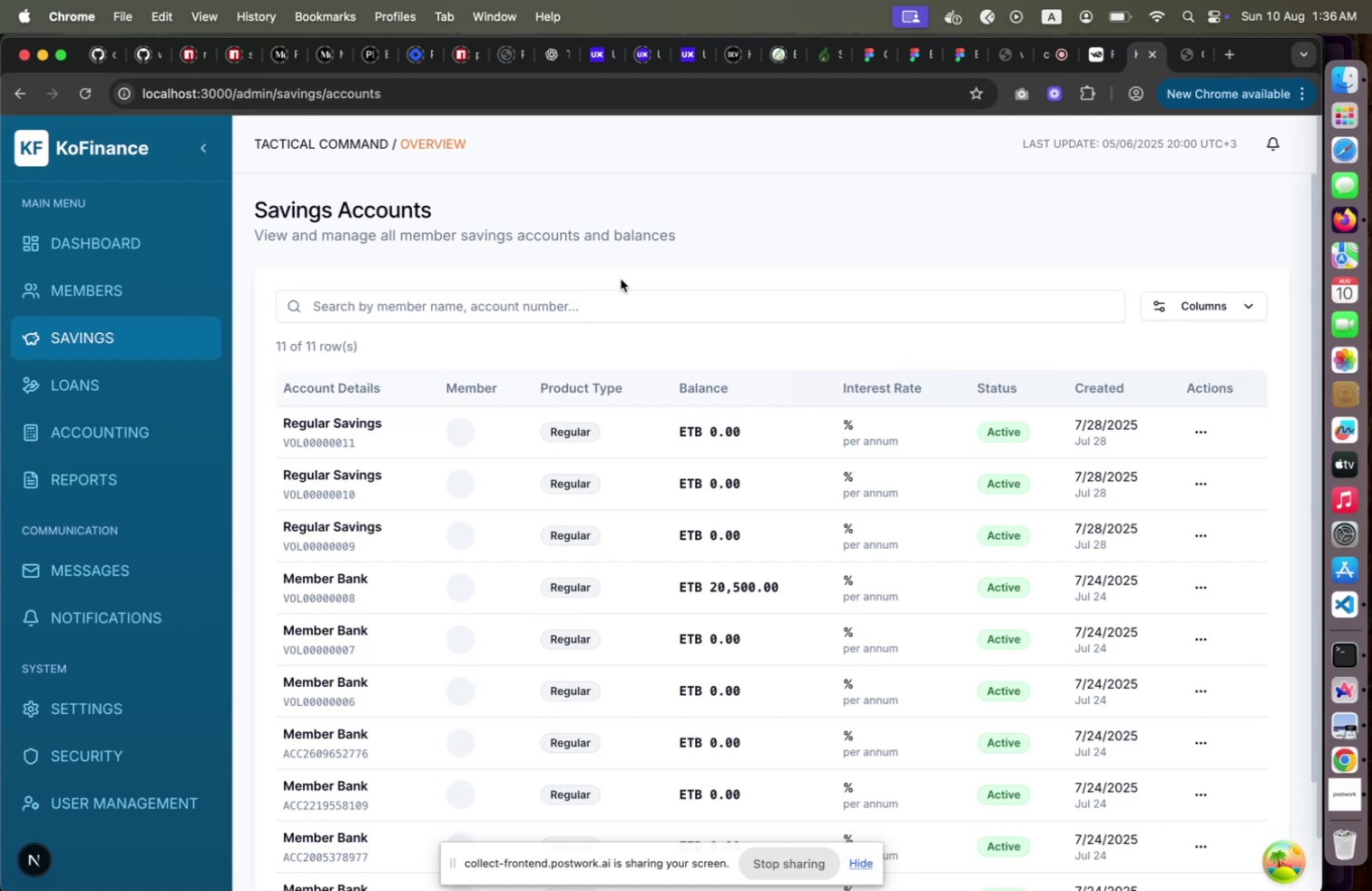 
wait(13.46)
 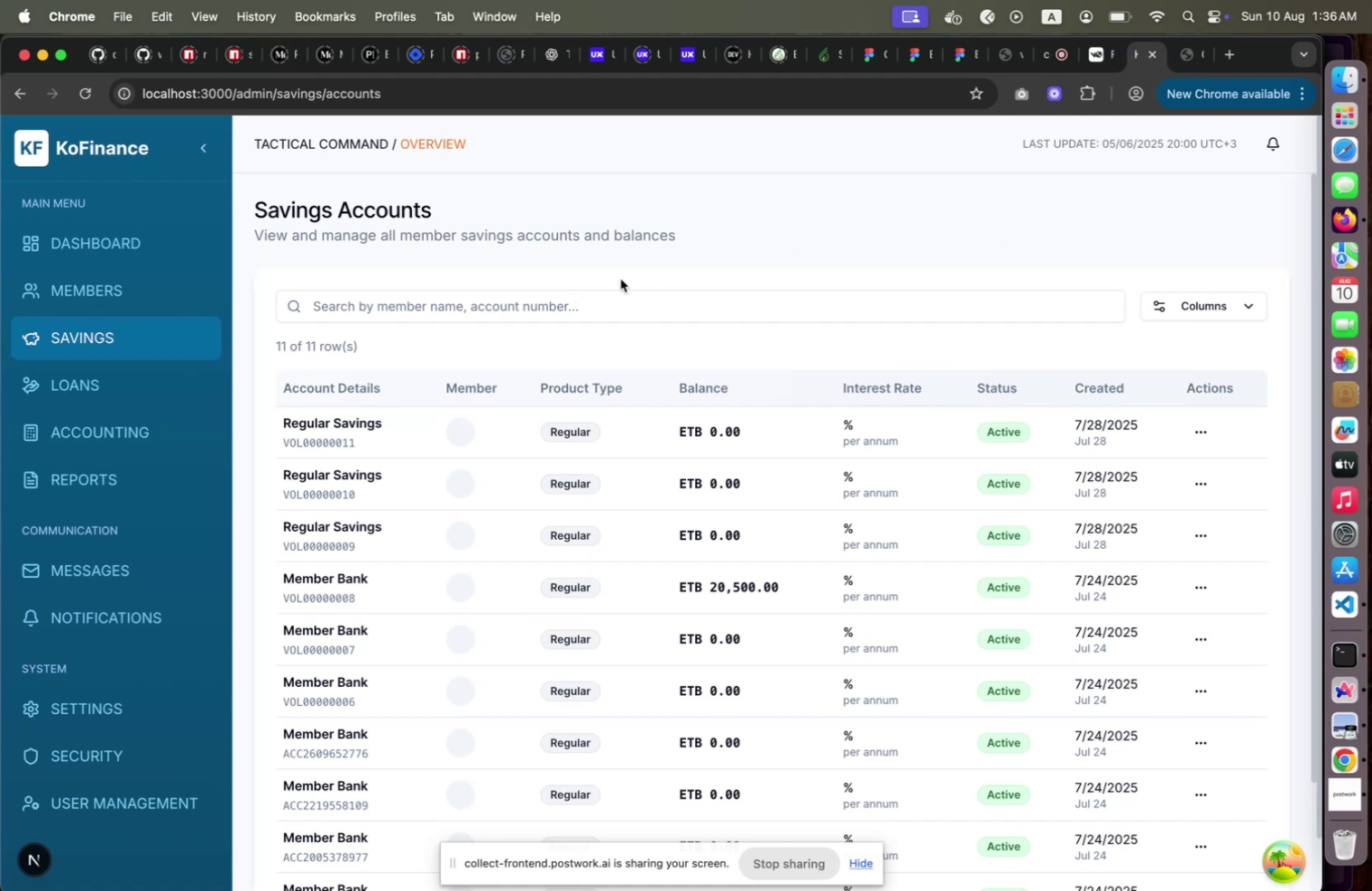 
left_click([1337, 604])
 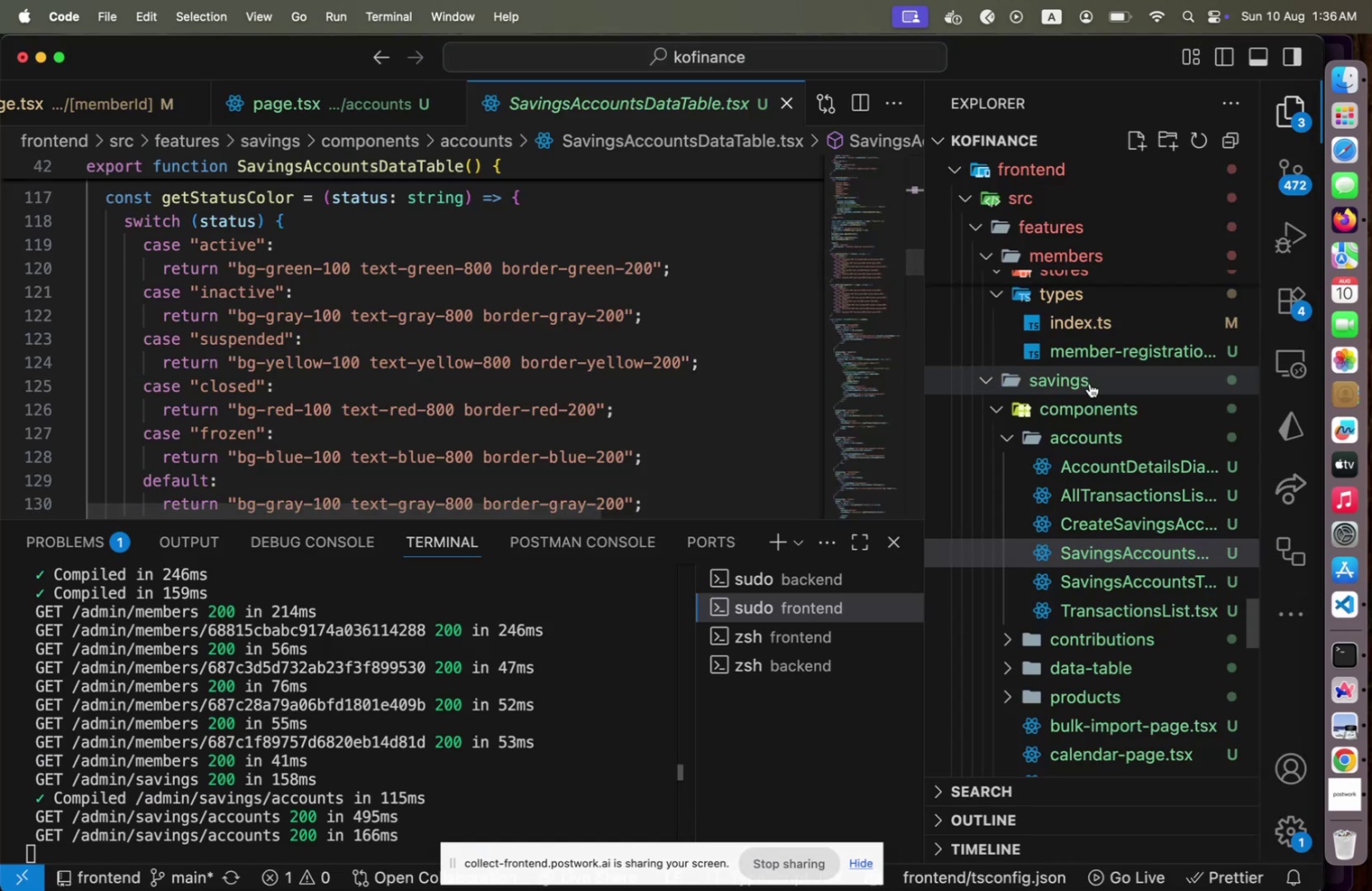 
scroll: coordinate [1128, 449], scroll_direction: down, amount: 16.0
 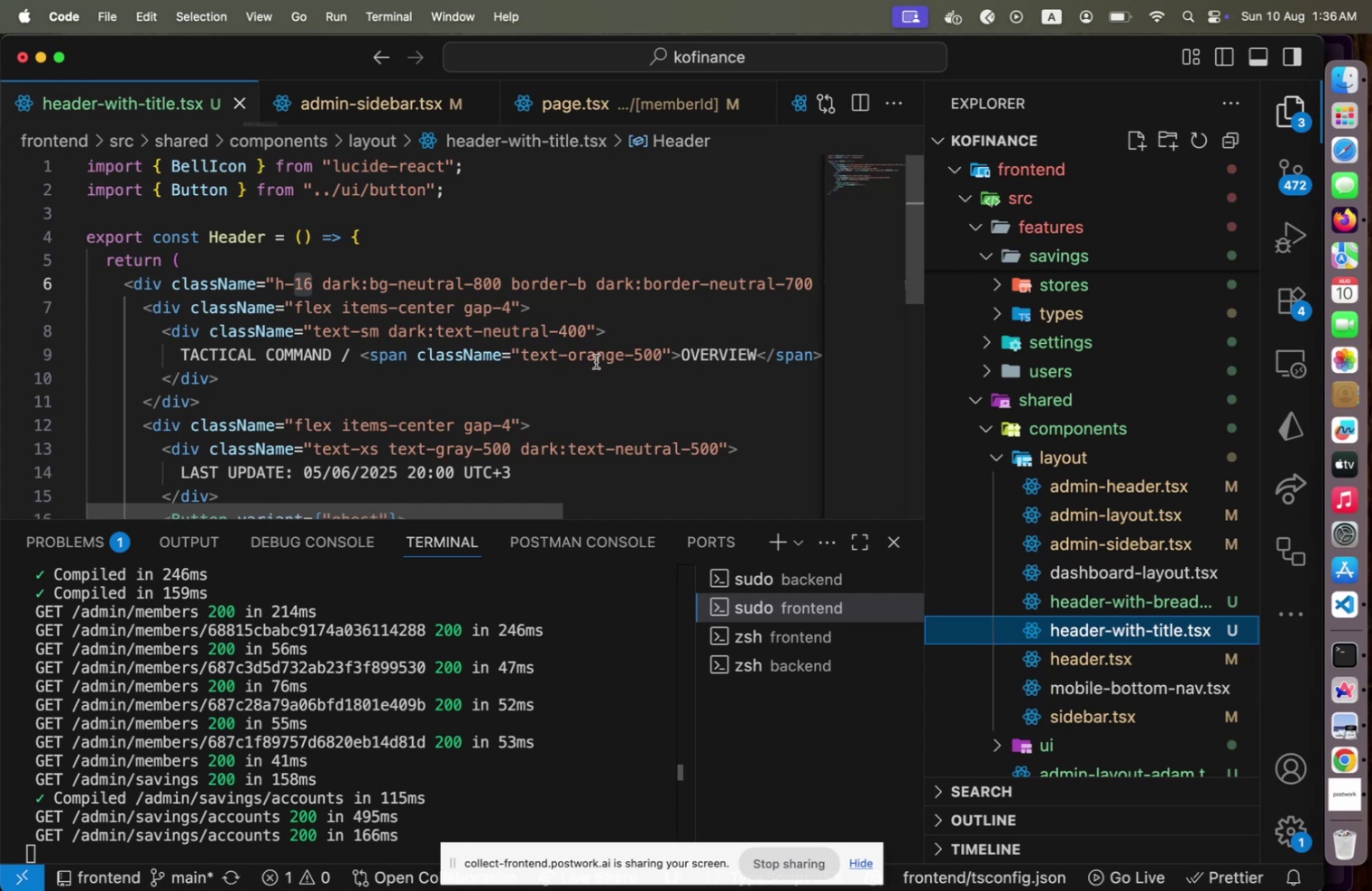 
left_click([619, 363])
 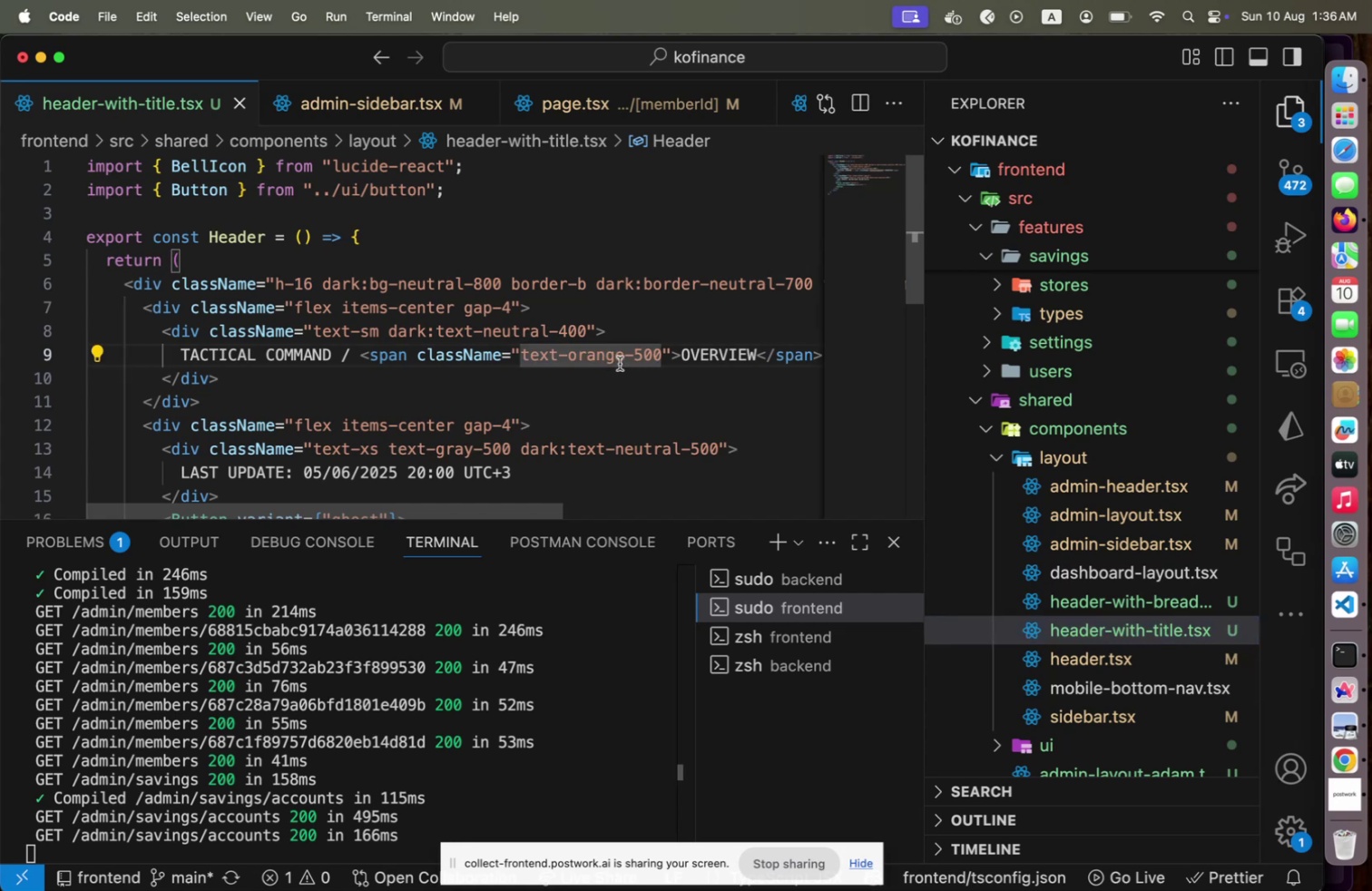 
key(ArrowRight)
 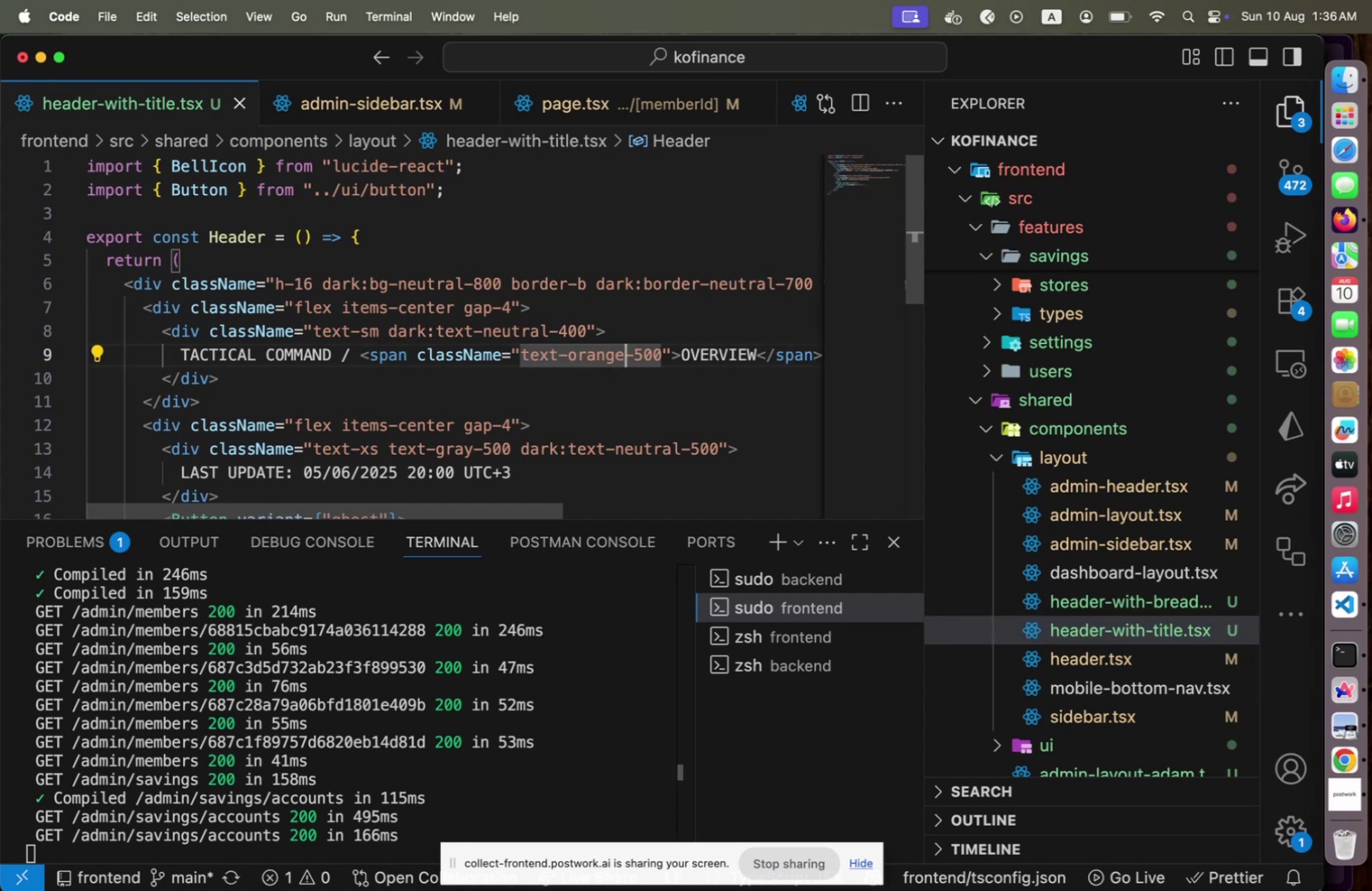 
key(Shift+ArrowLeft)
 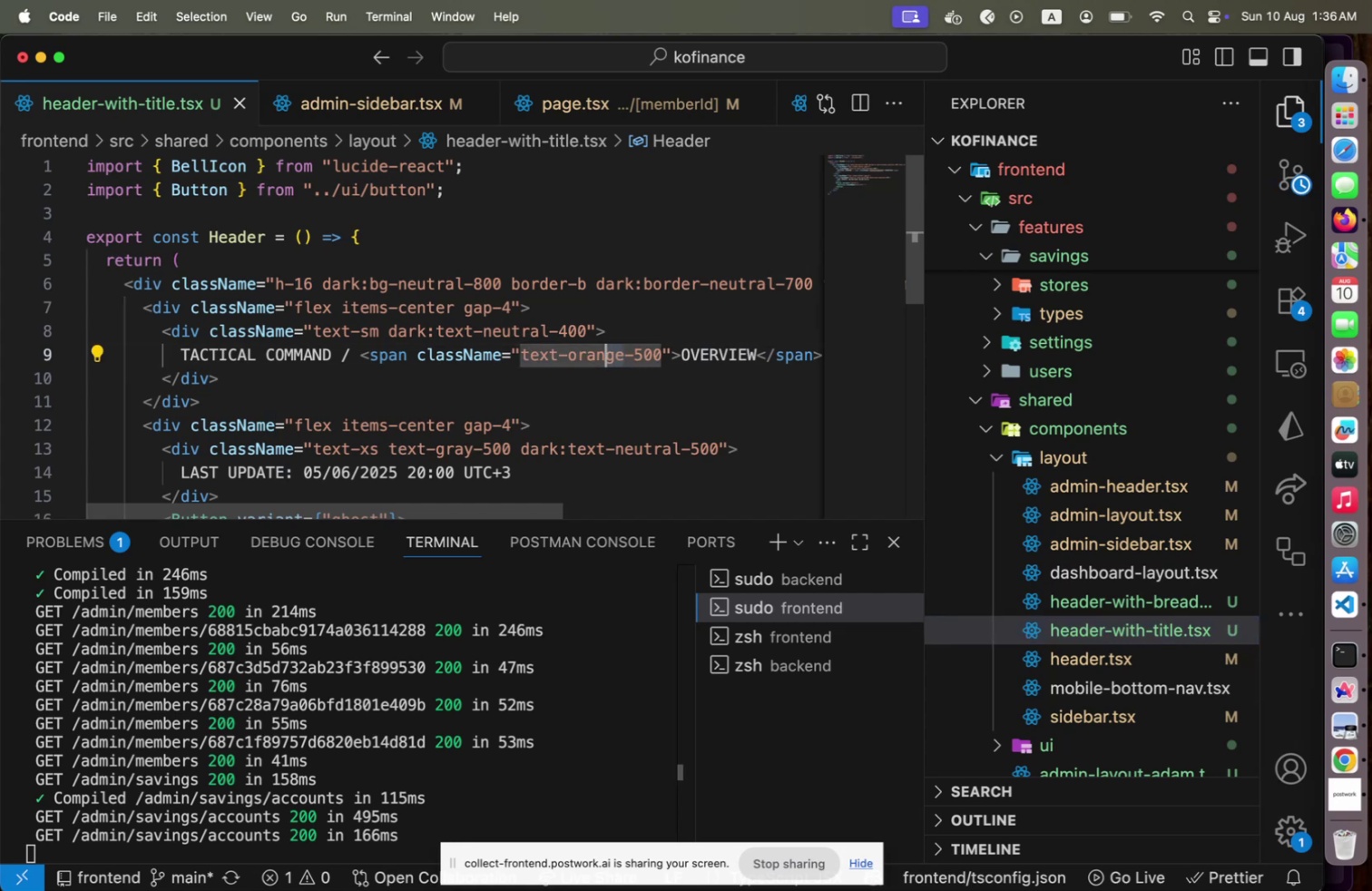 
key(Shift+ArrowLeft)
 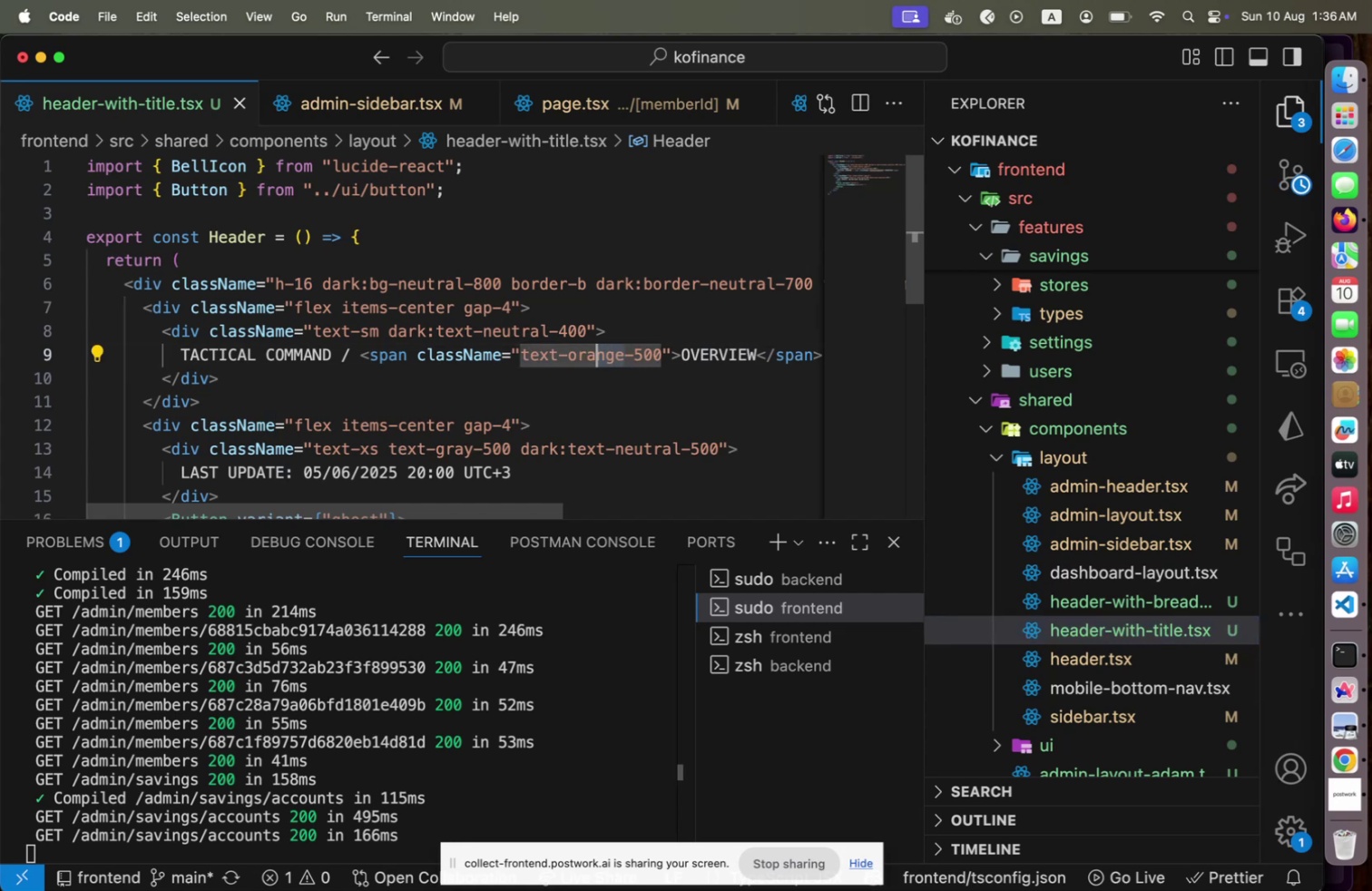 
key(Shift+ArrowLeft)
 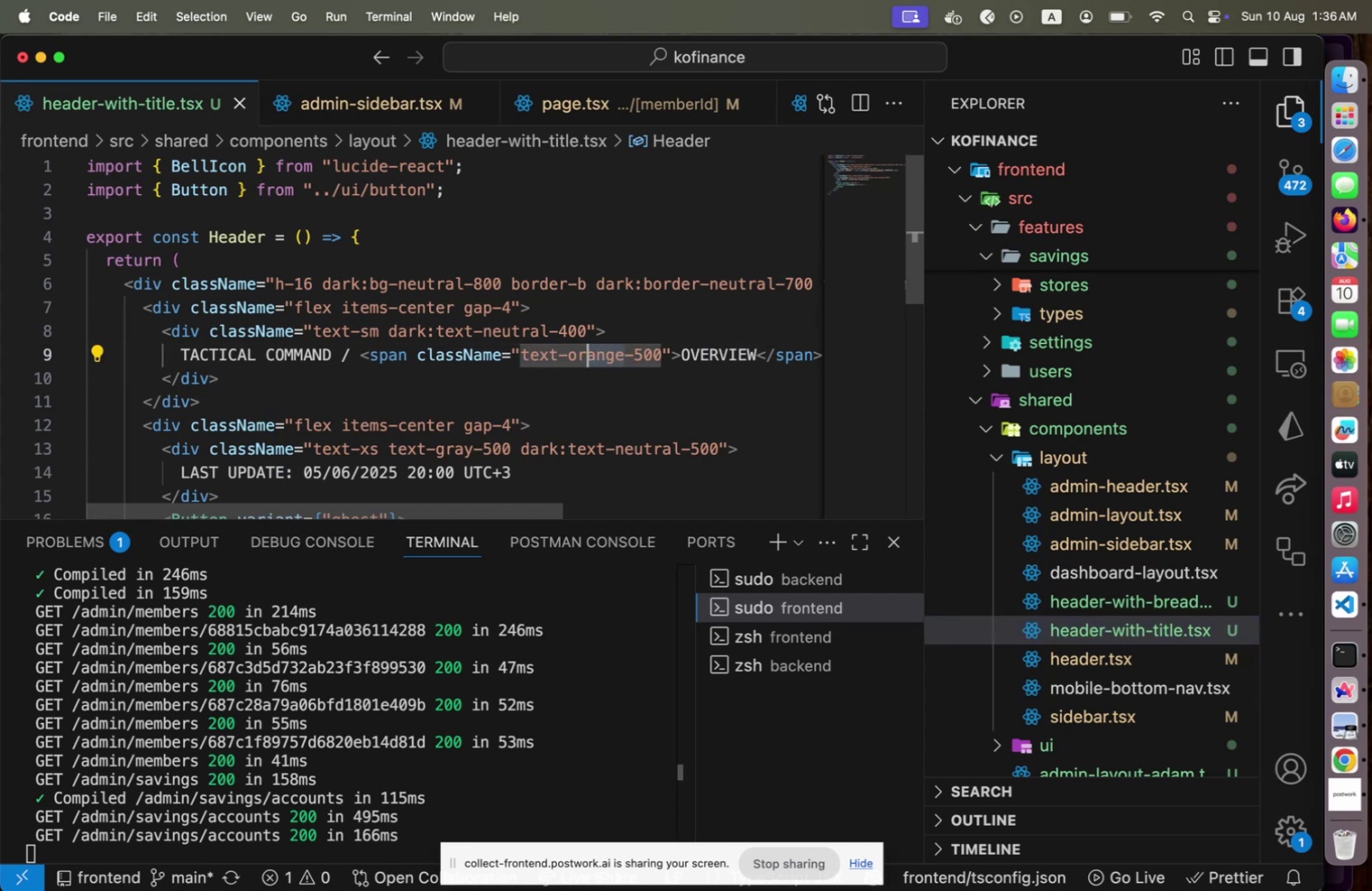 
key(Shift+ArrowLeft)
 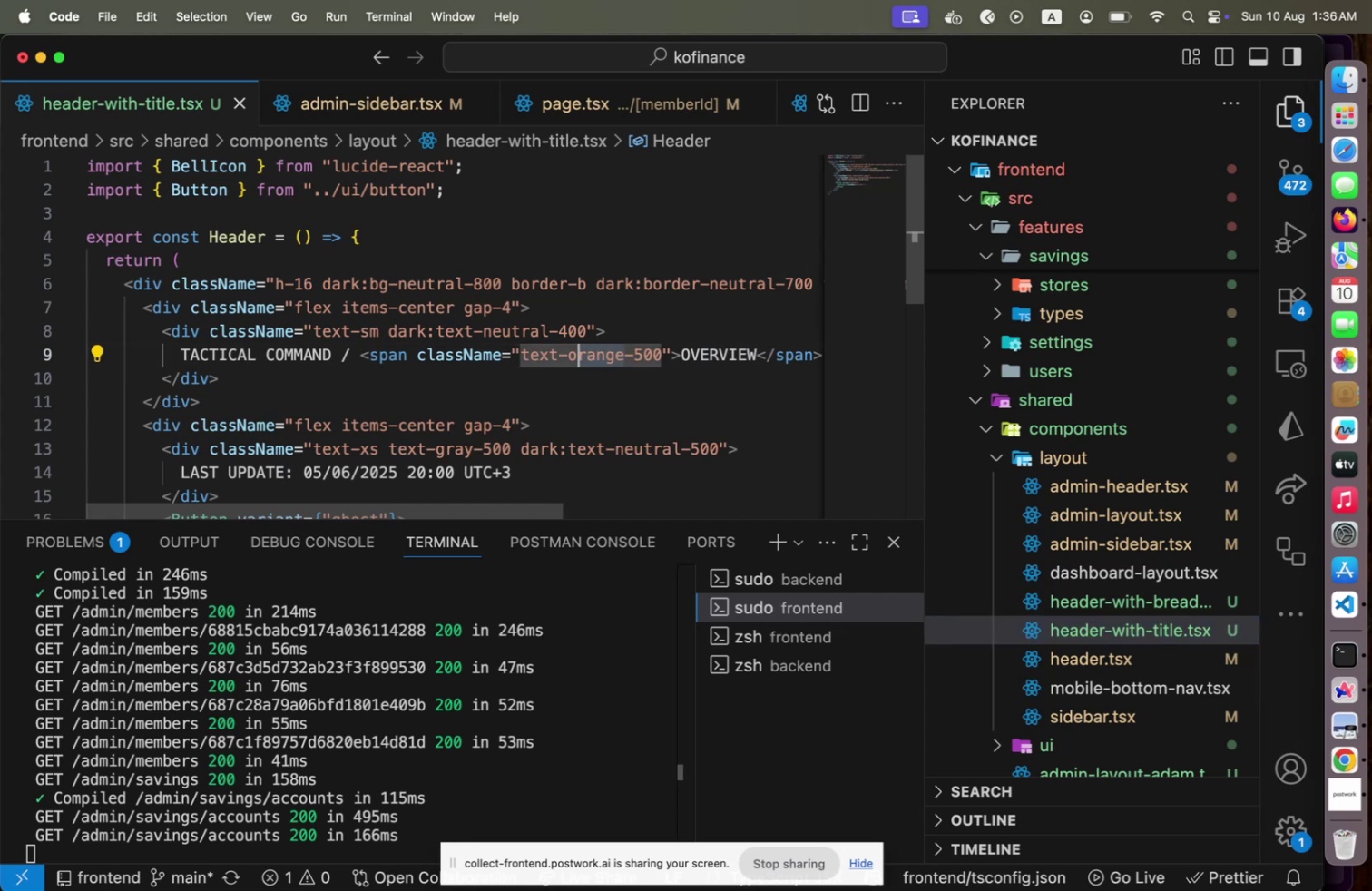 
key(Shift+ArrowLeft)
 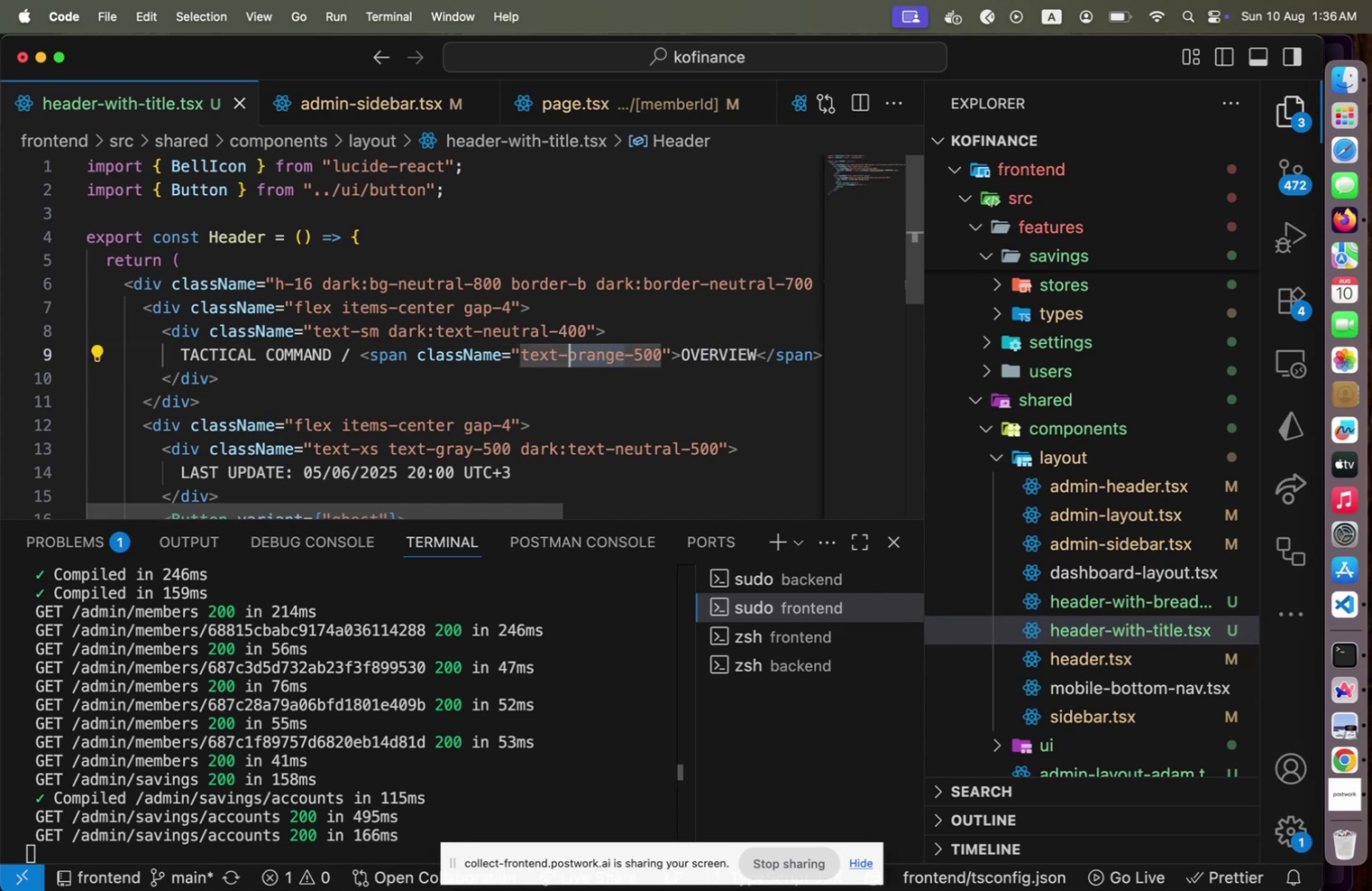 
key(Shift+ArrowLeft)
 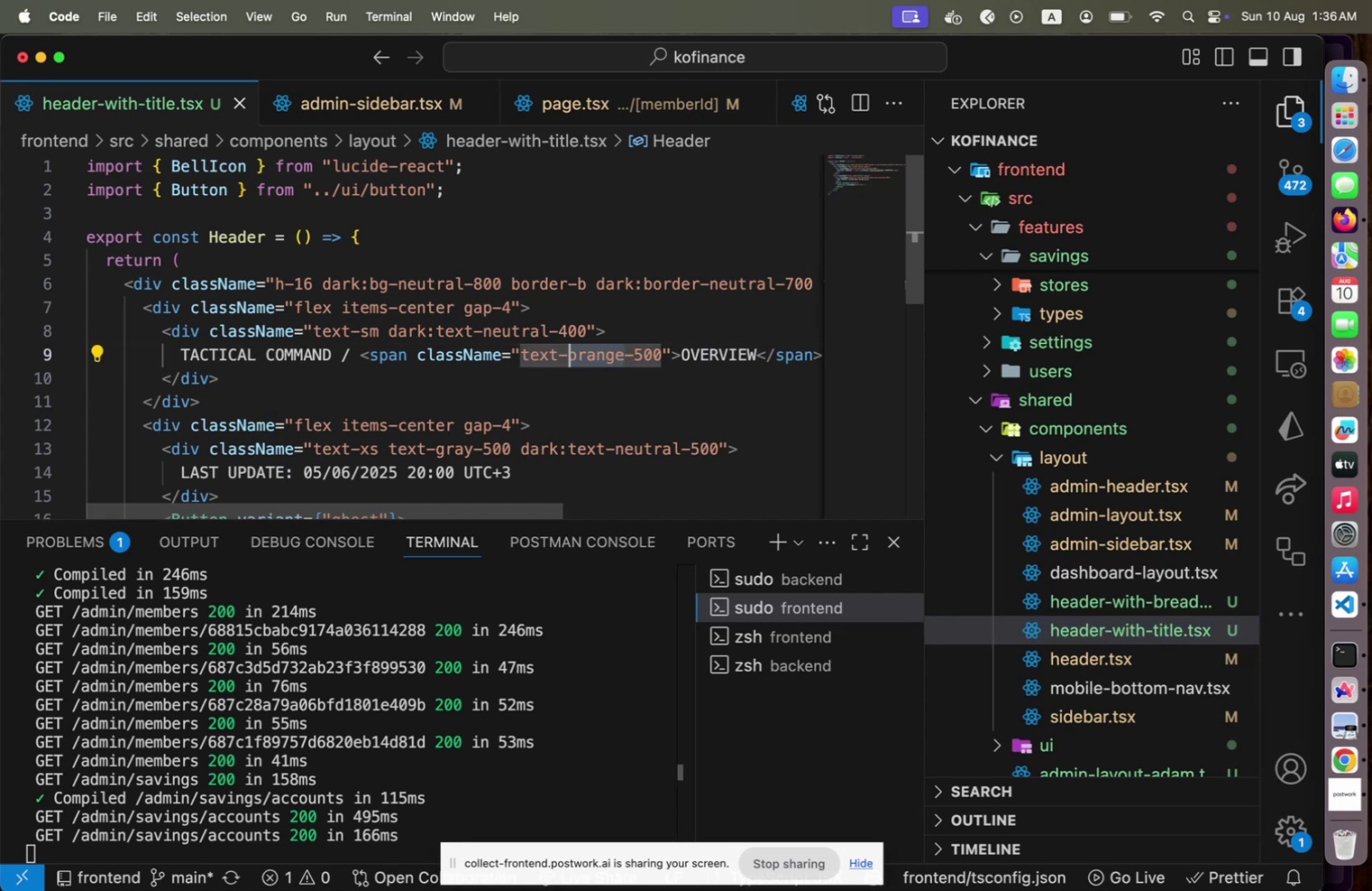 
type(primary)
 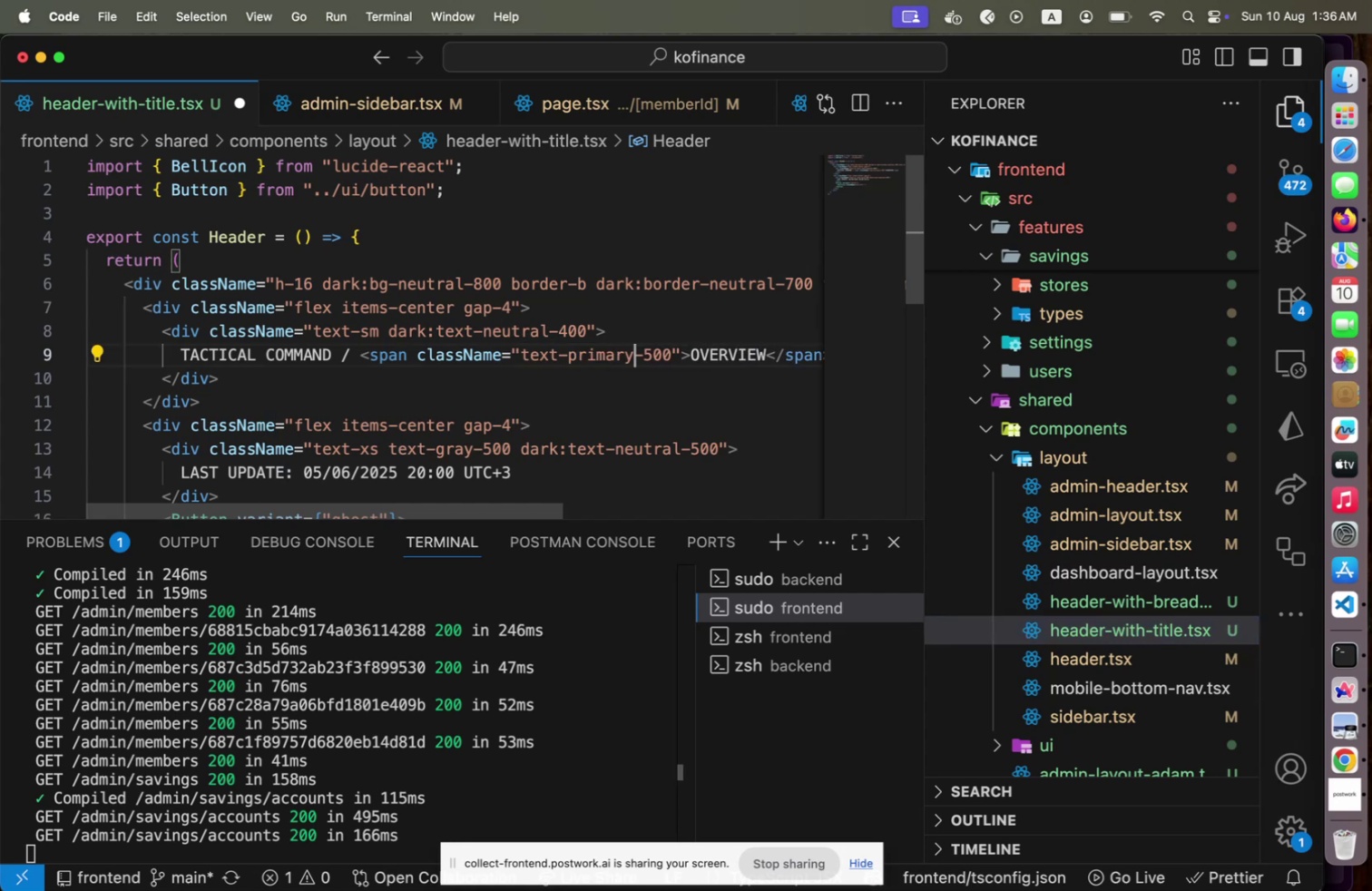 
key(Meta+CommandLeft)
 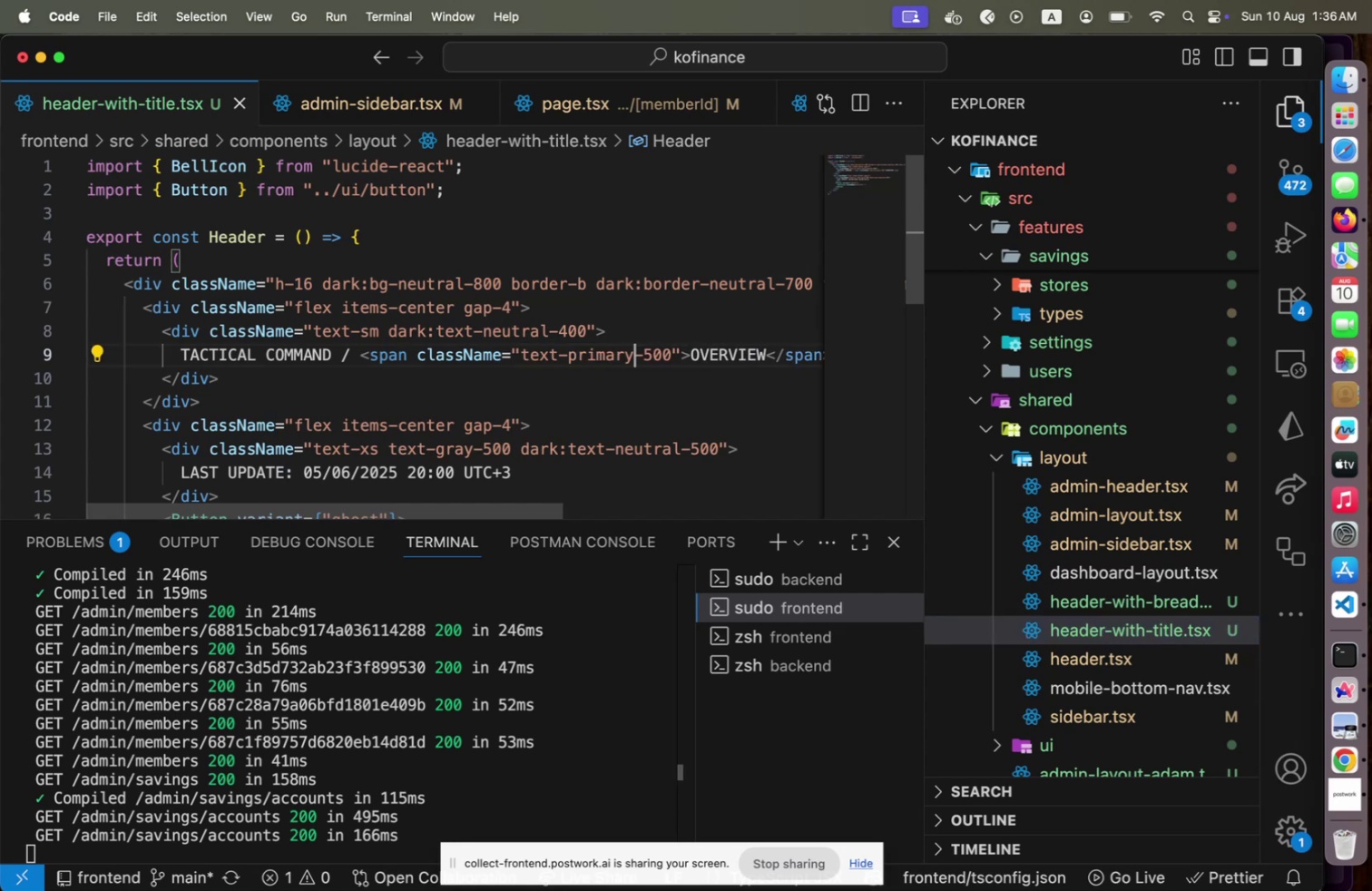 
key(Meta+S)
 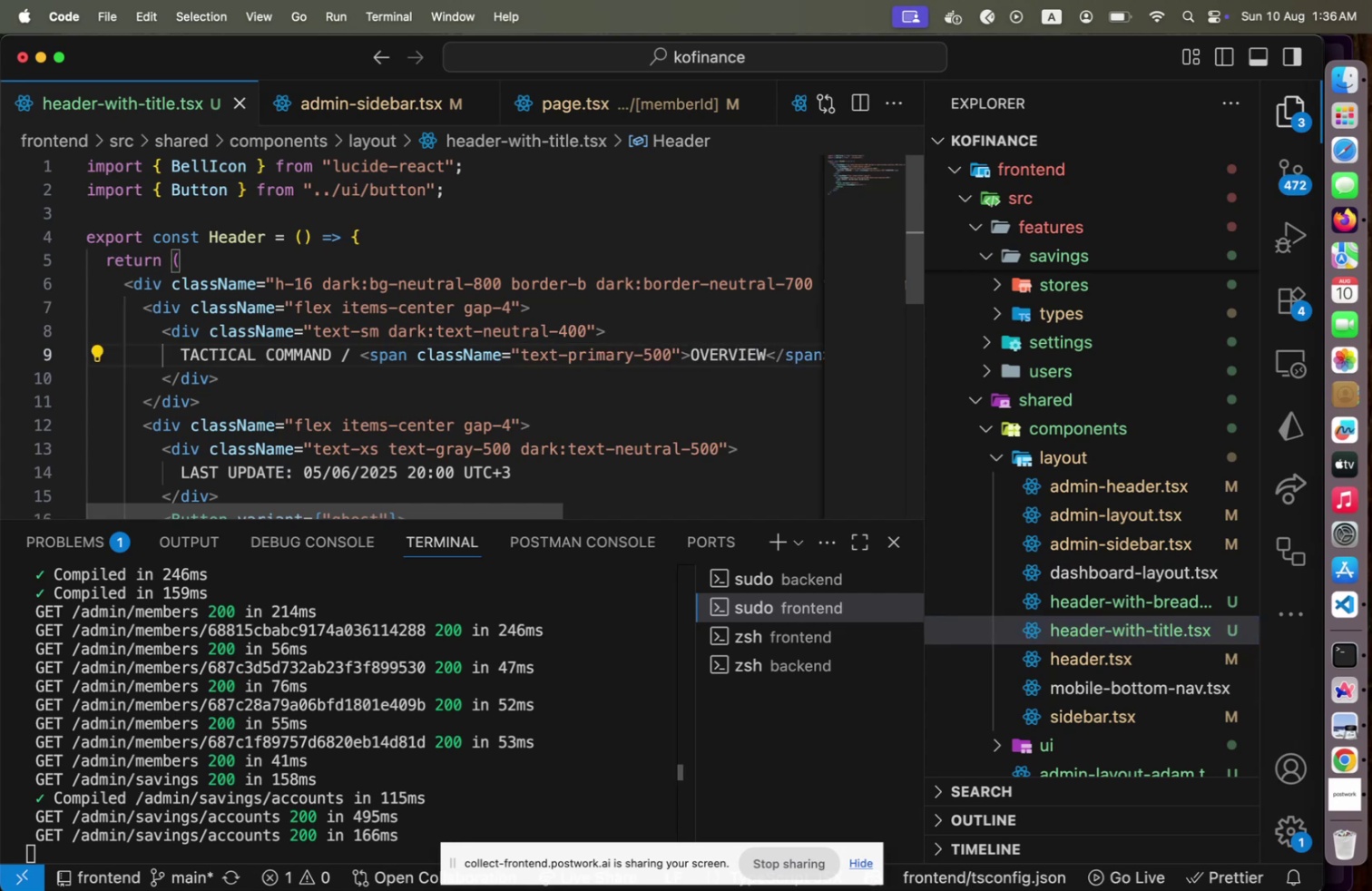 
key(Meta+CommandLeft)
 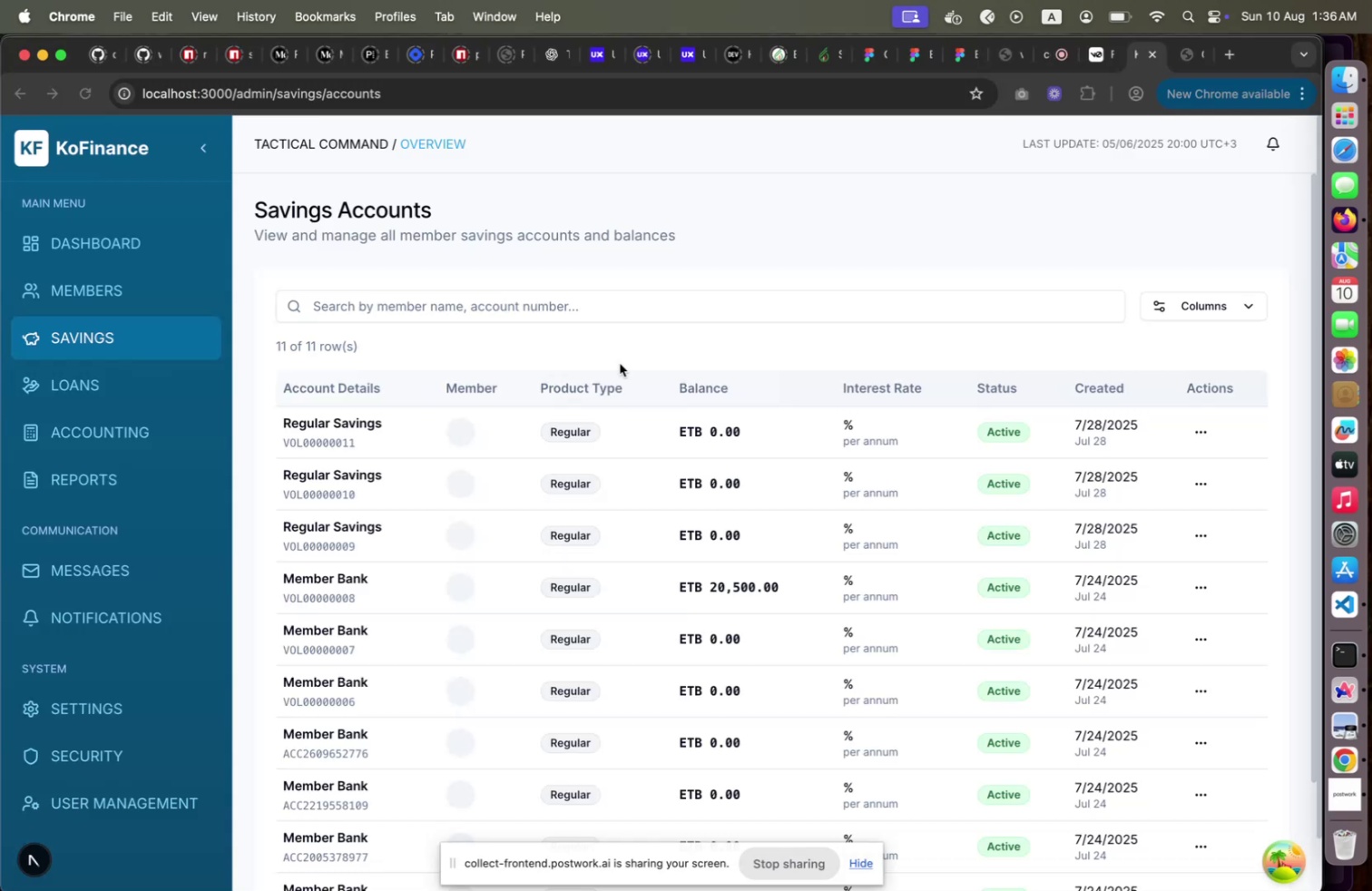 
key(Meta+Tab)
 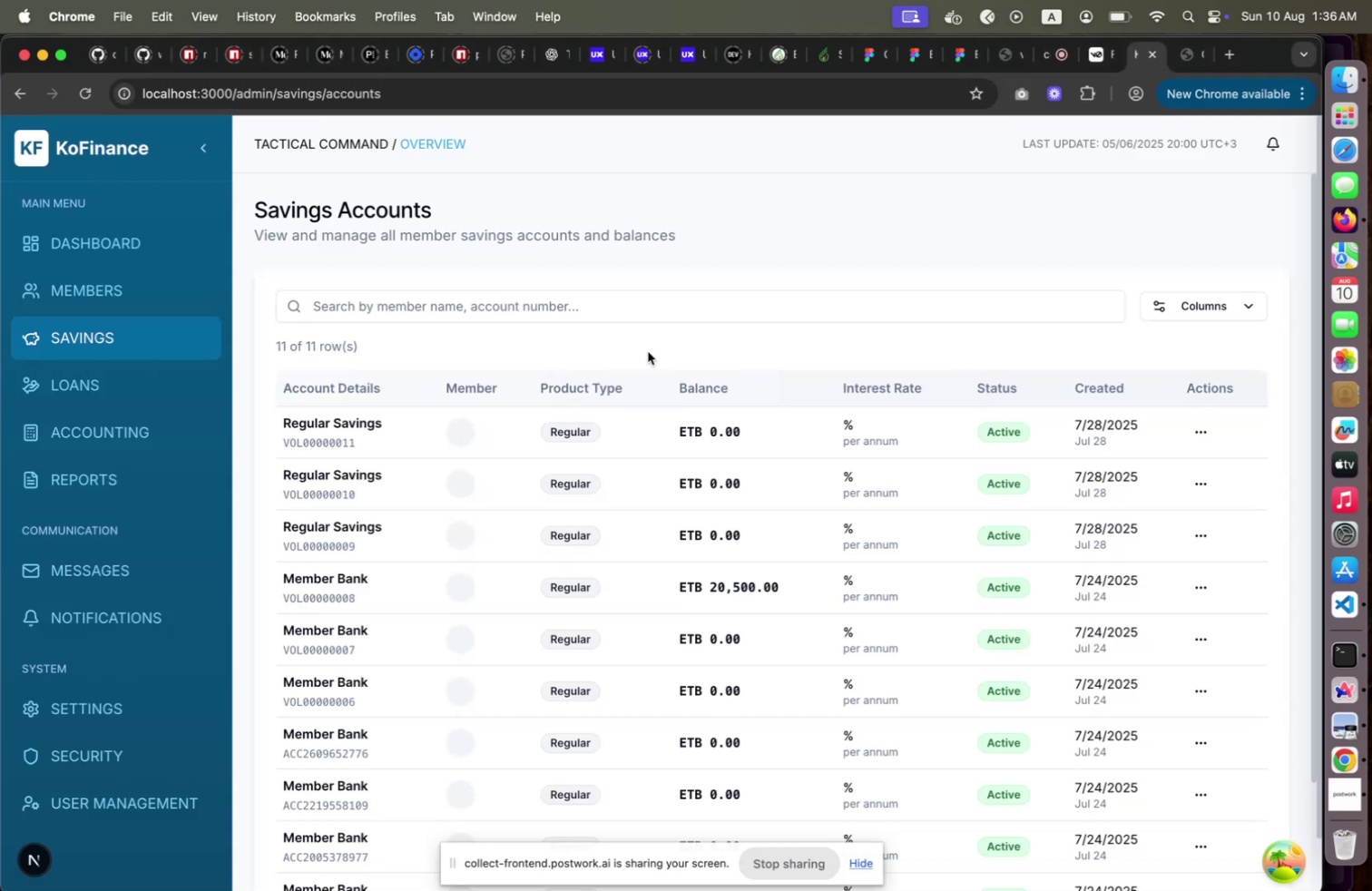 
key(Meta+CommandLeft)
 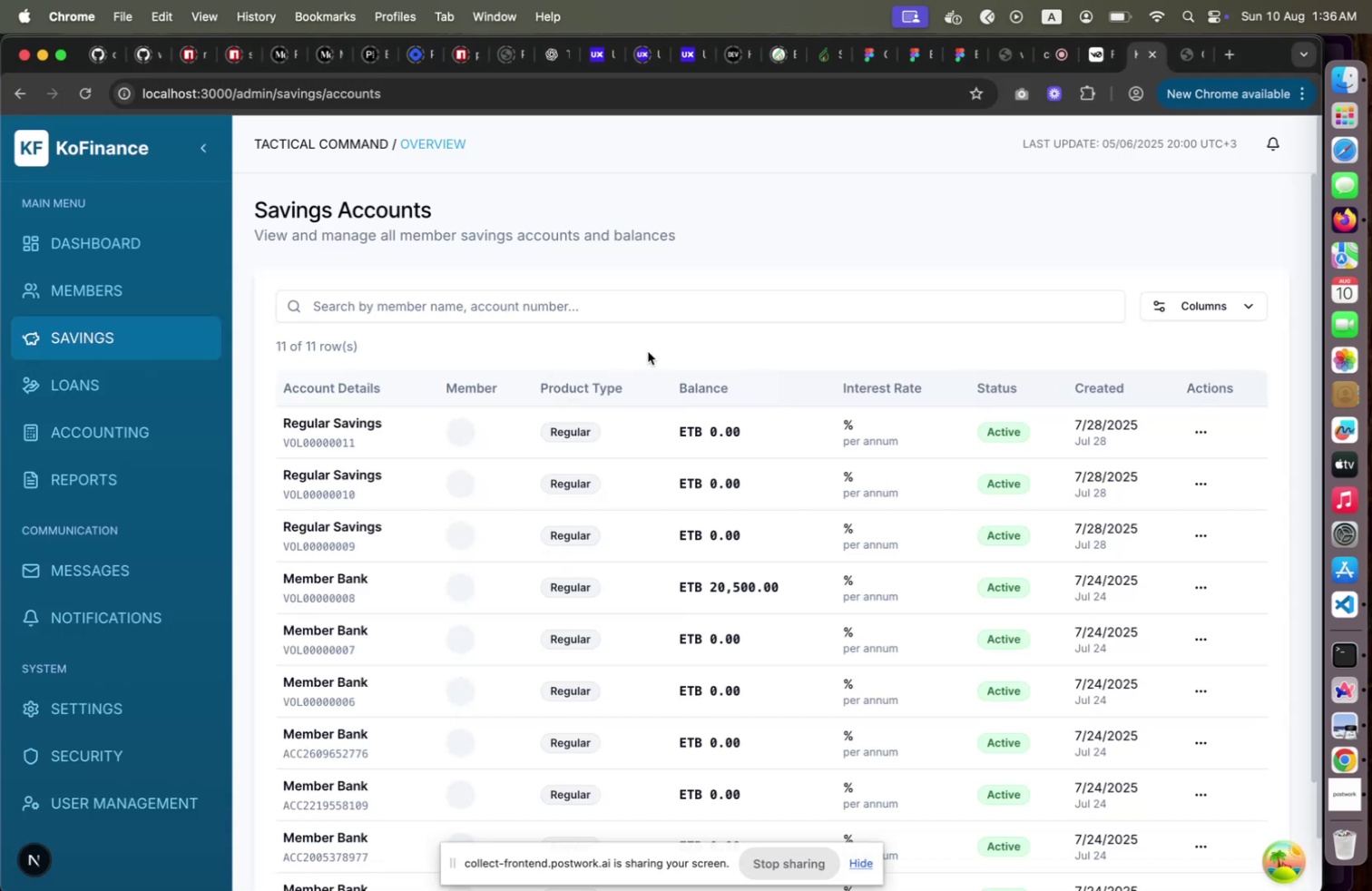 
key(Meta+Tab)
 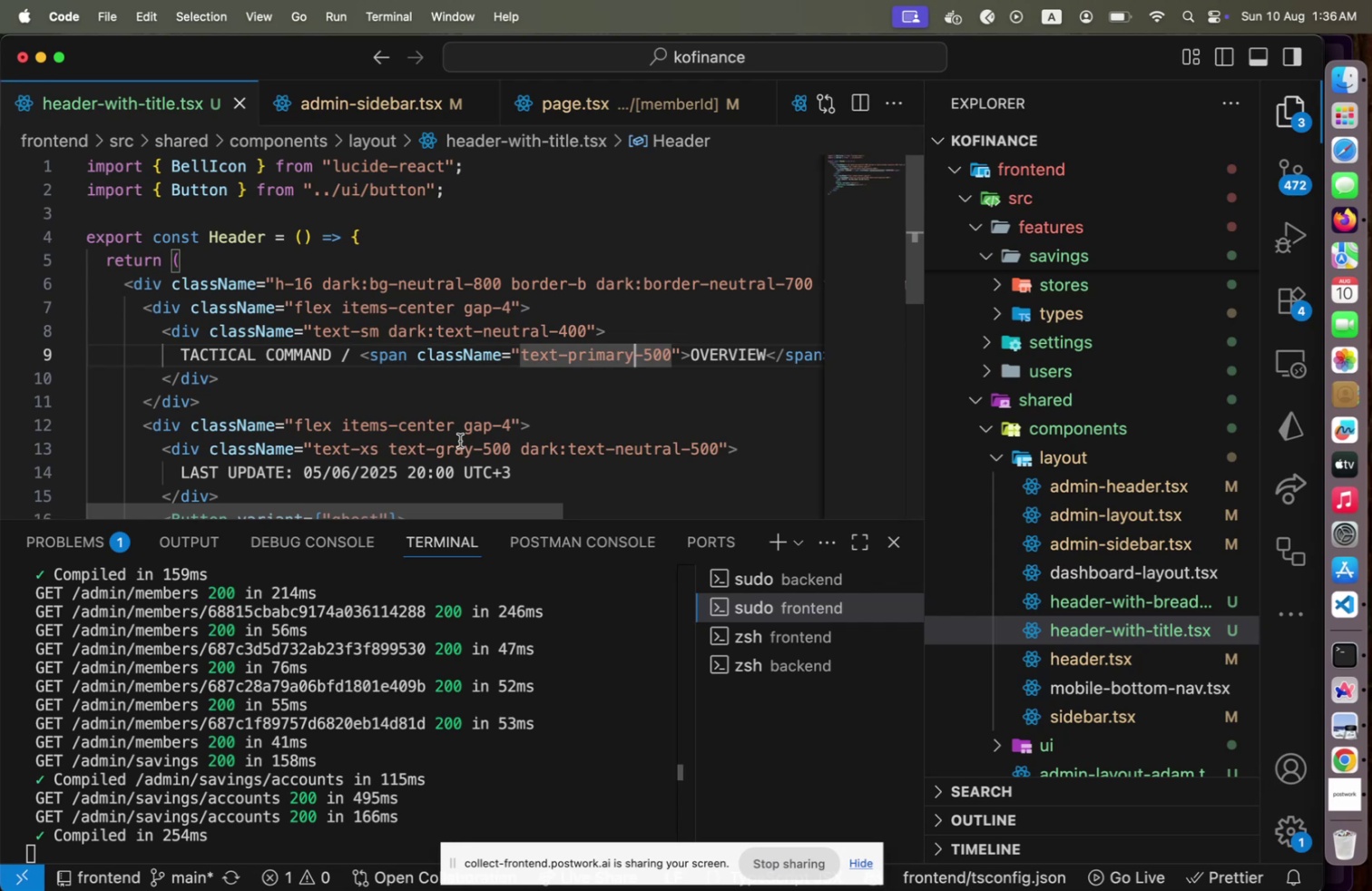 
key(Meta+CommandLeft)
 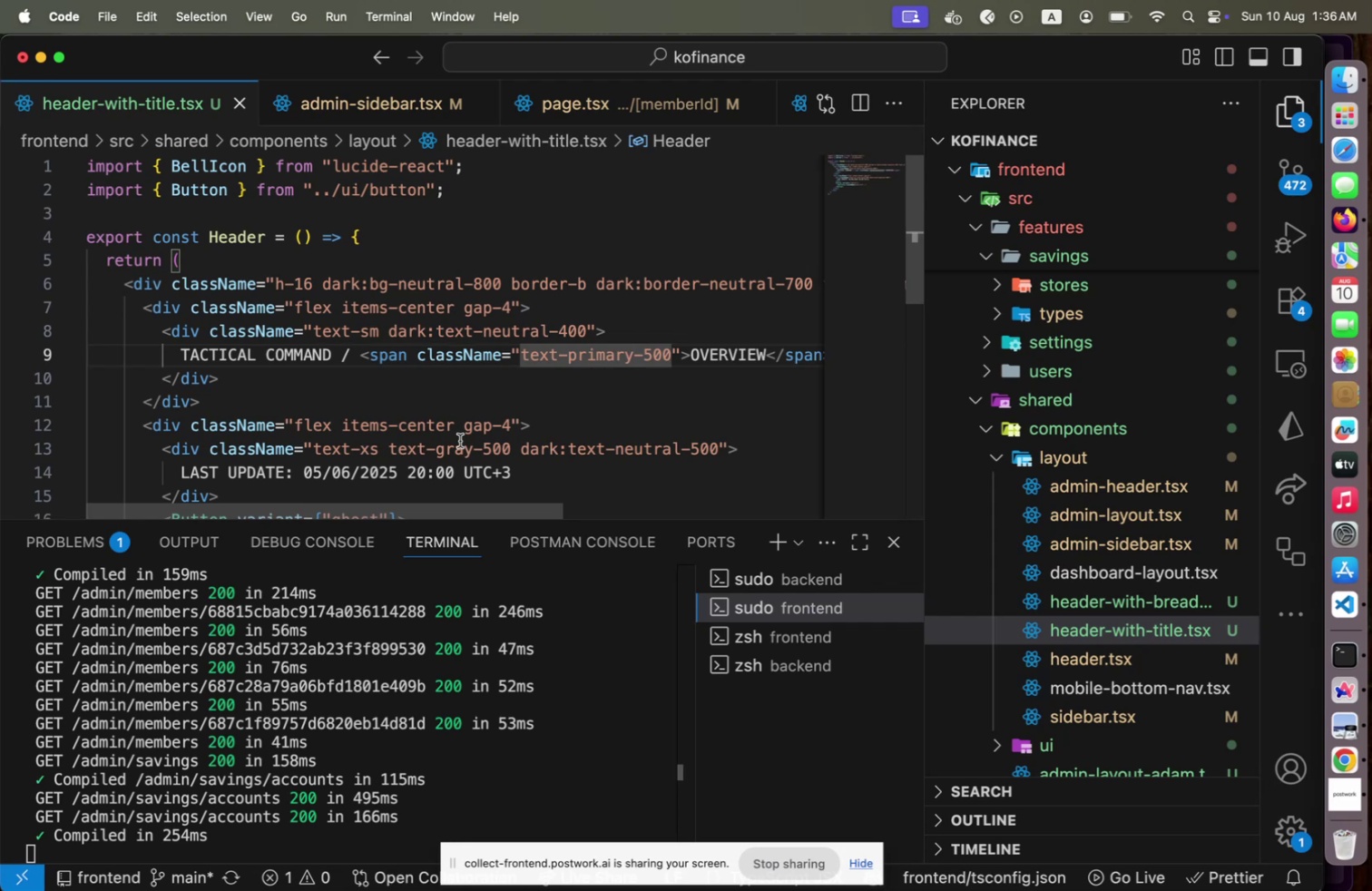 
key(Meta+Tab)
 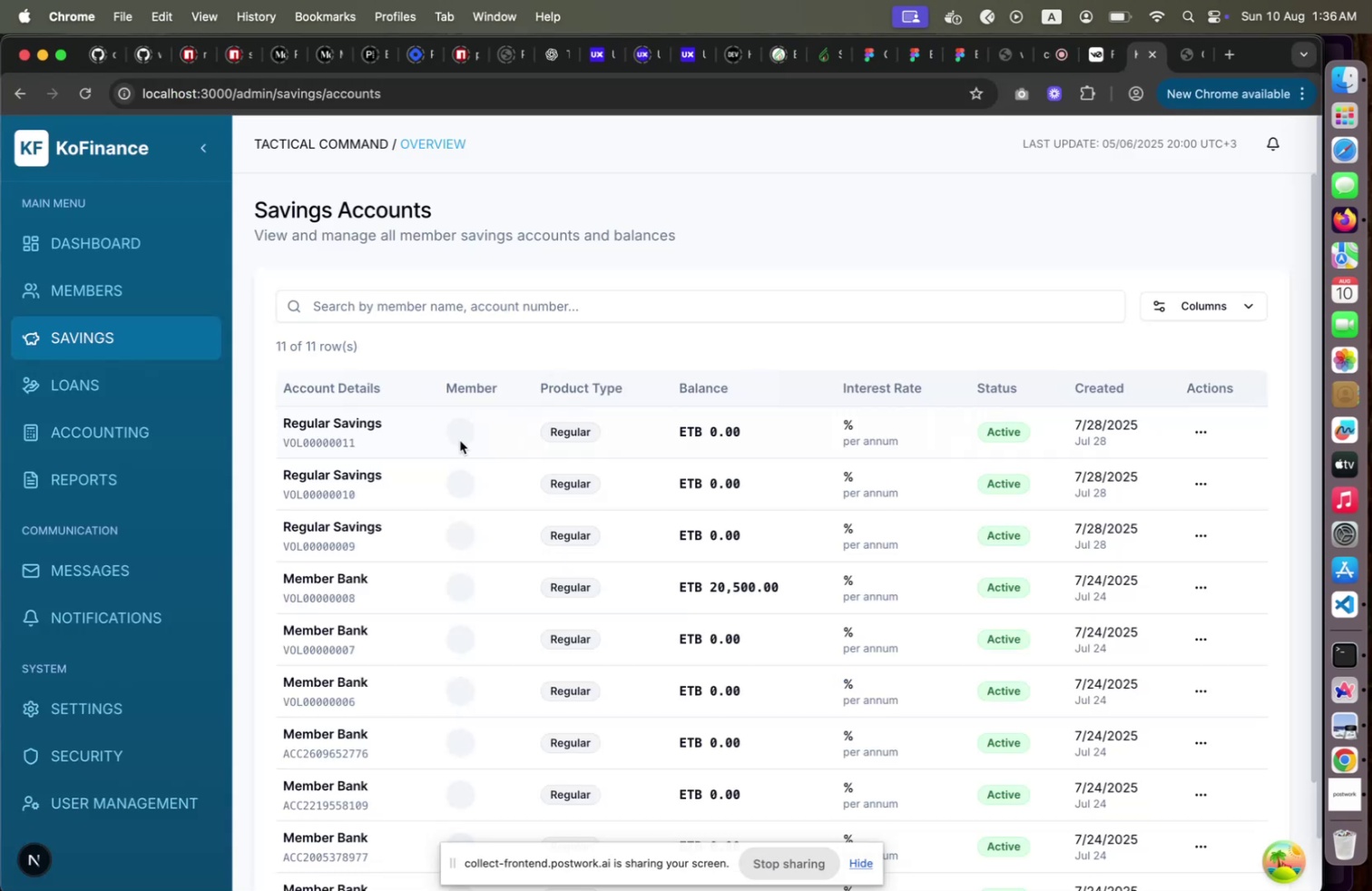 
key(Meta+CommandLeft)
 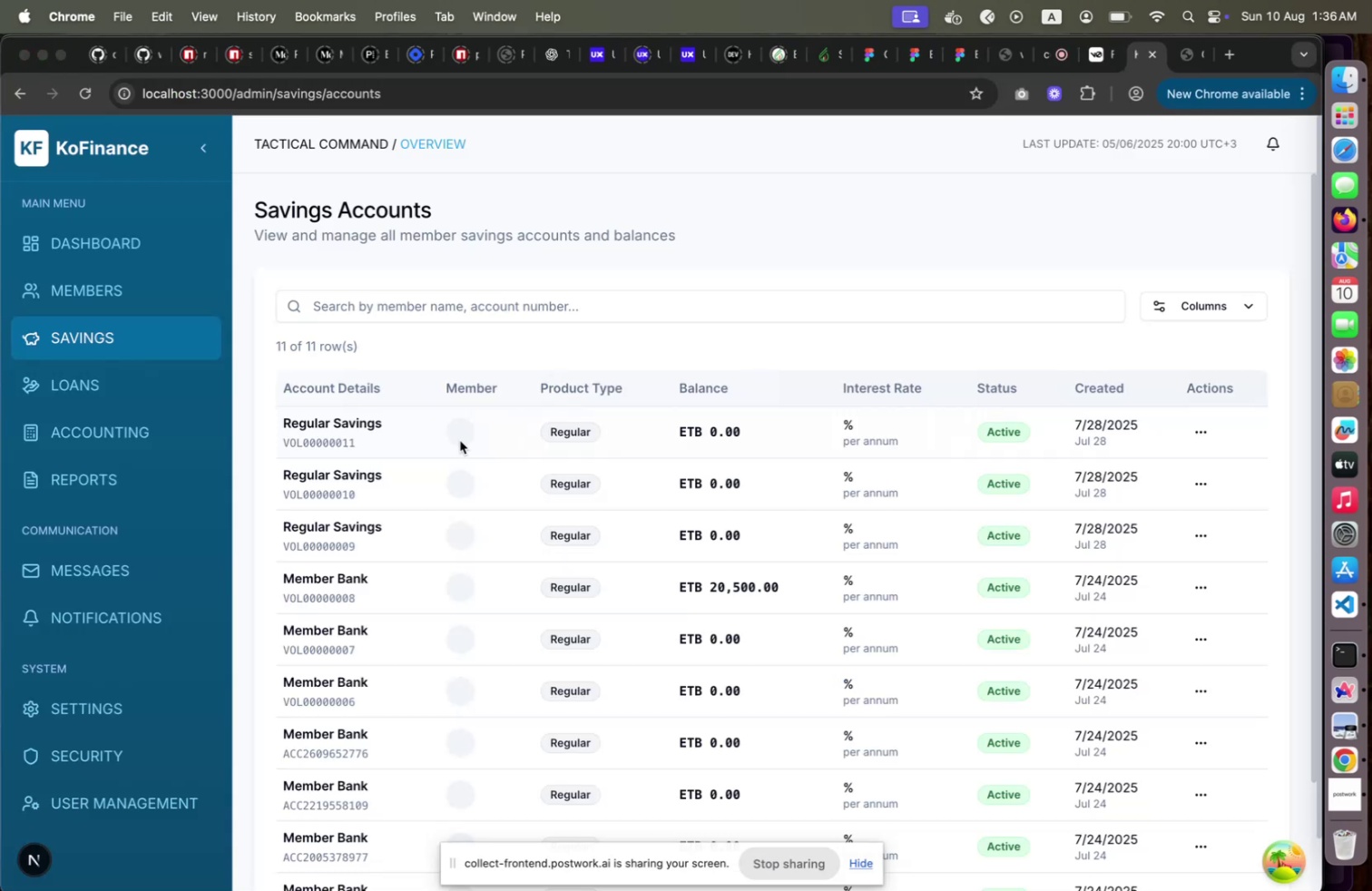 
key(Meta+Tab)
 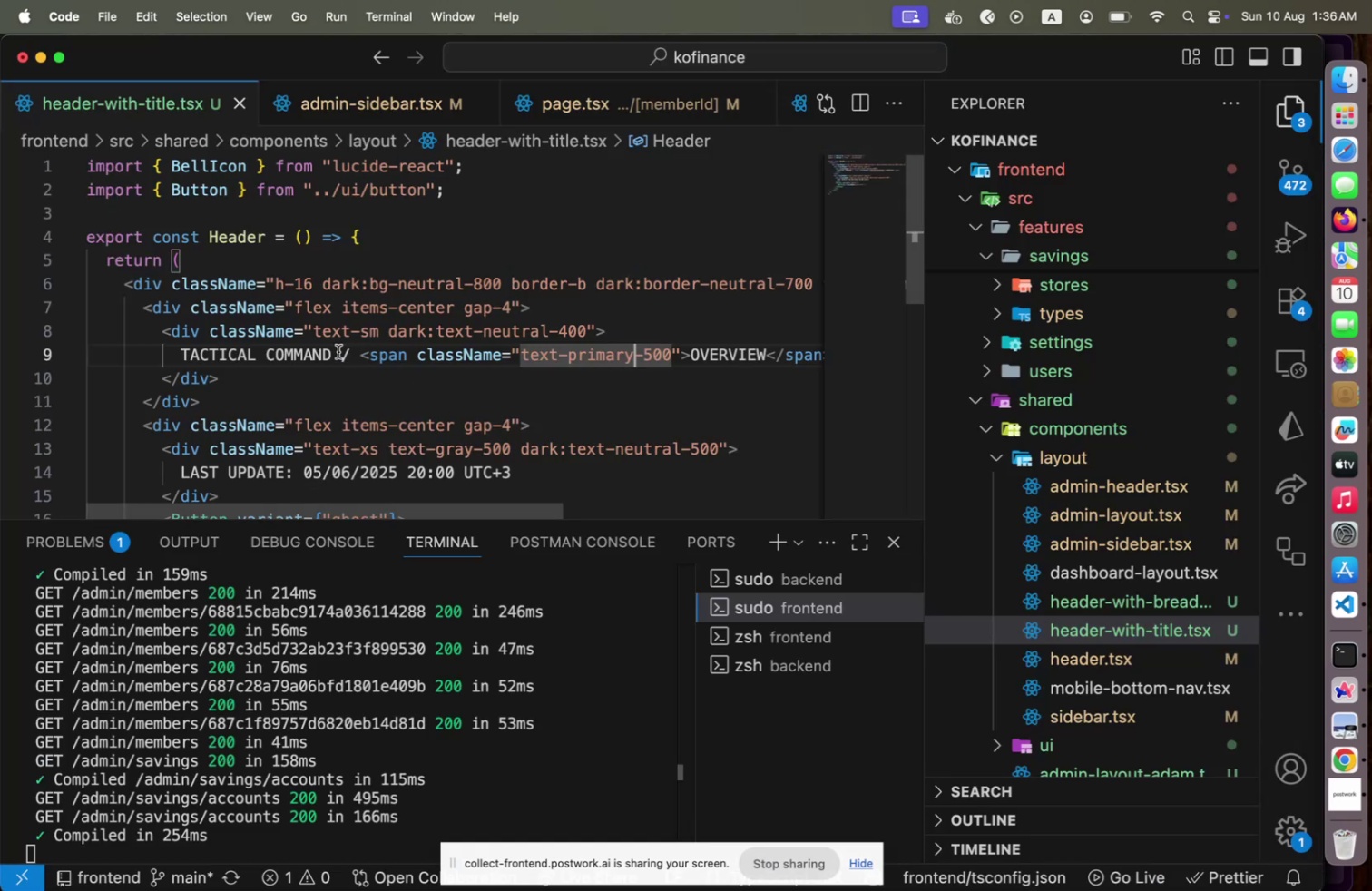 
left_click([338, 351])
 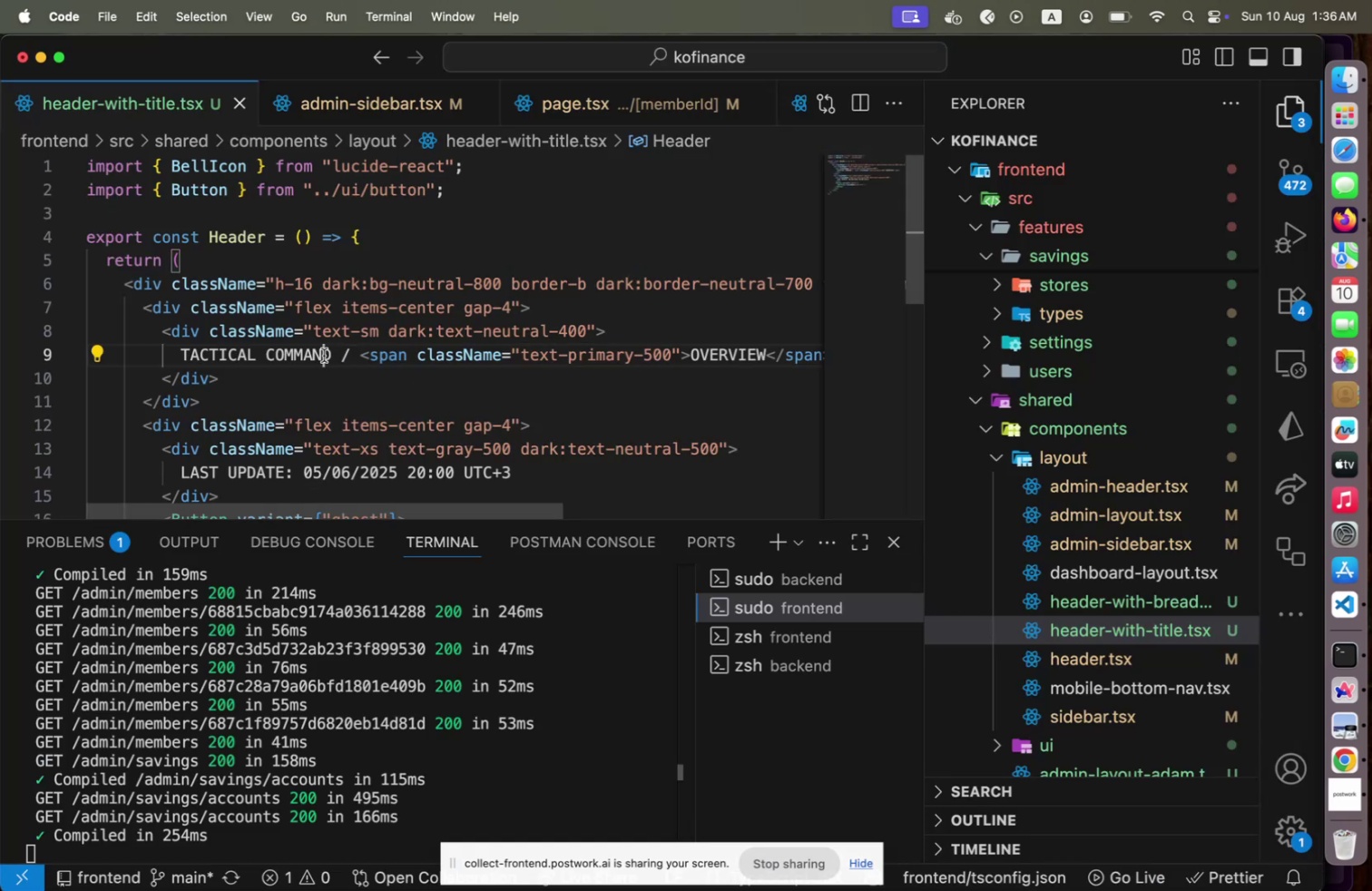 
left_click([324, 355])
 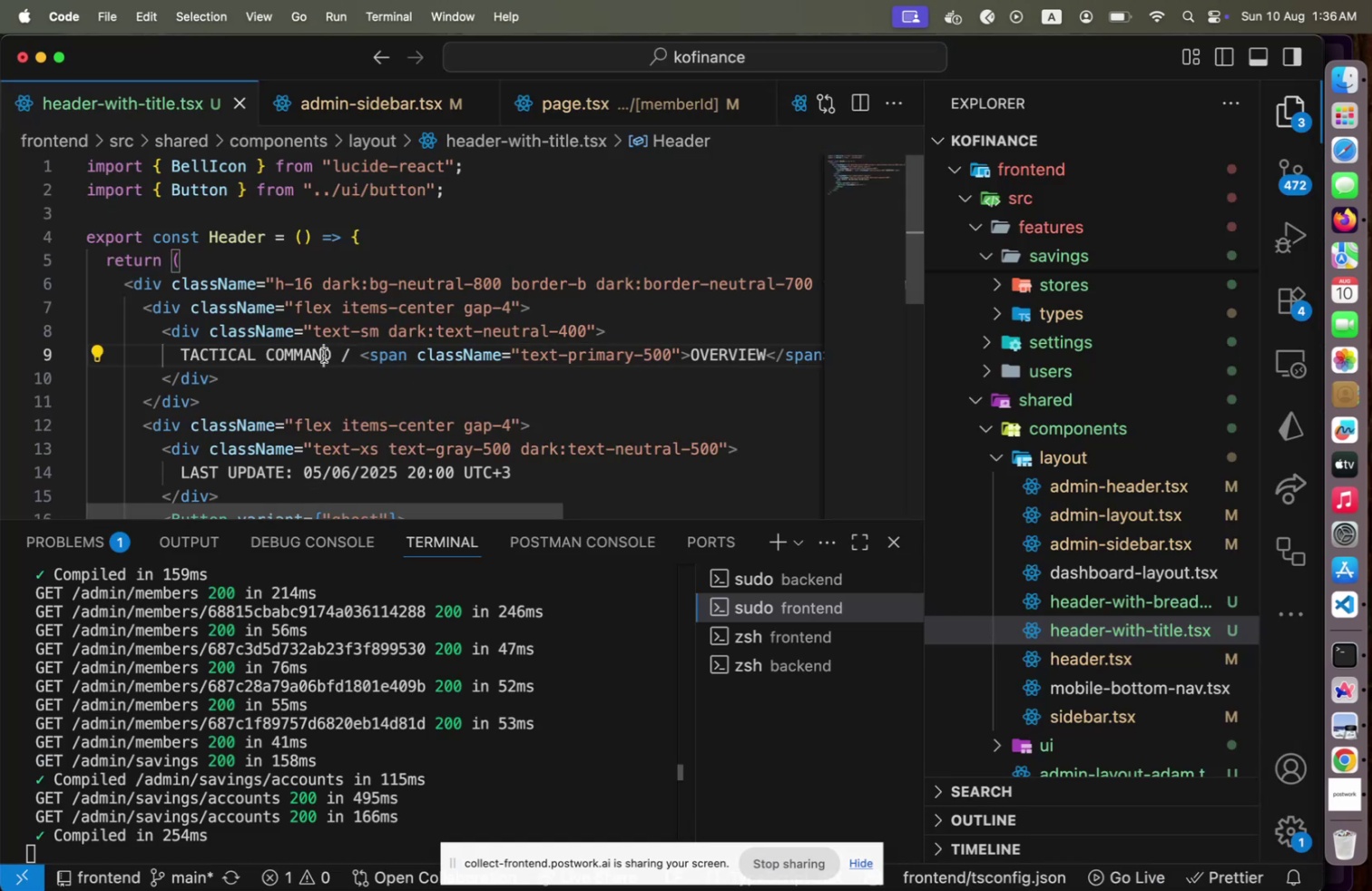 
key(Meta+CommandLeft)
 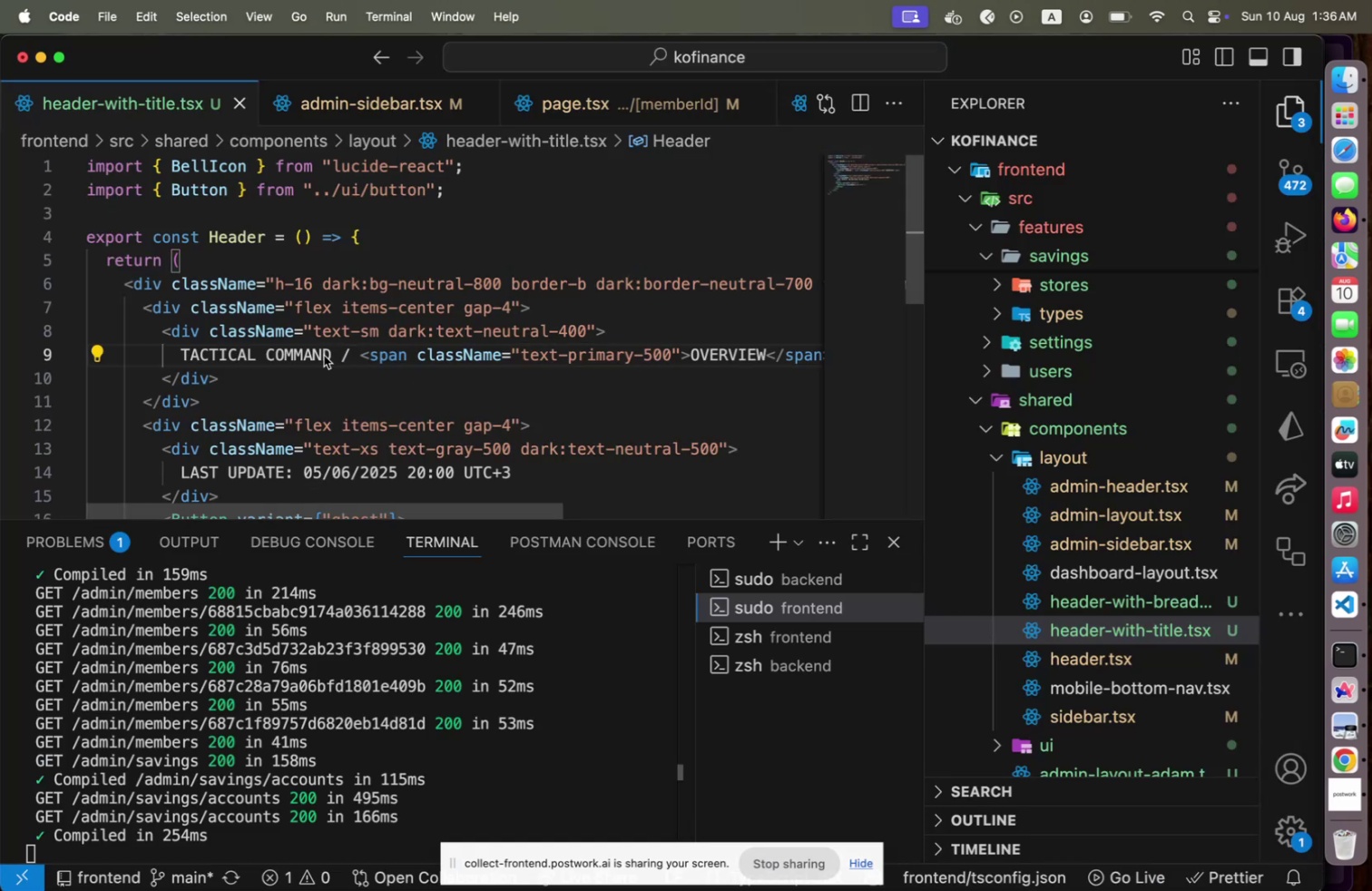 
key(Meta+Tab)
 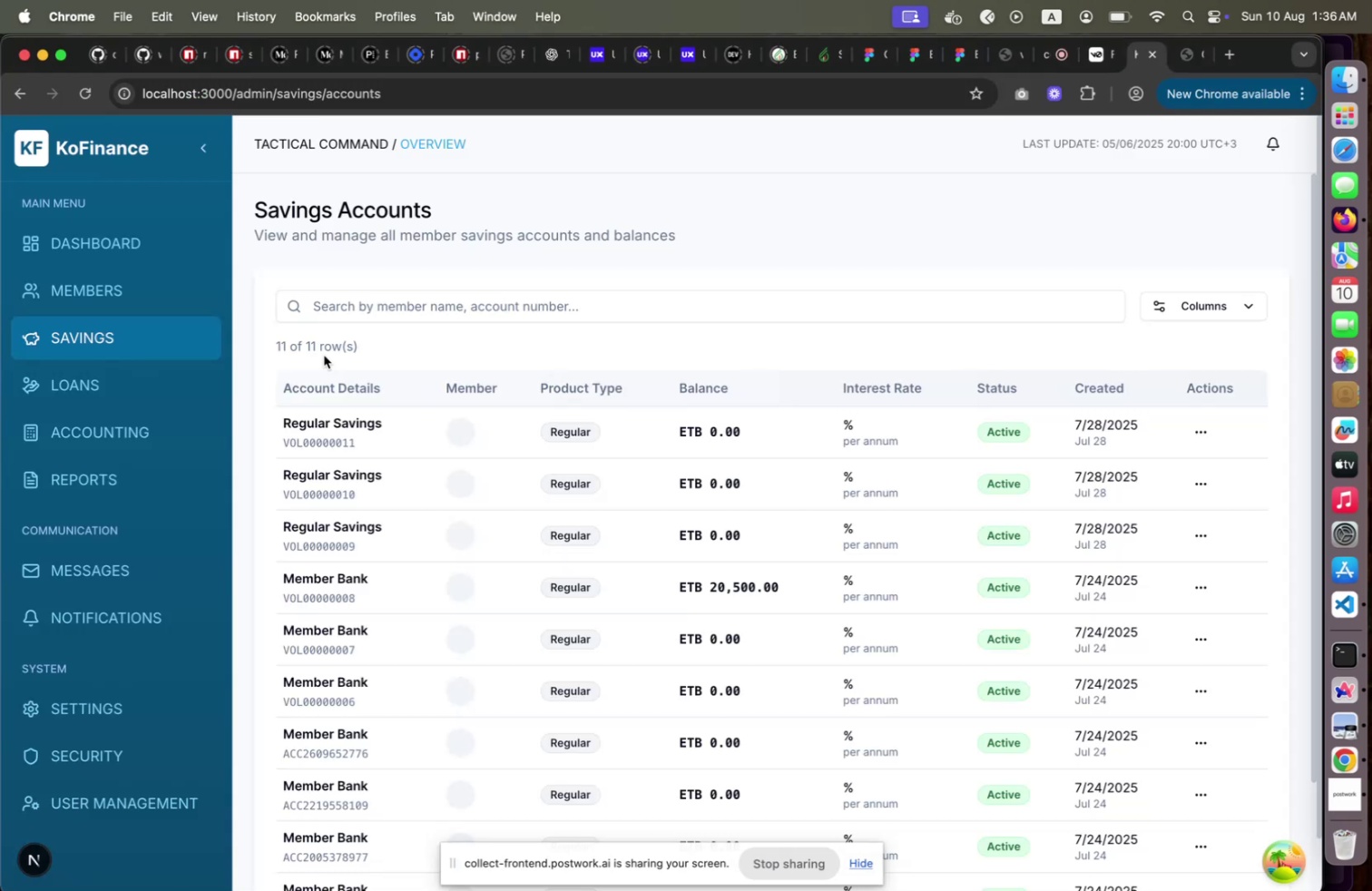 
key(Meta+CommandLeft)
 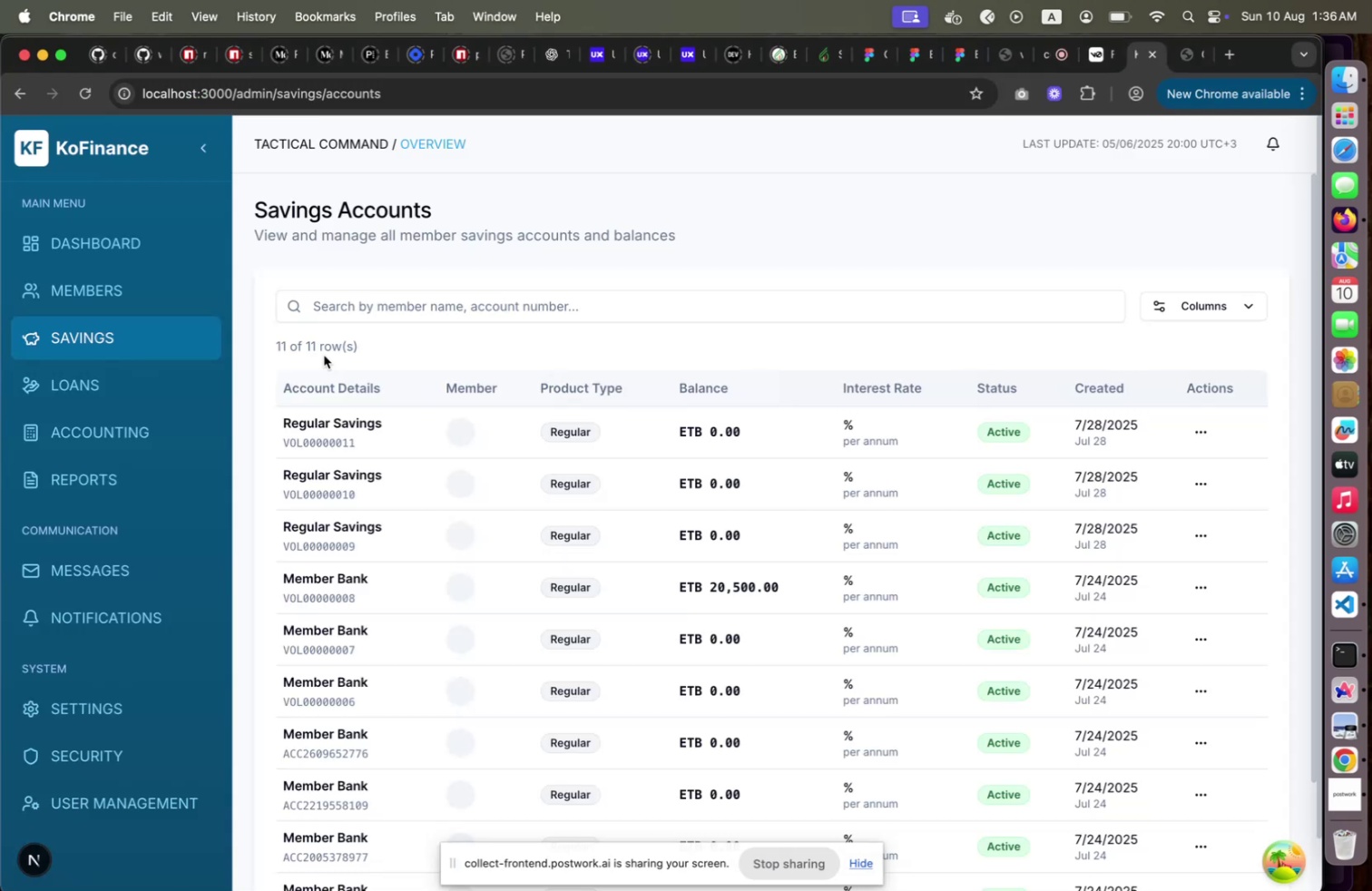 
key(Meta+Tab)
 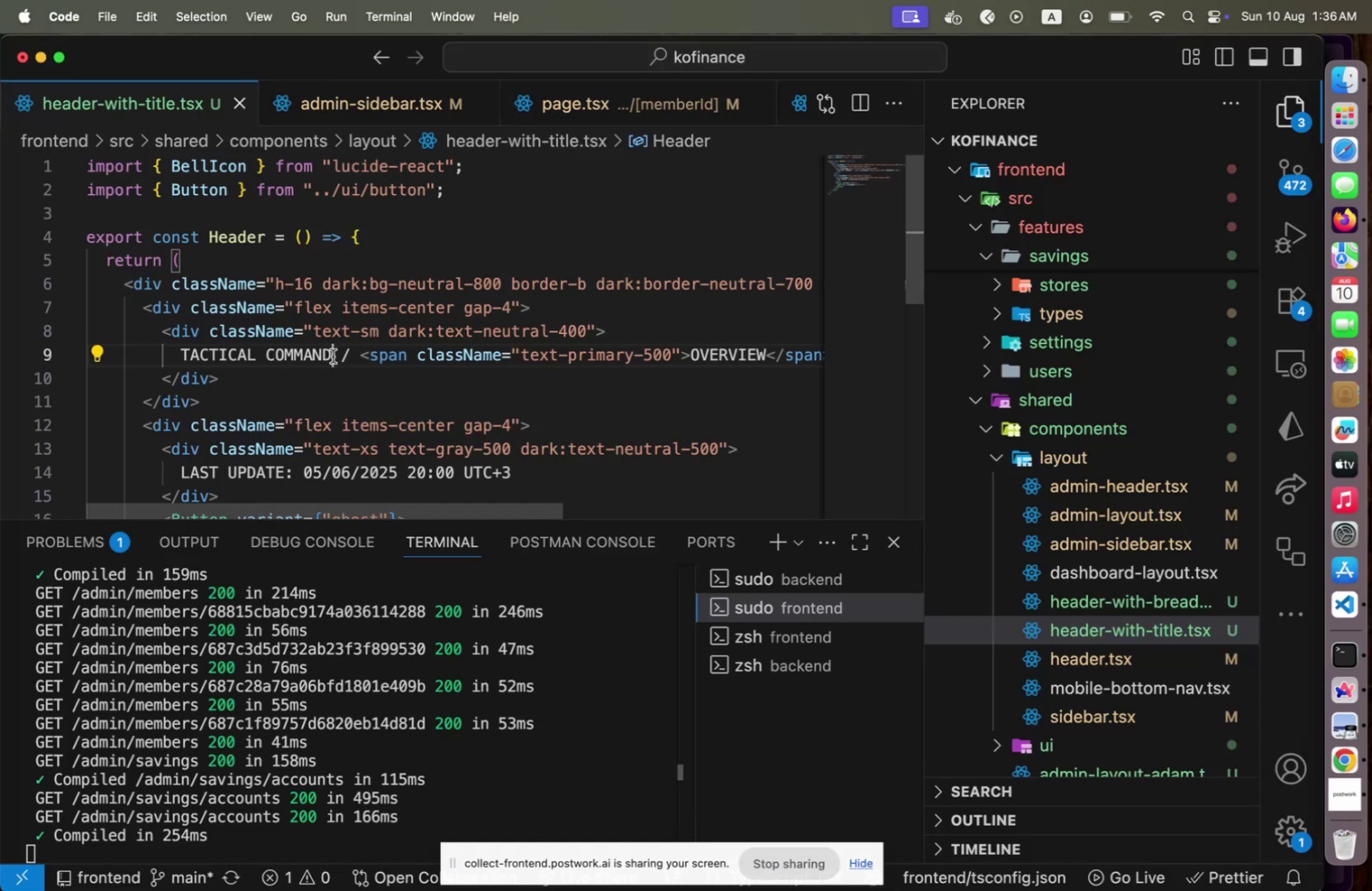 
left_click([333, 356])
 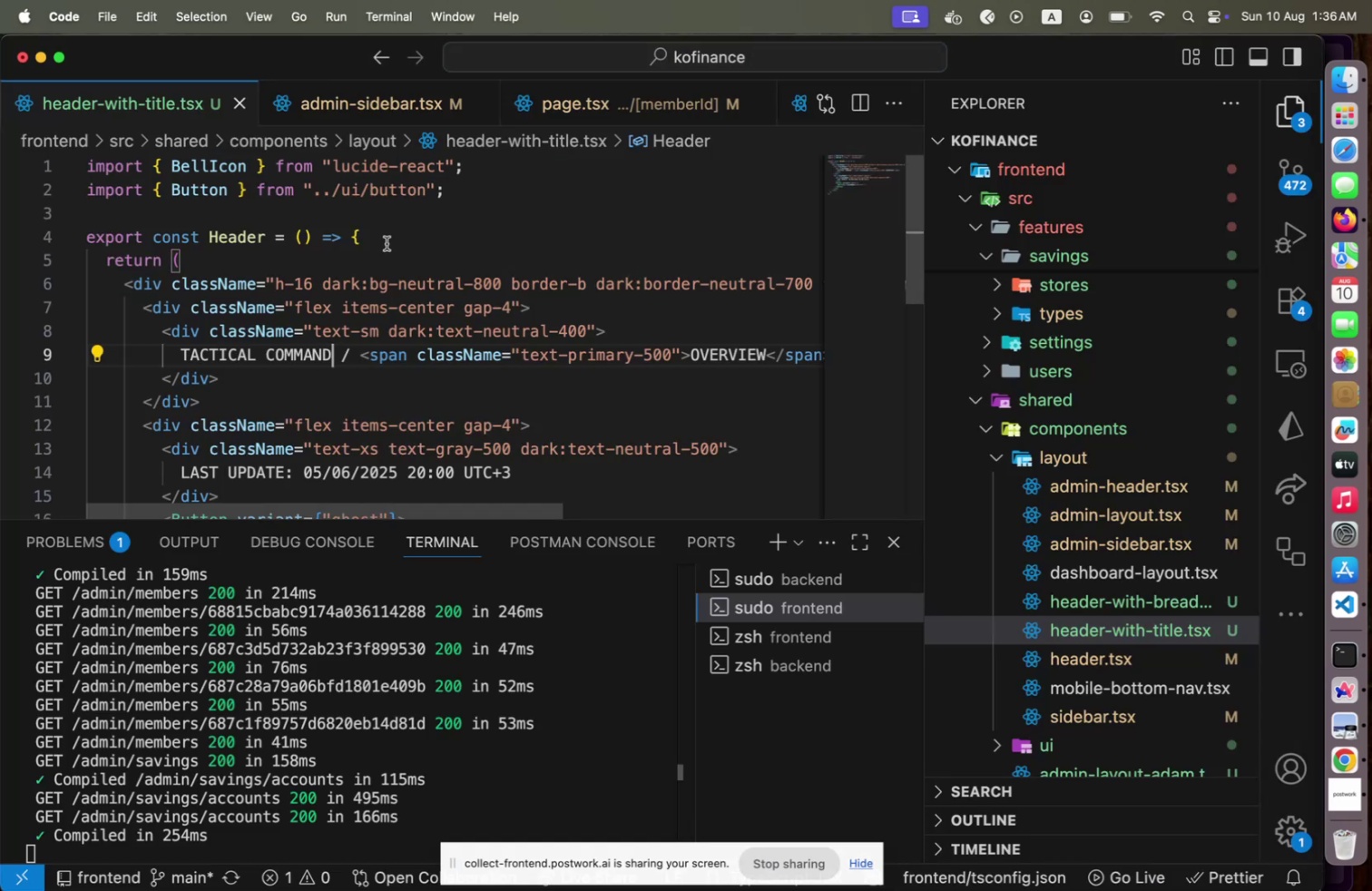 
left_click([387, 243])
 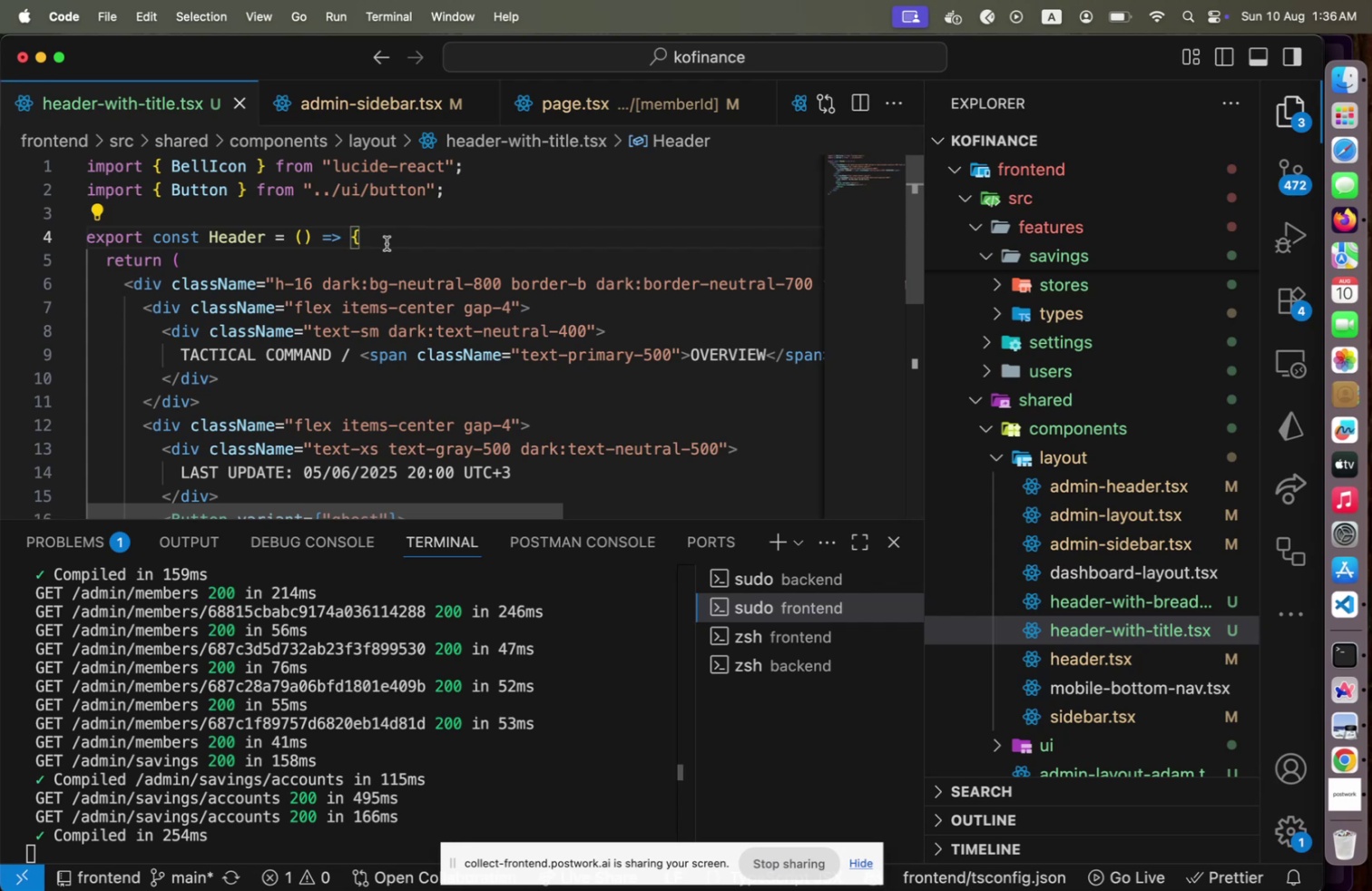 
key(Enter)
 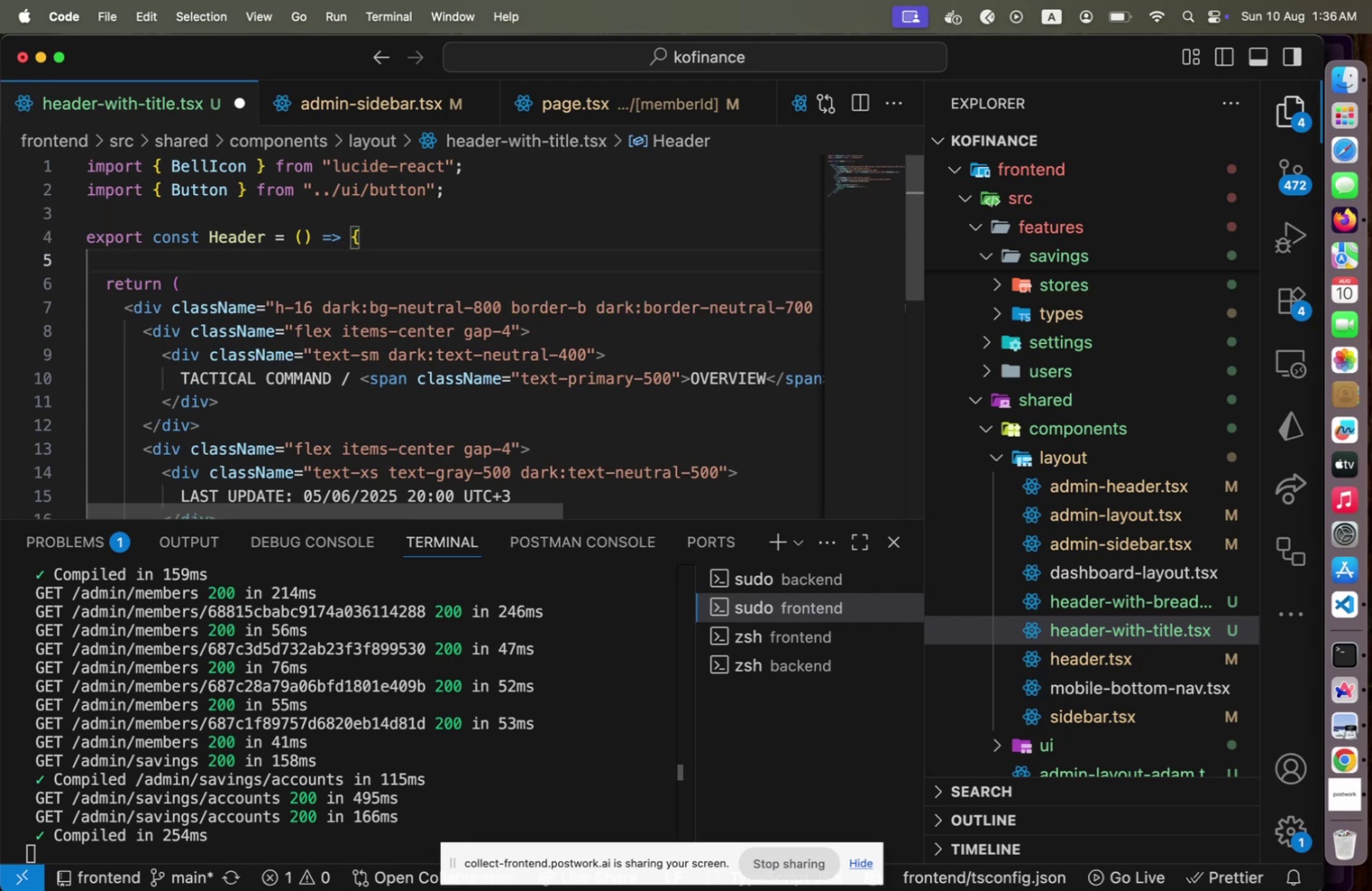 
type(const patha)
key(Backspace)
type(name = usePa)
 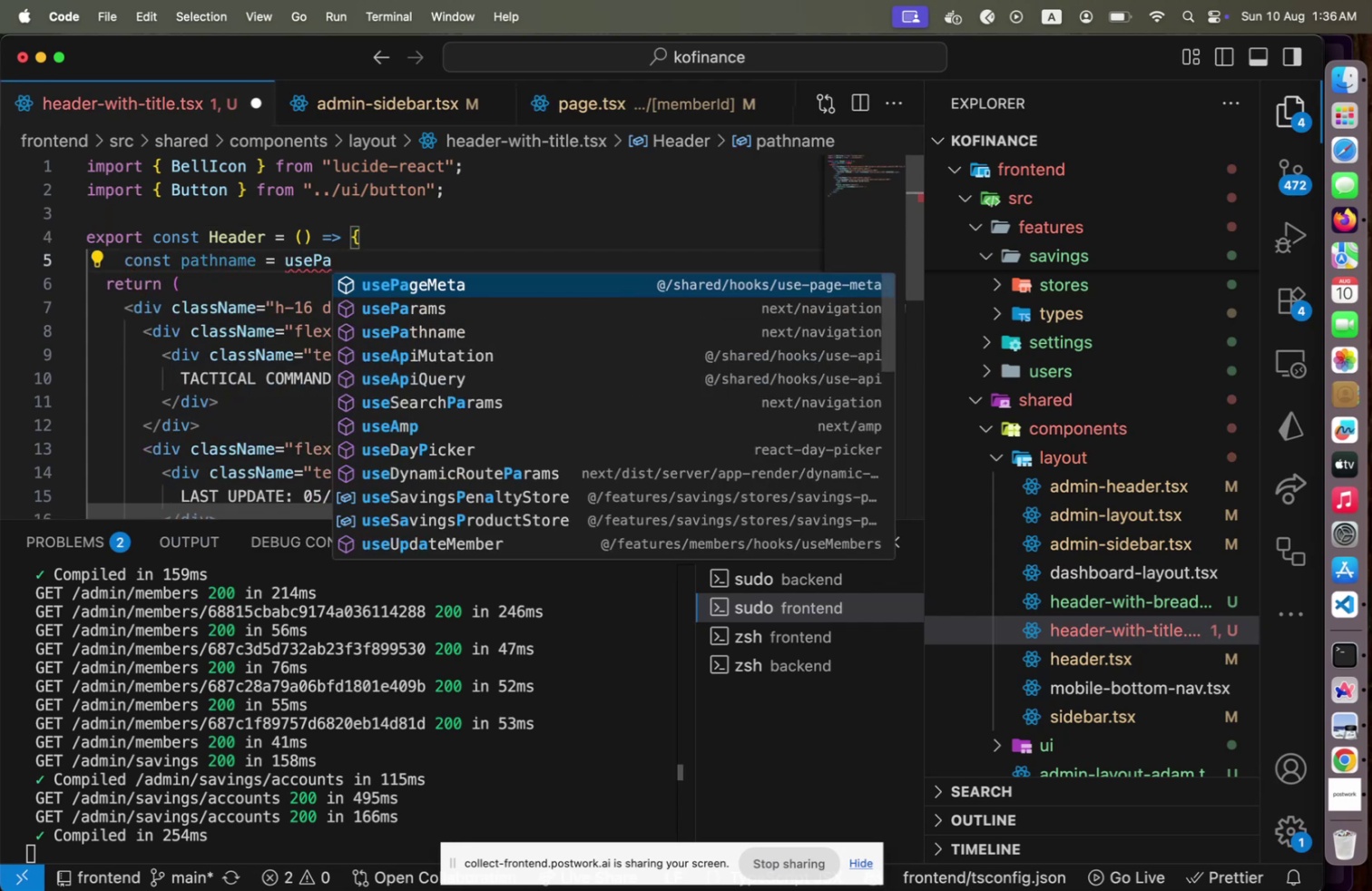 
key(ArrowDown)
 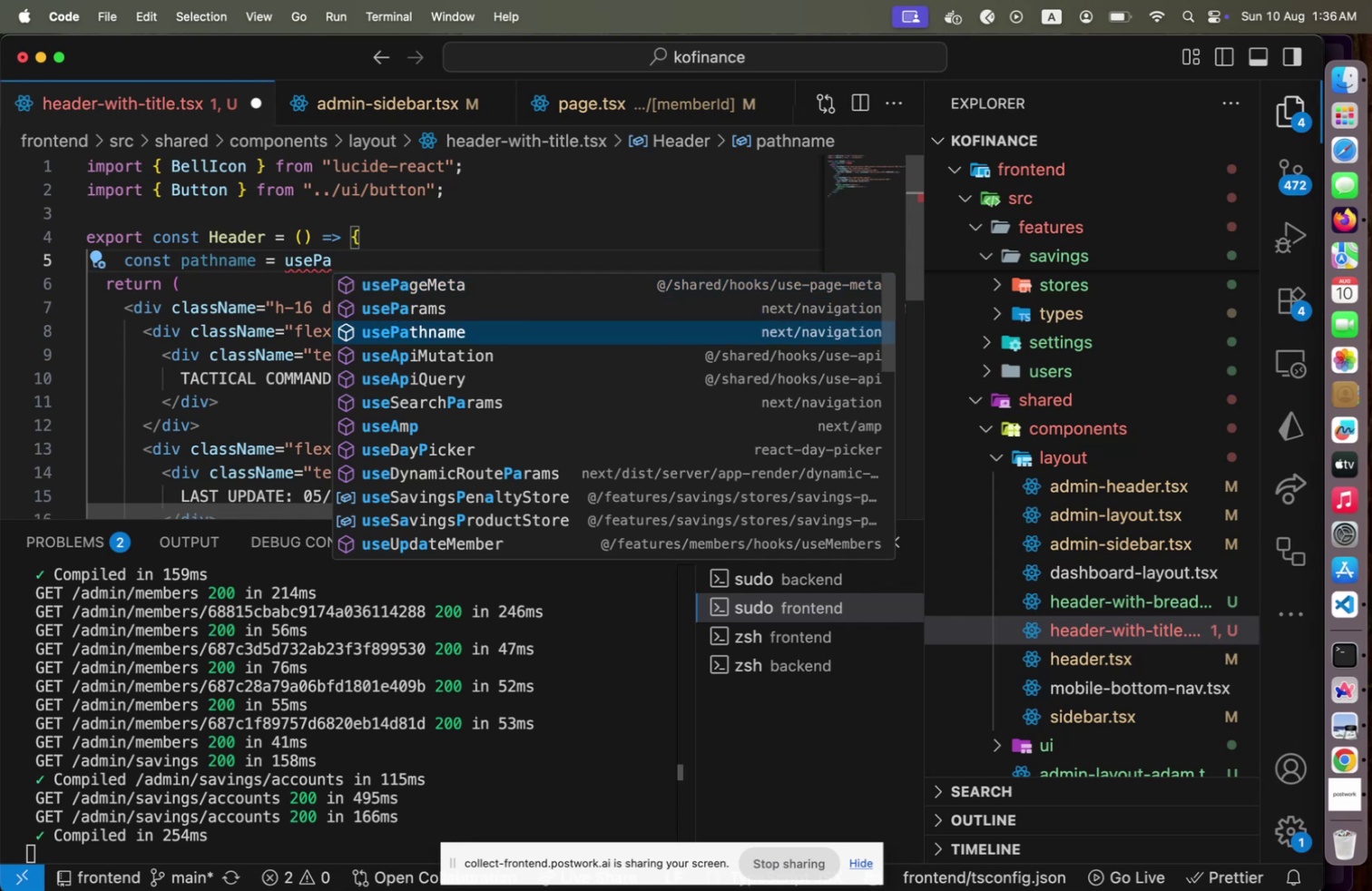 
key(ArrowDown)
 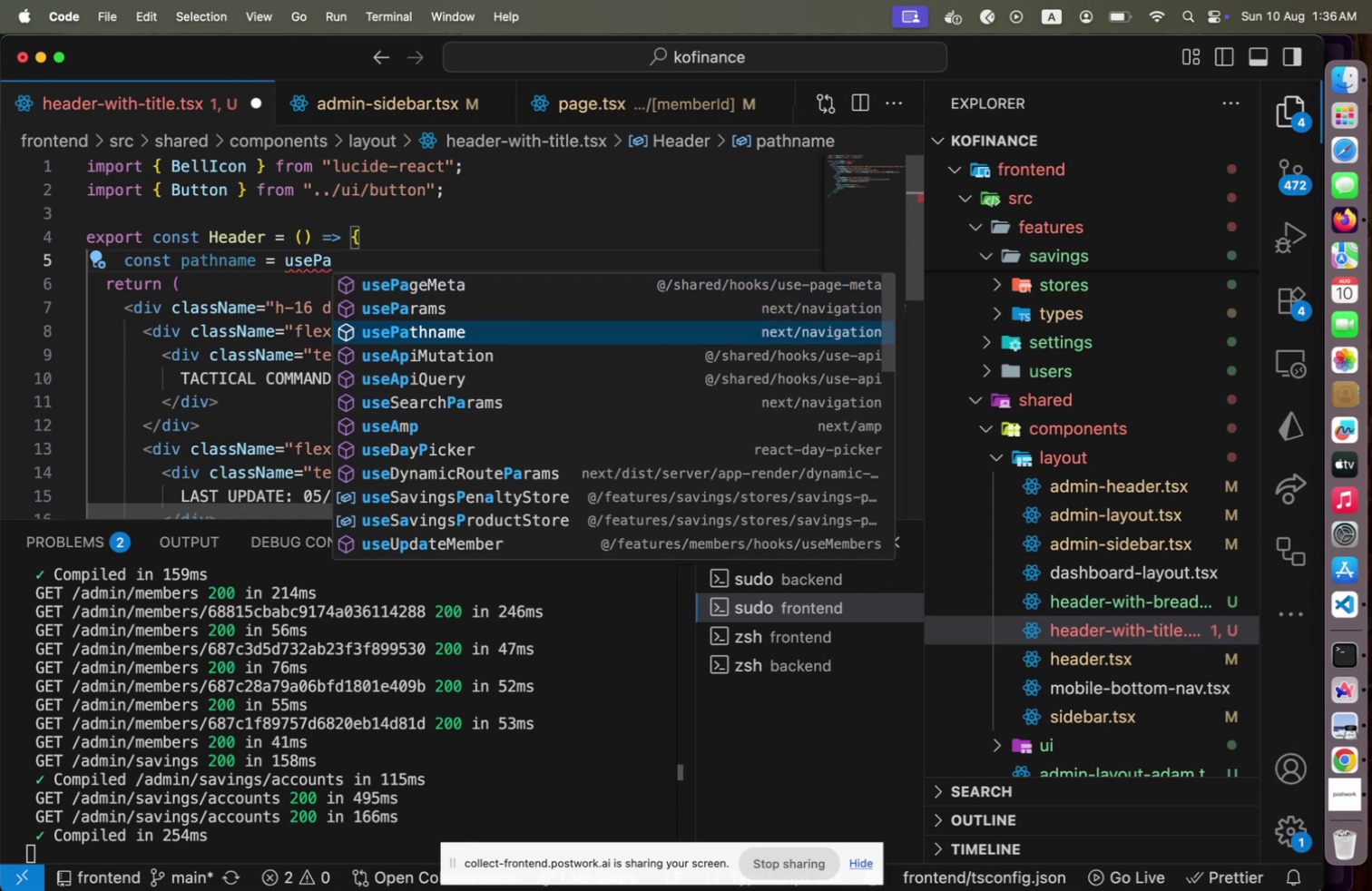 
key(Enter)
 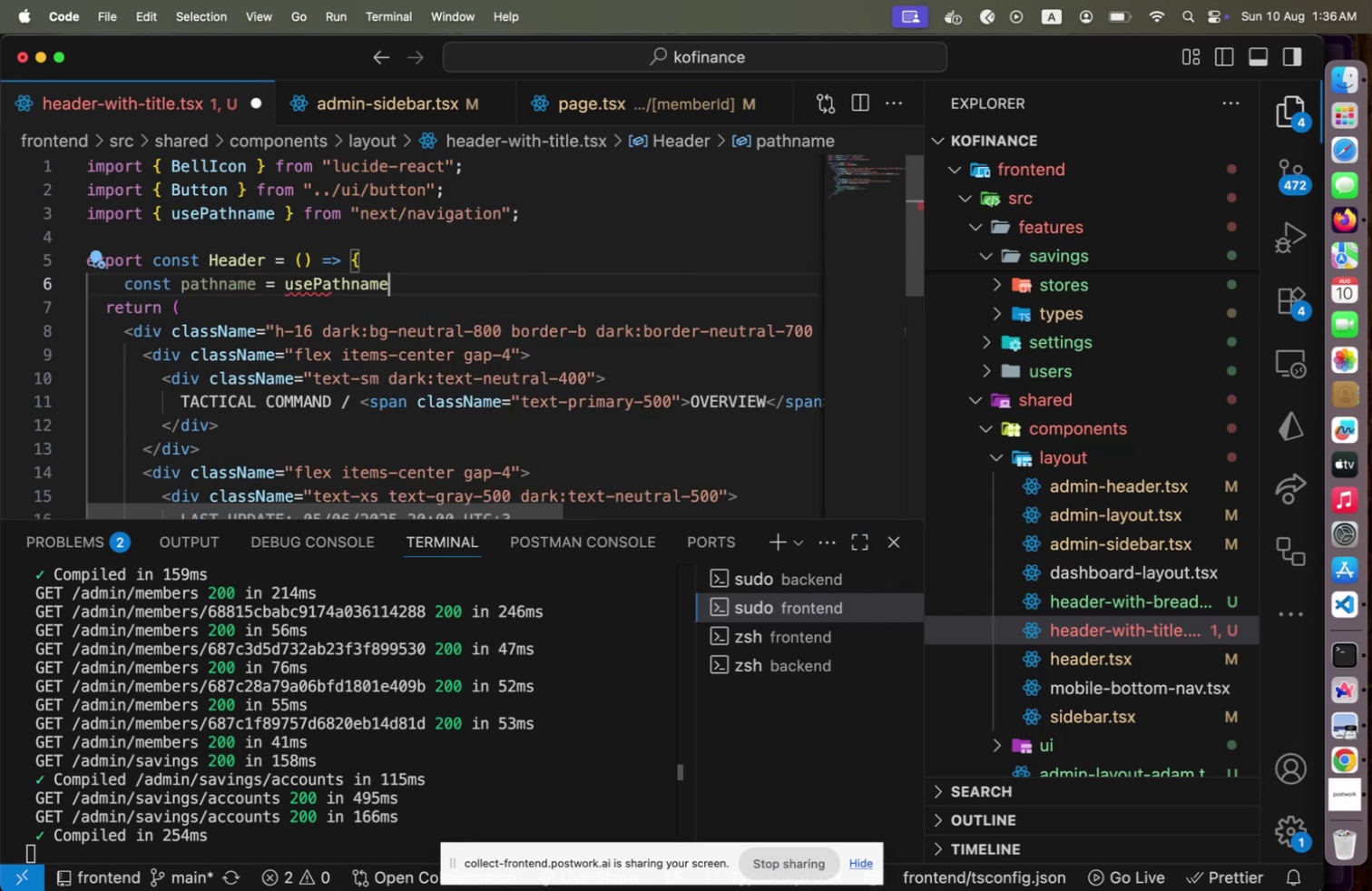 
type(();)
 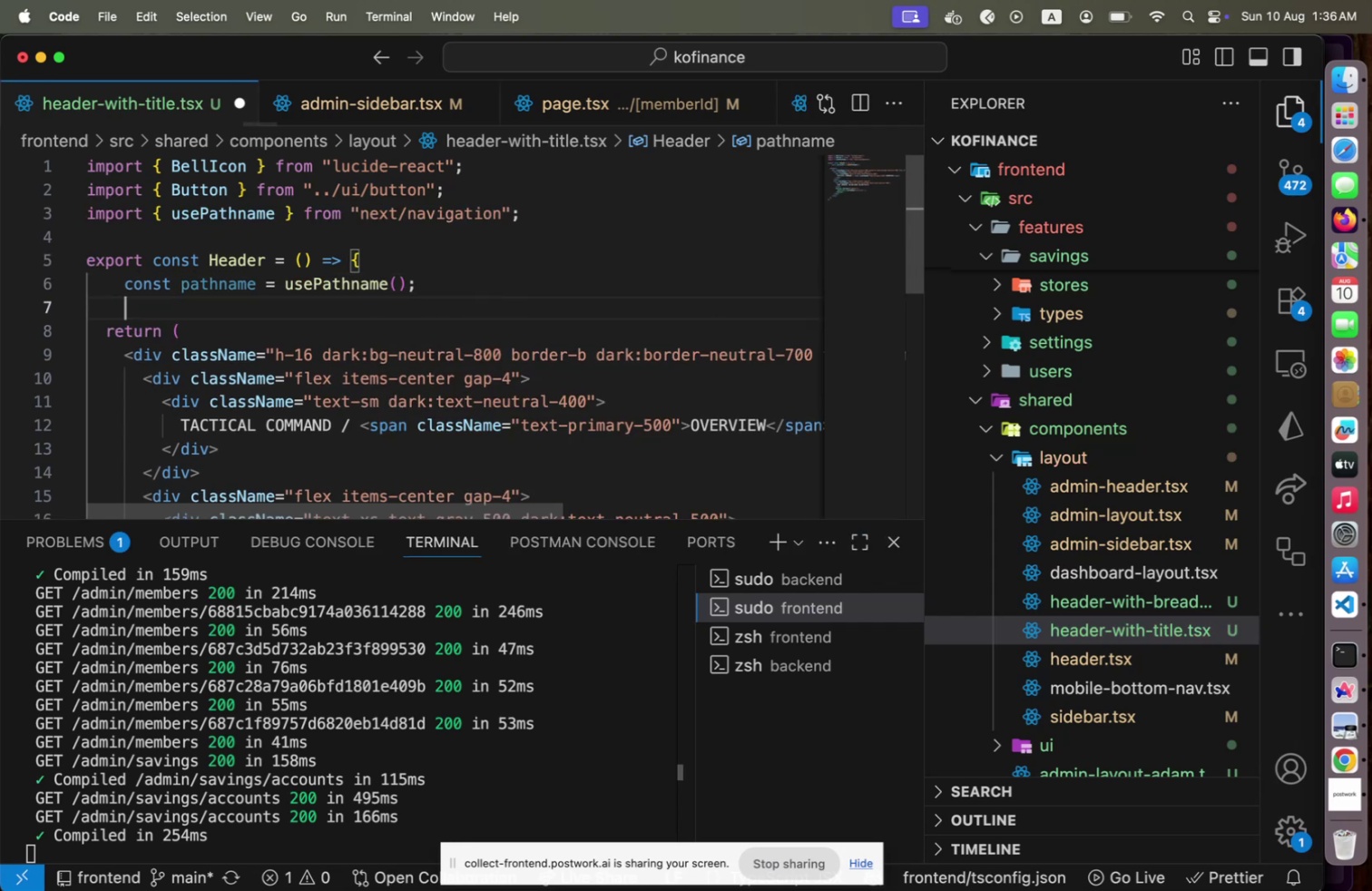 
key(Enter)
 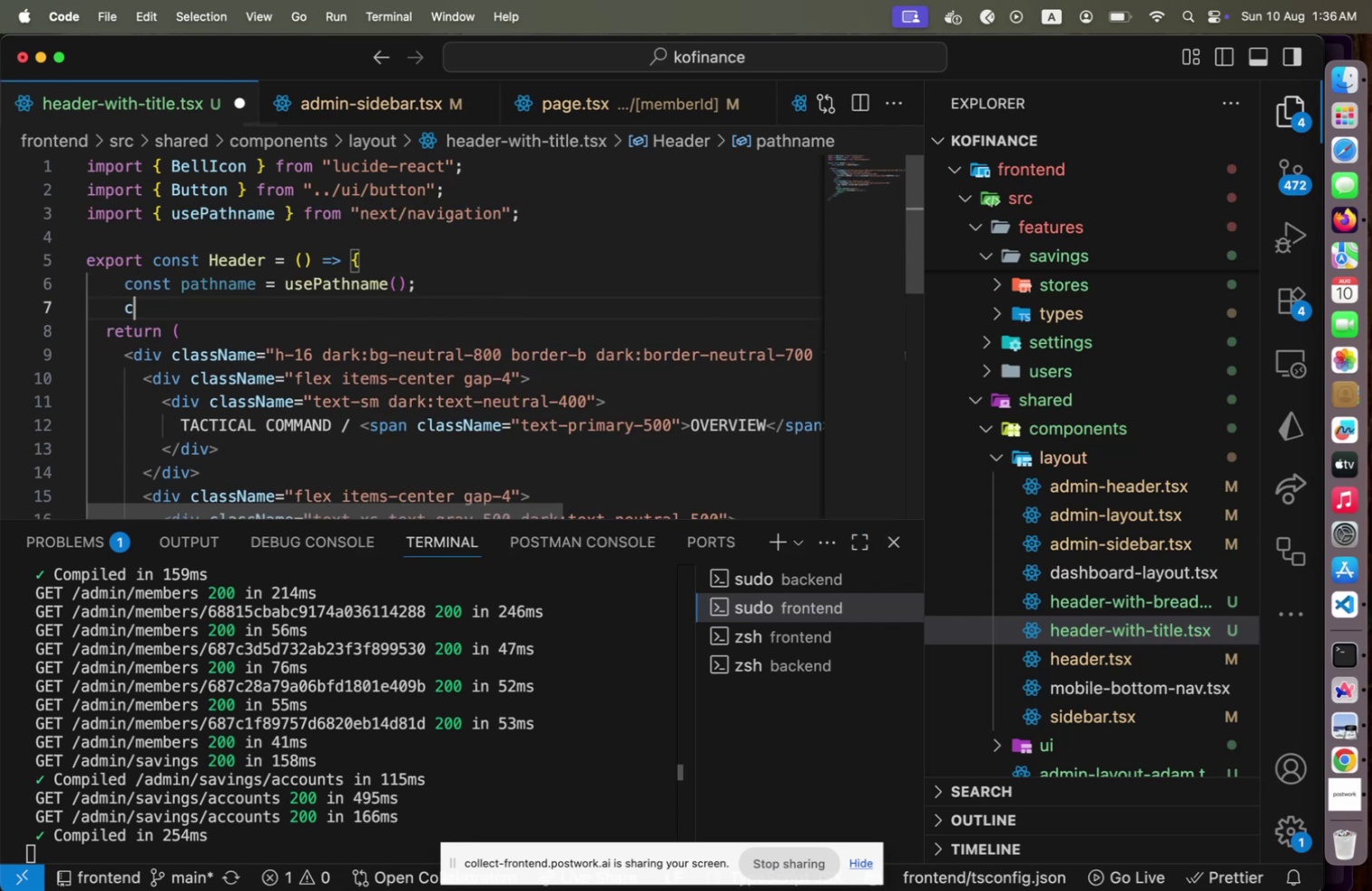 
type(console.log(/)
key(Backspace)
type('pathname)
 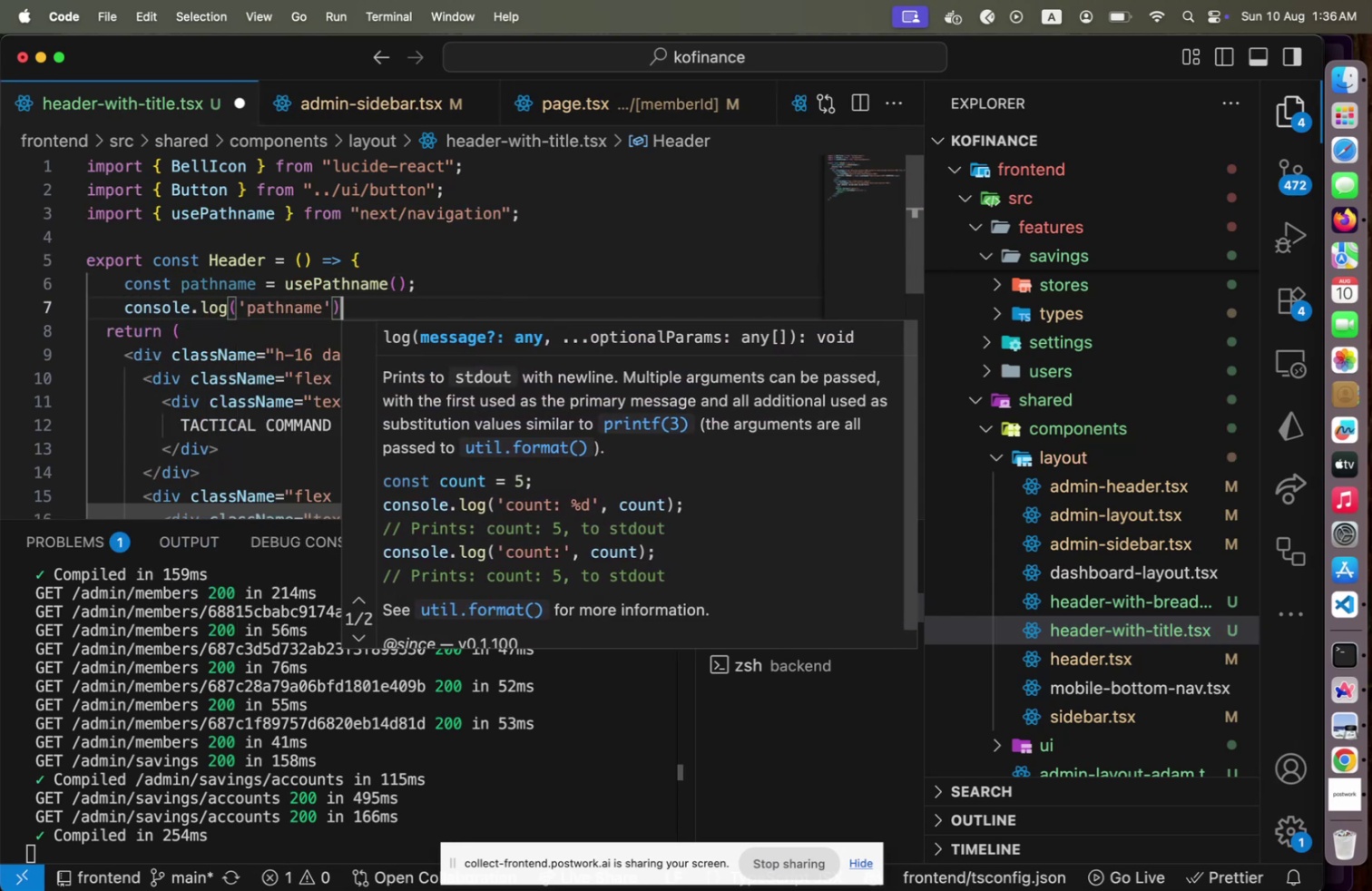 
 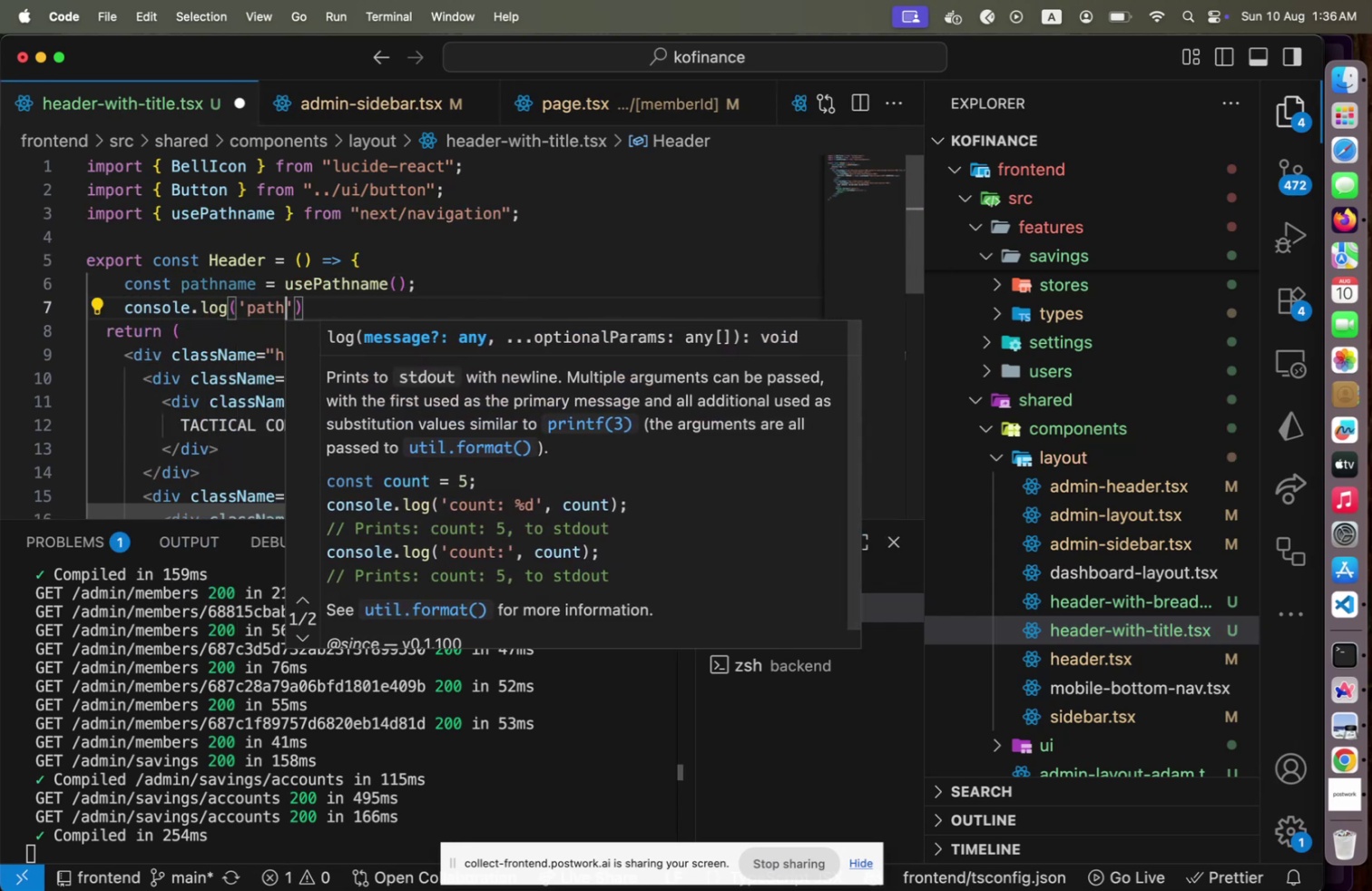 
key(ArrowRight)
 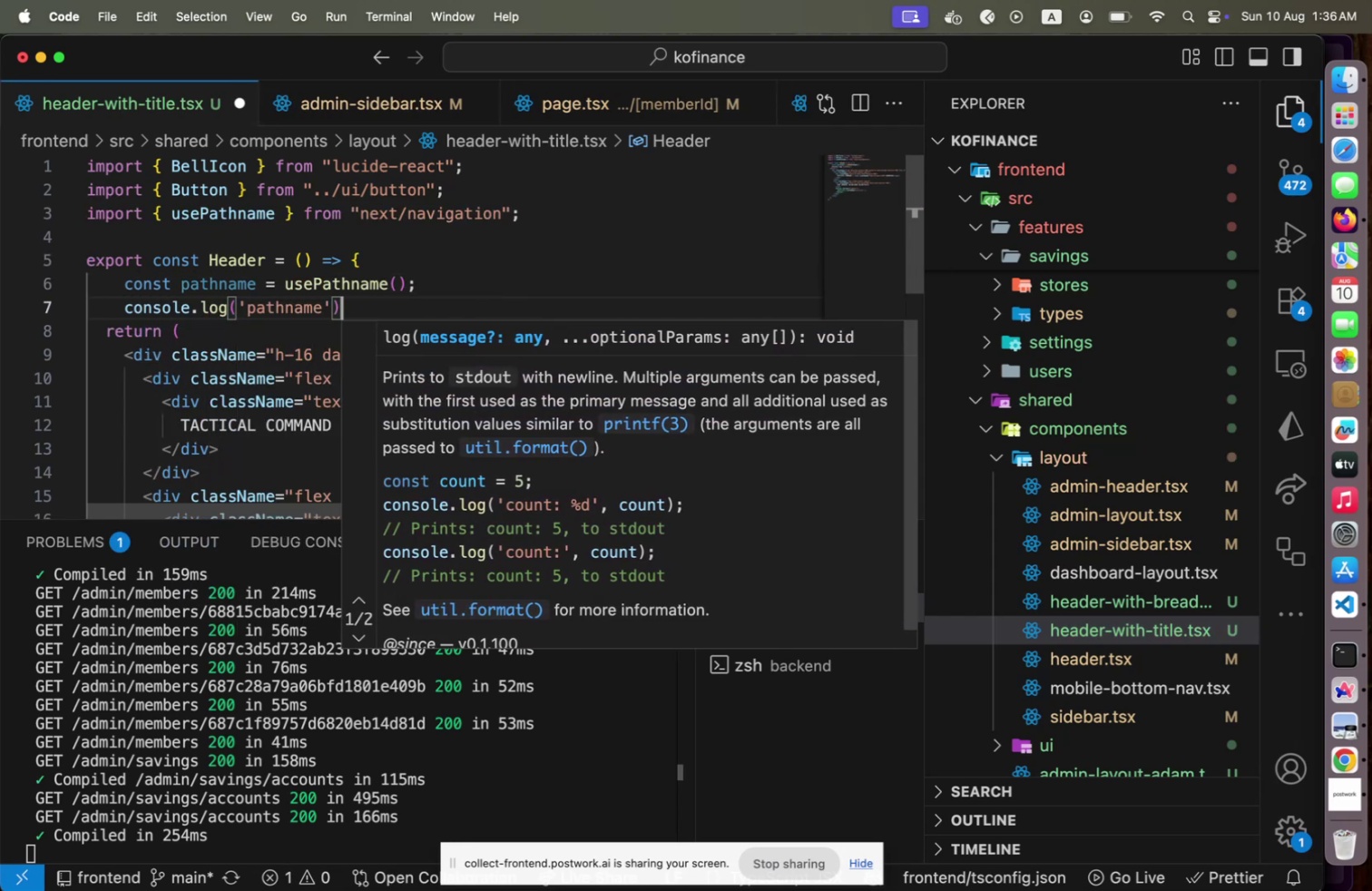 
key(ArrowRight)
 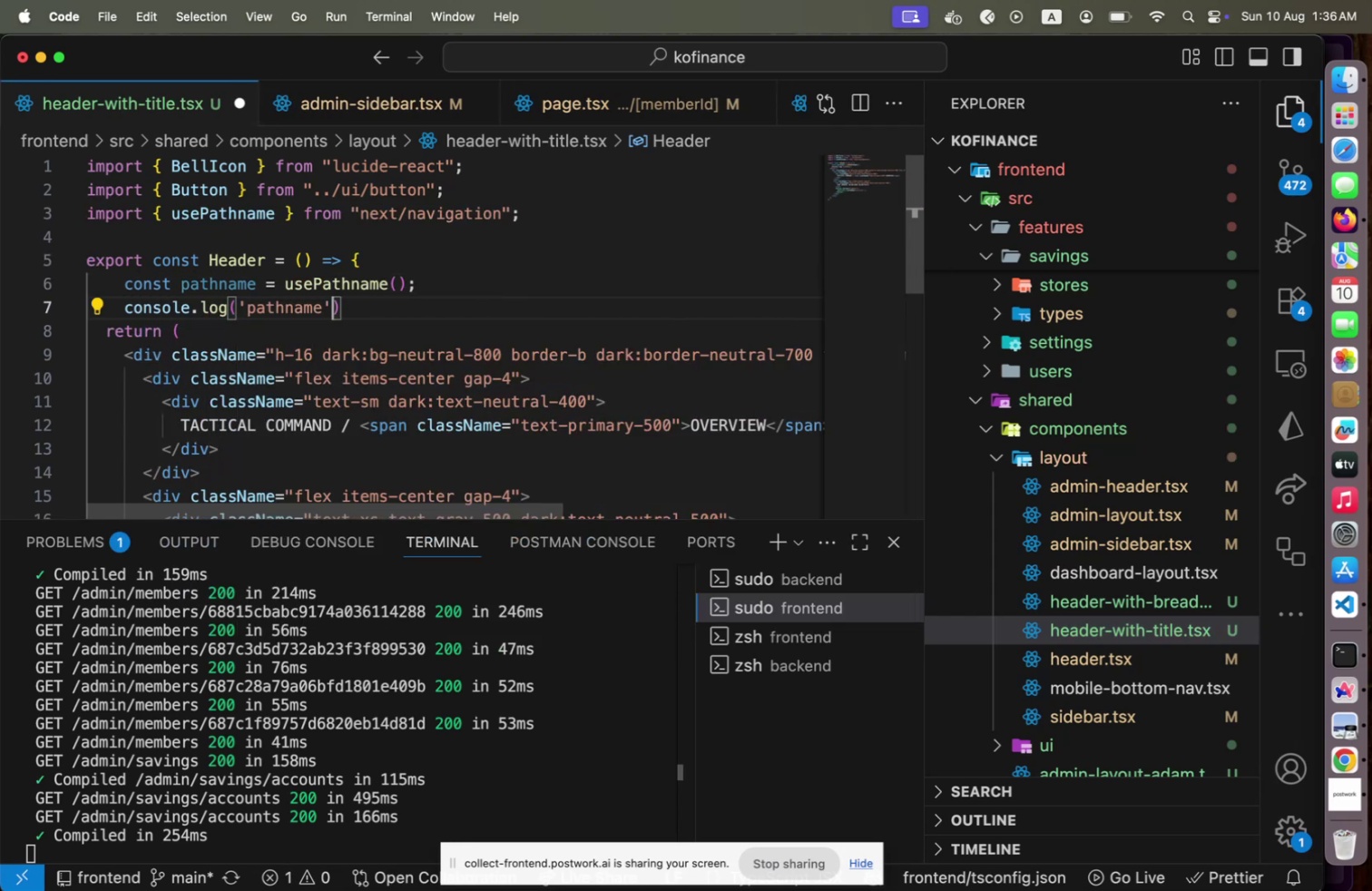 
key(ArrowLeft)
 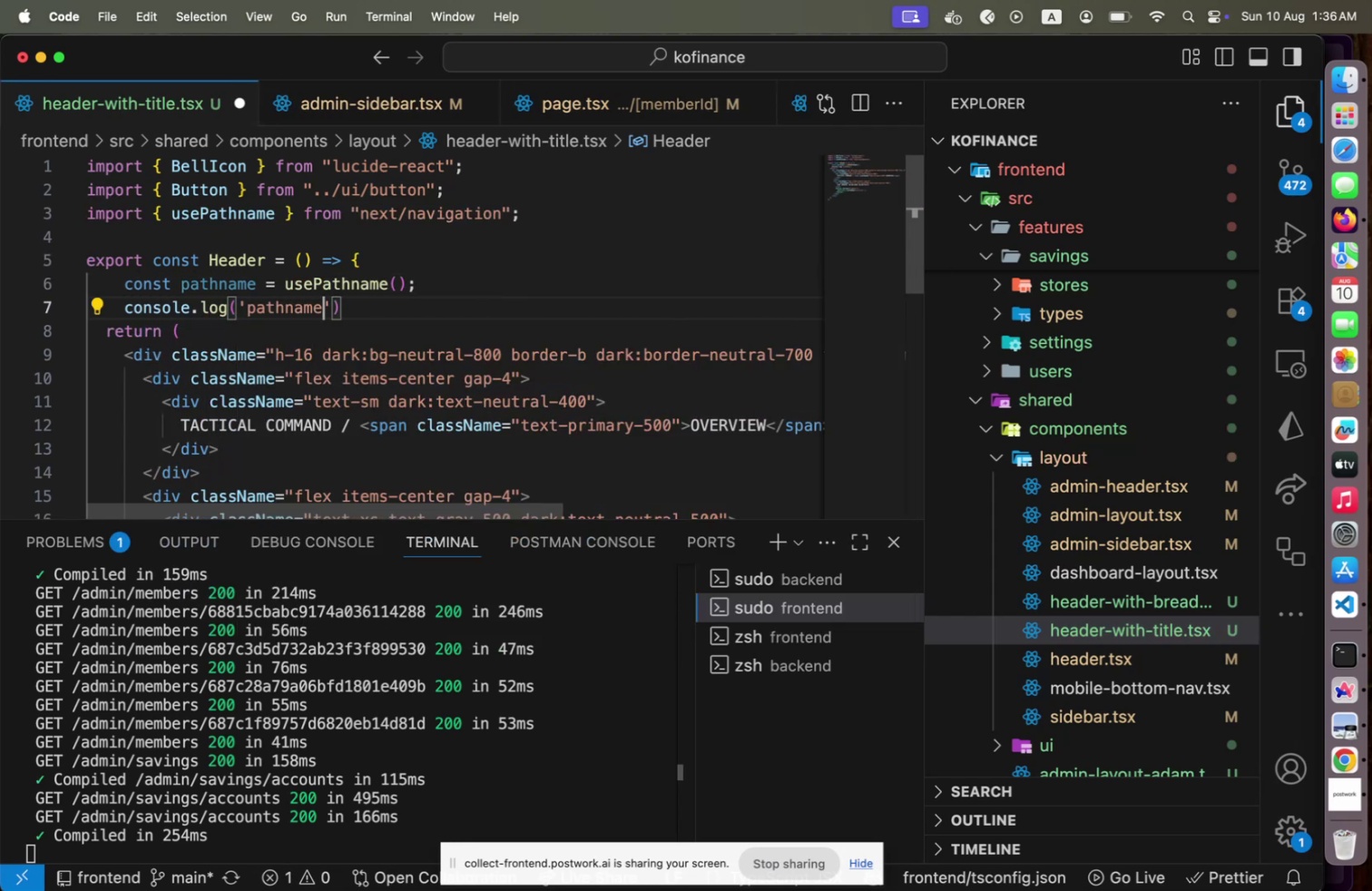 
key(ArrowLeft)
 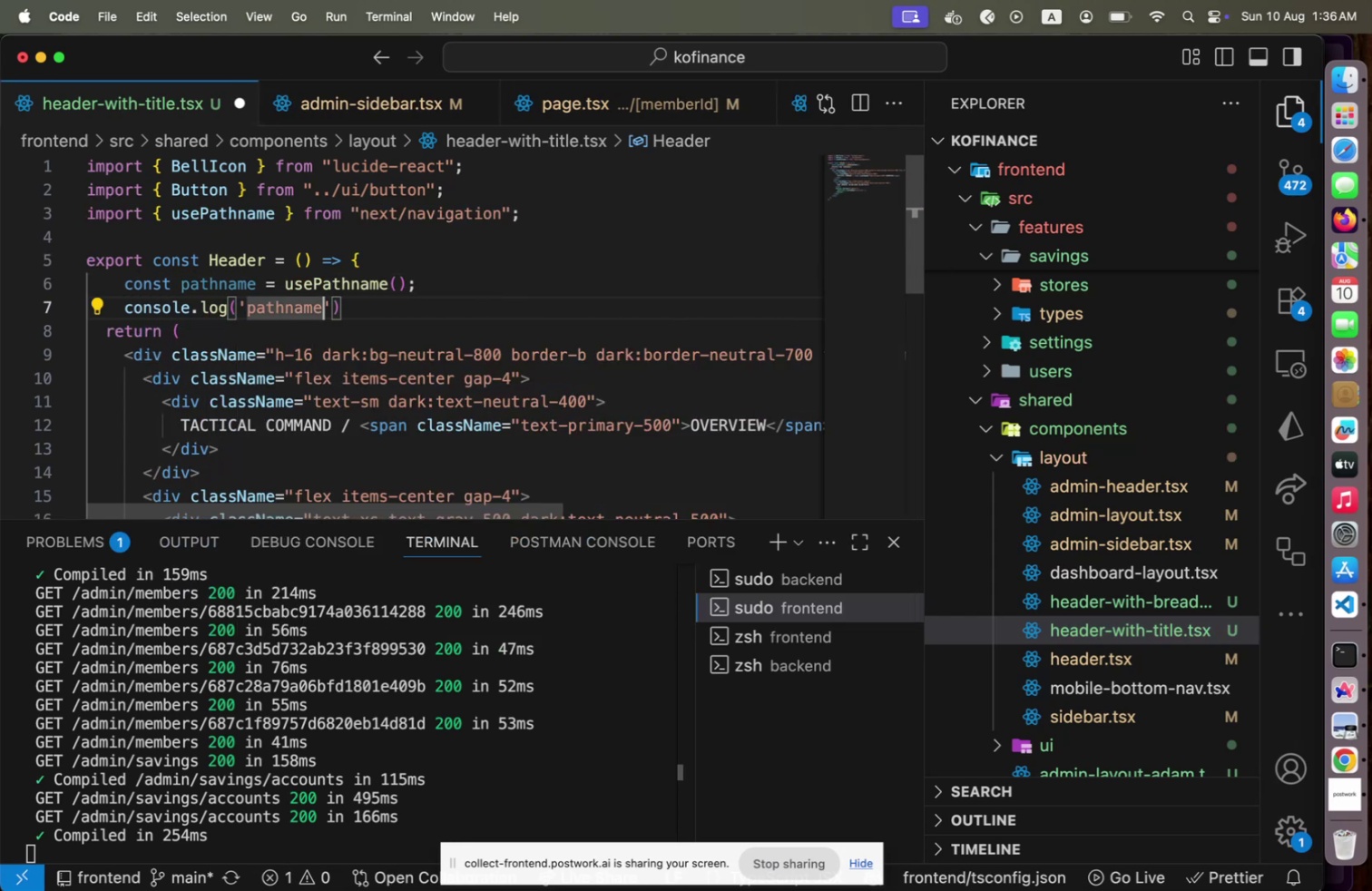 
key(Shift+Semicolon)
 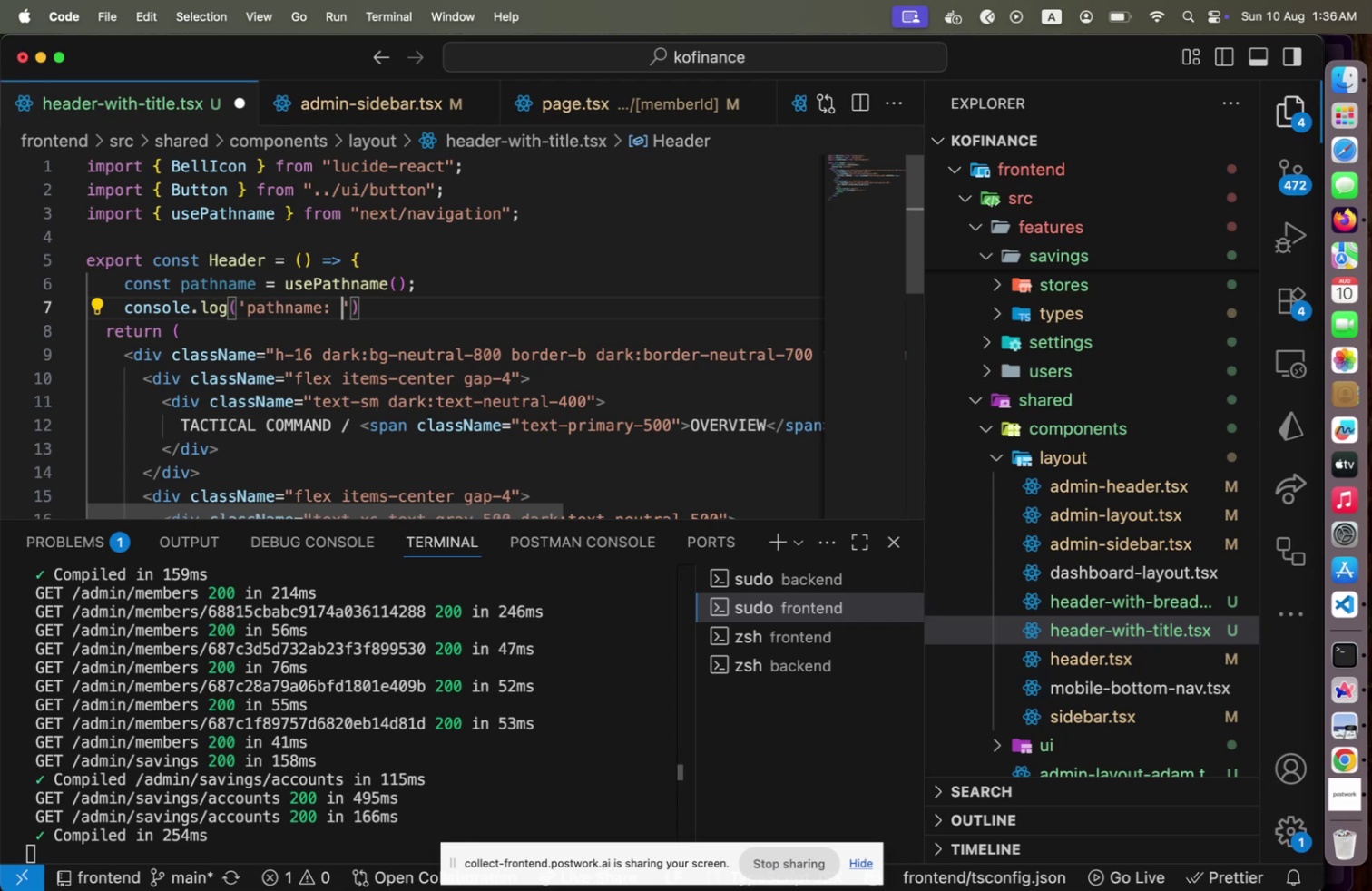 
key(Shift+Space)
 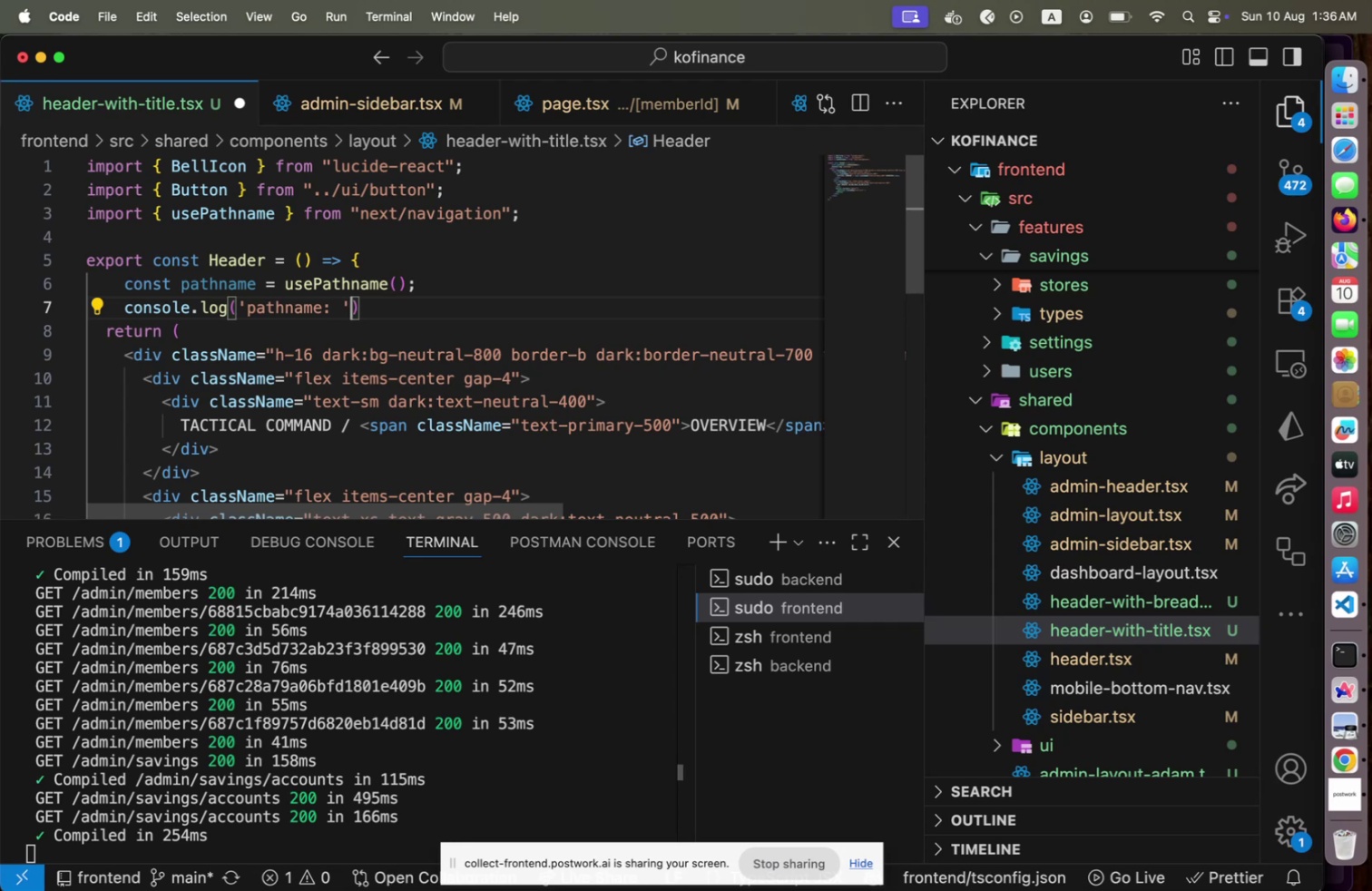 
key(ArrowRight)
 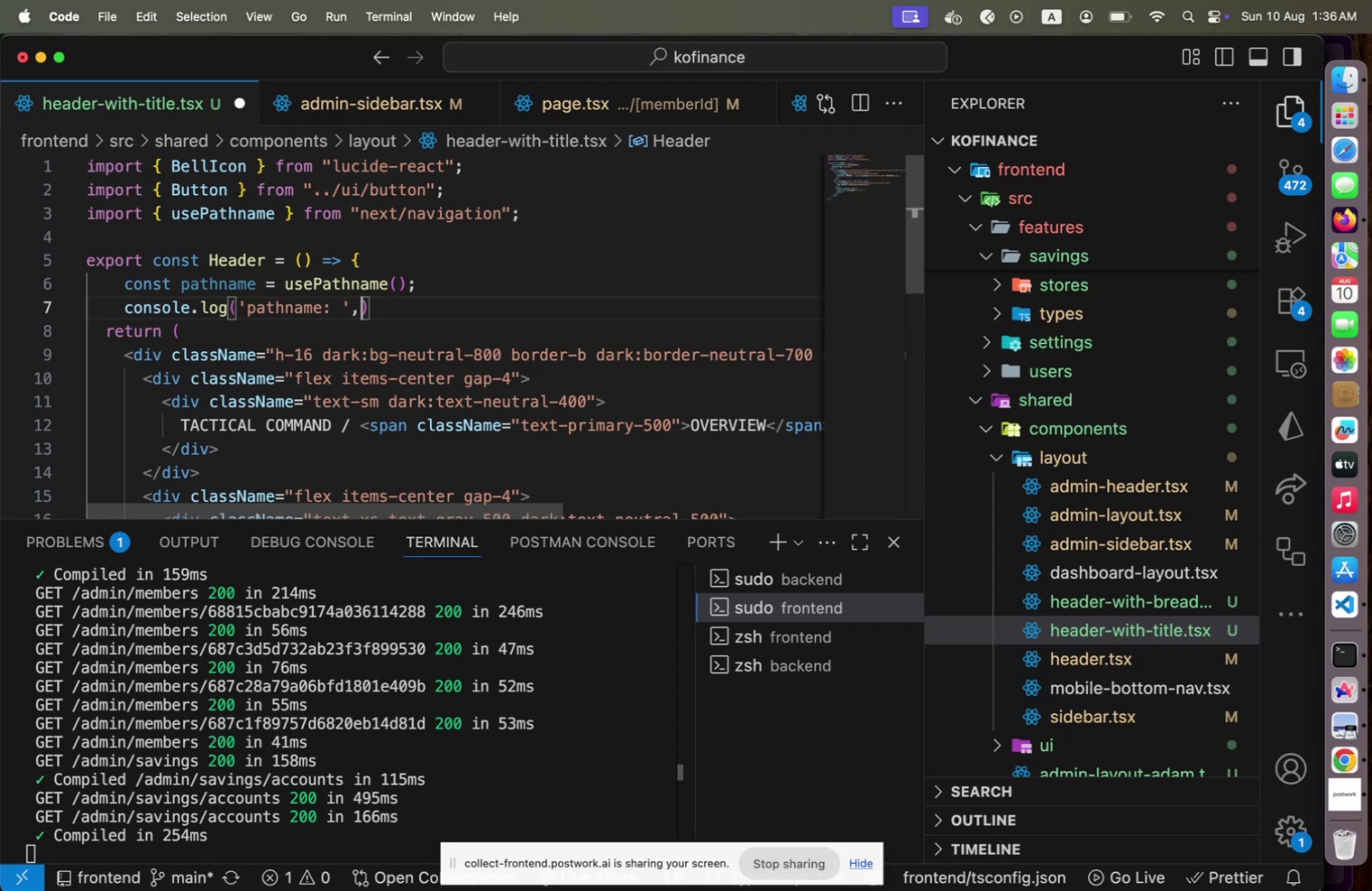 
type(, pa)
 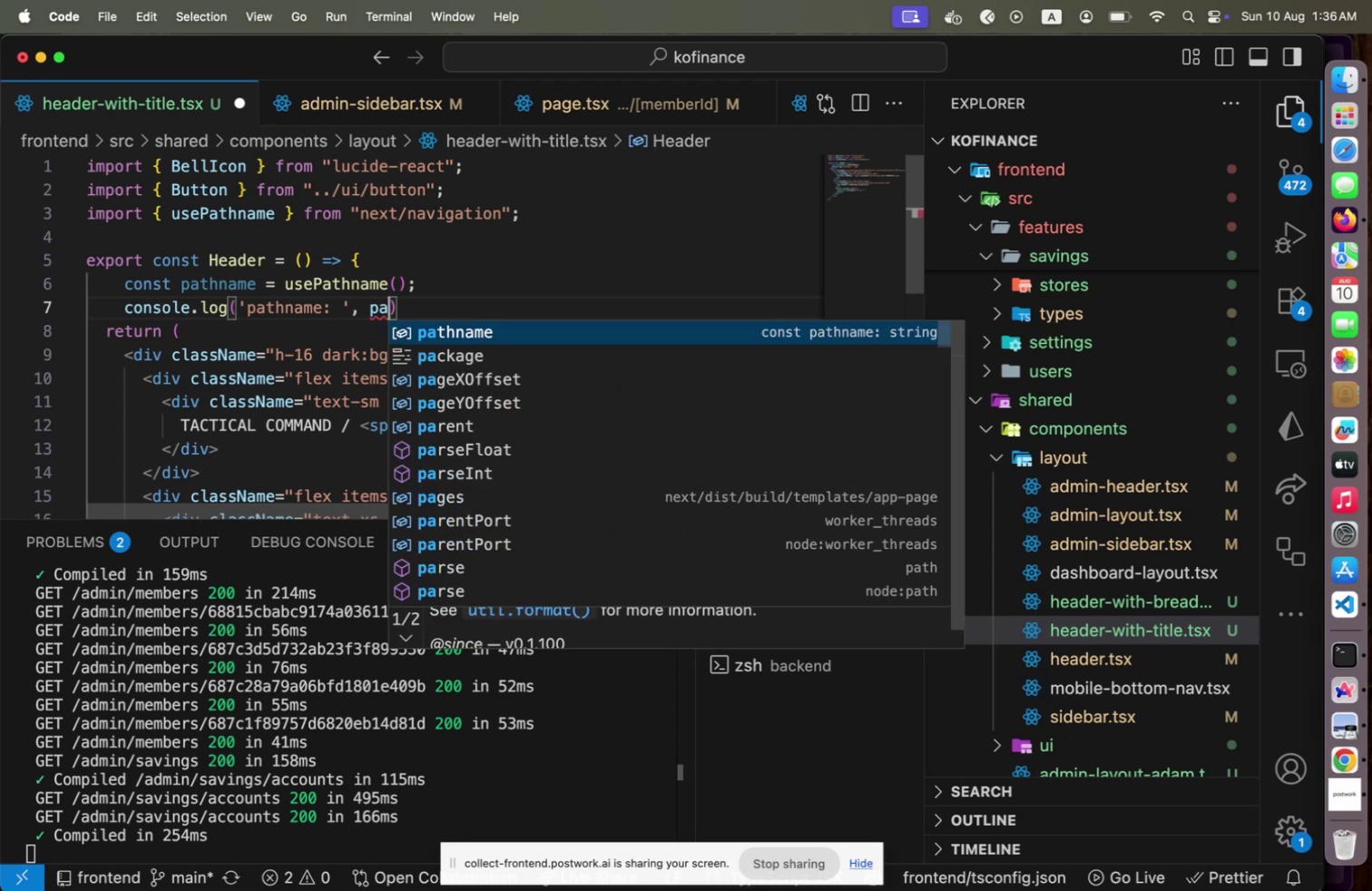 
key(Enter)
 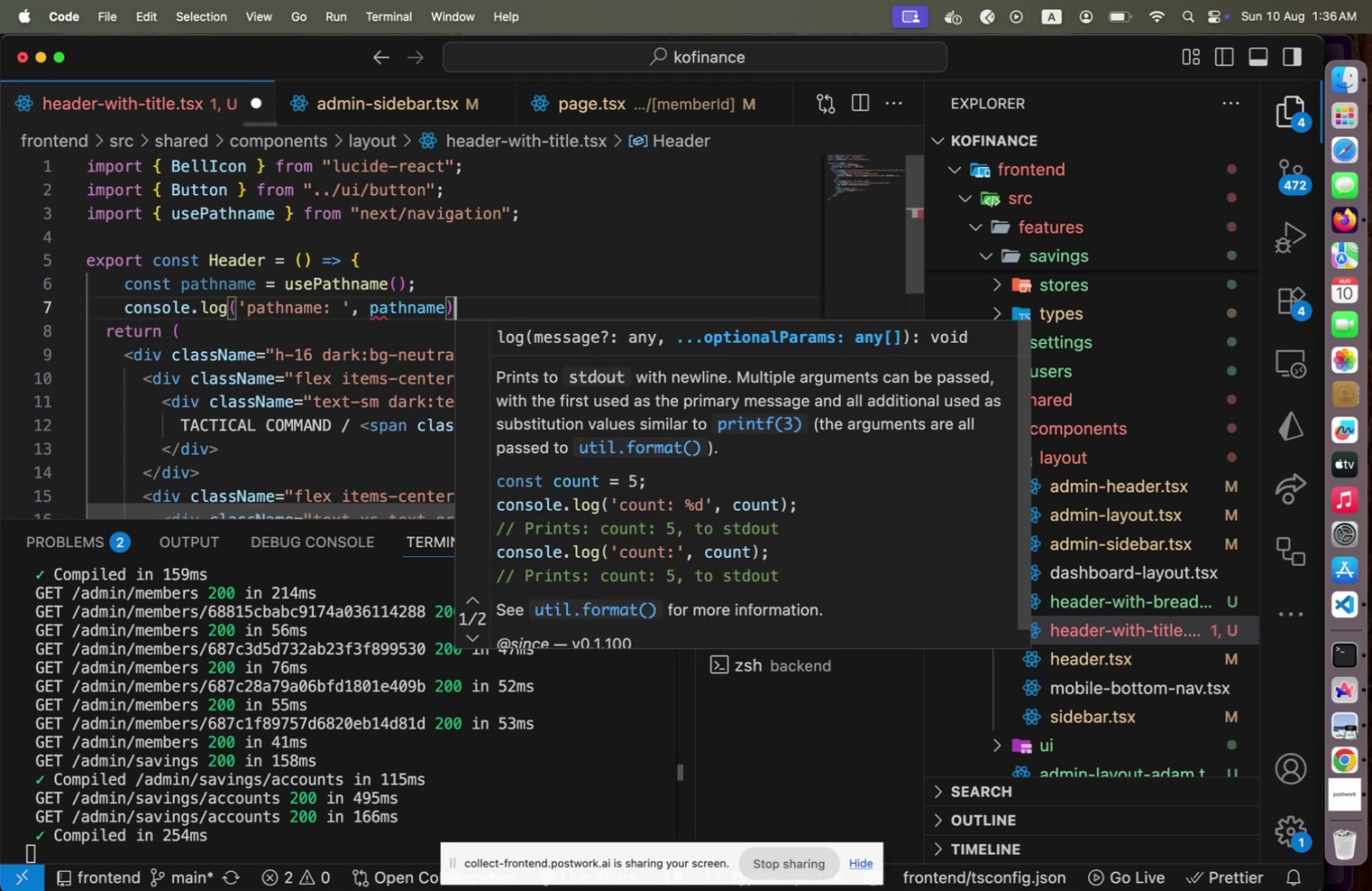 
key(ArrowRight)
 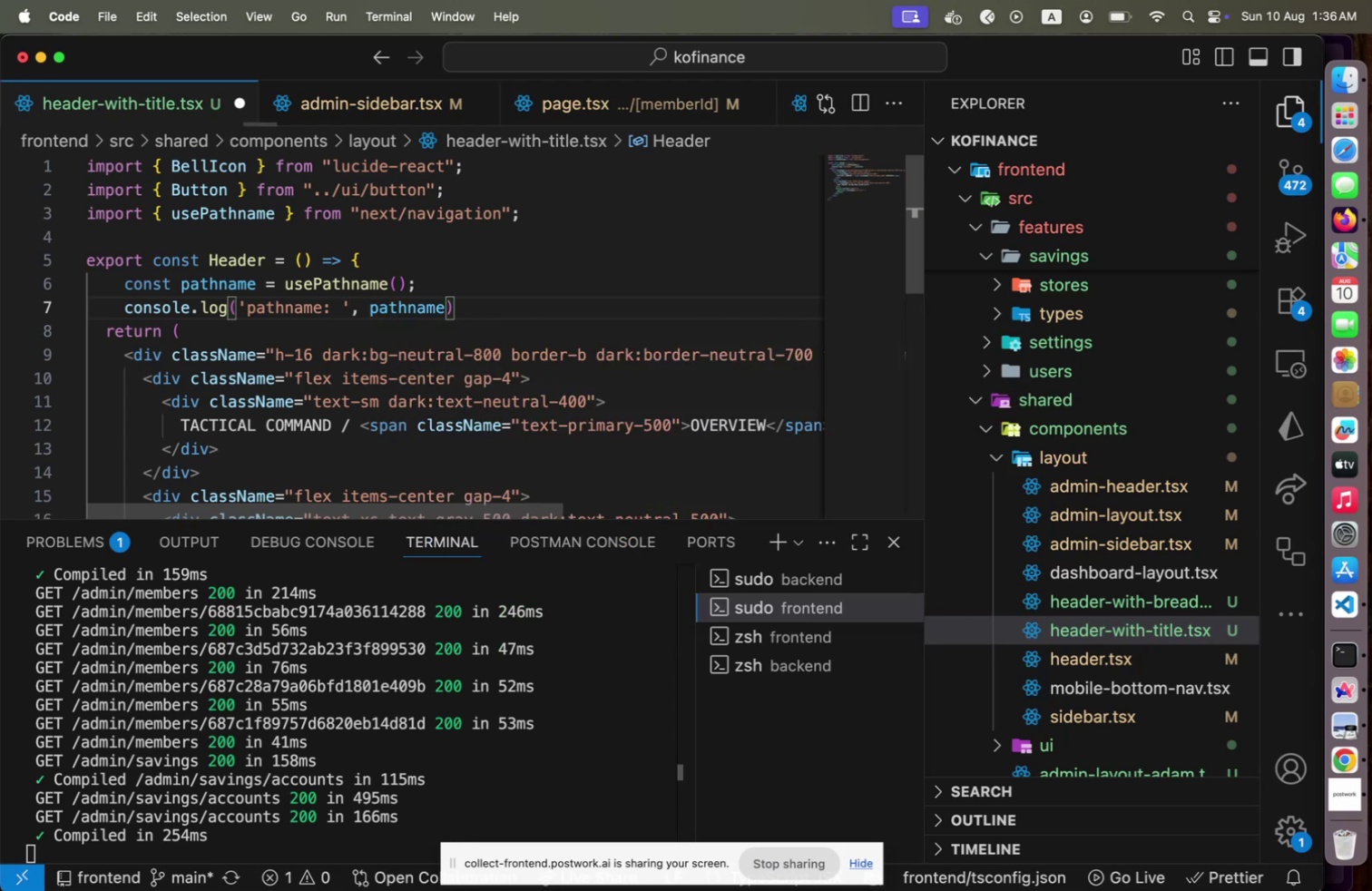 
key(Semicolon)
 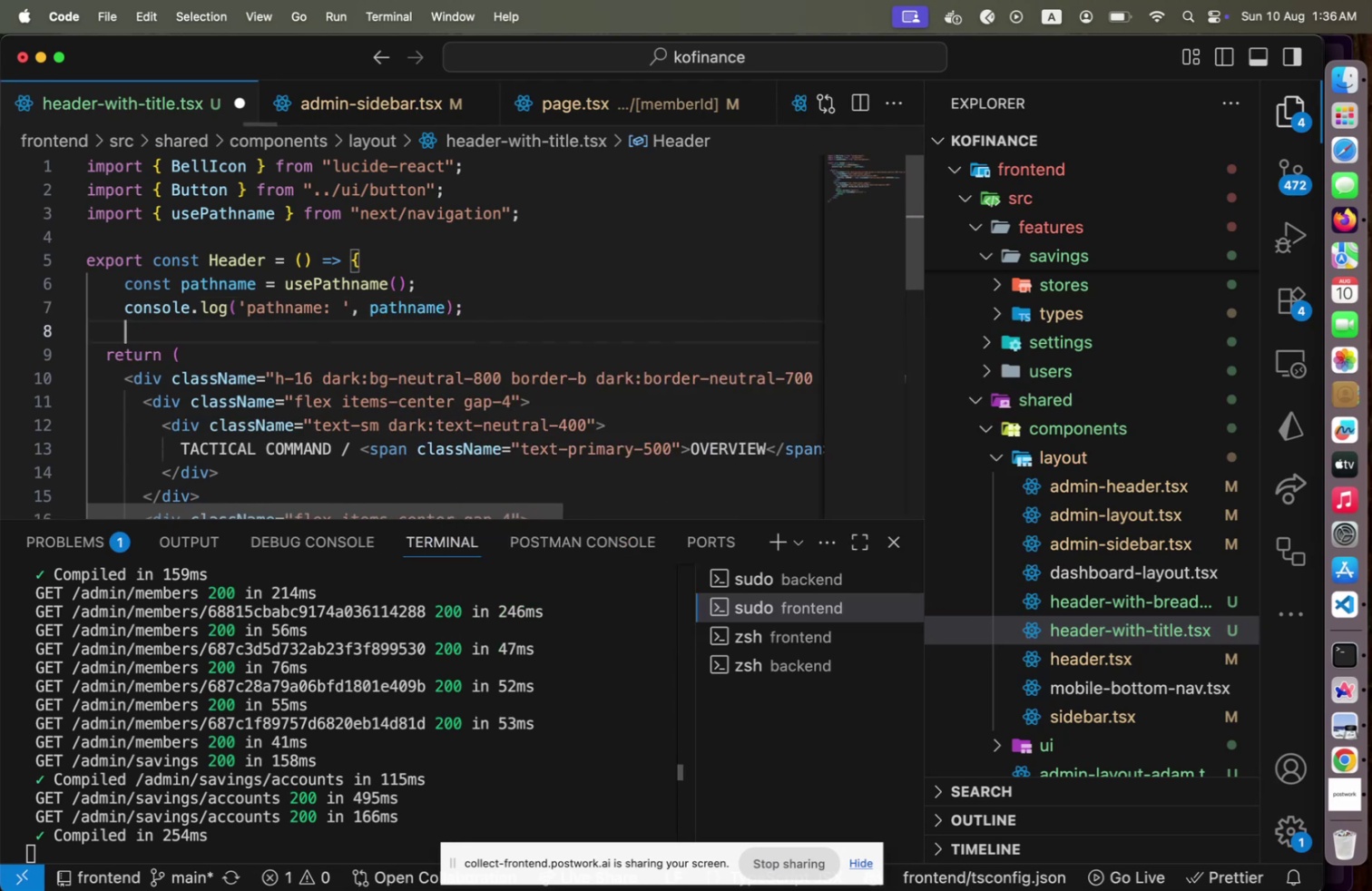 
key(Enter)
 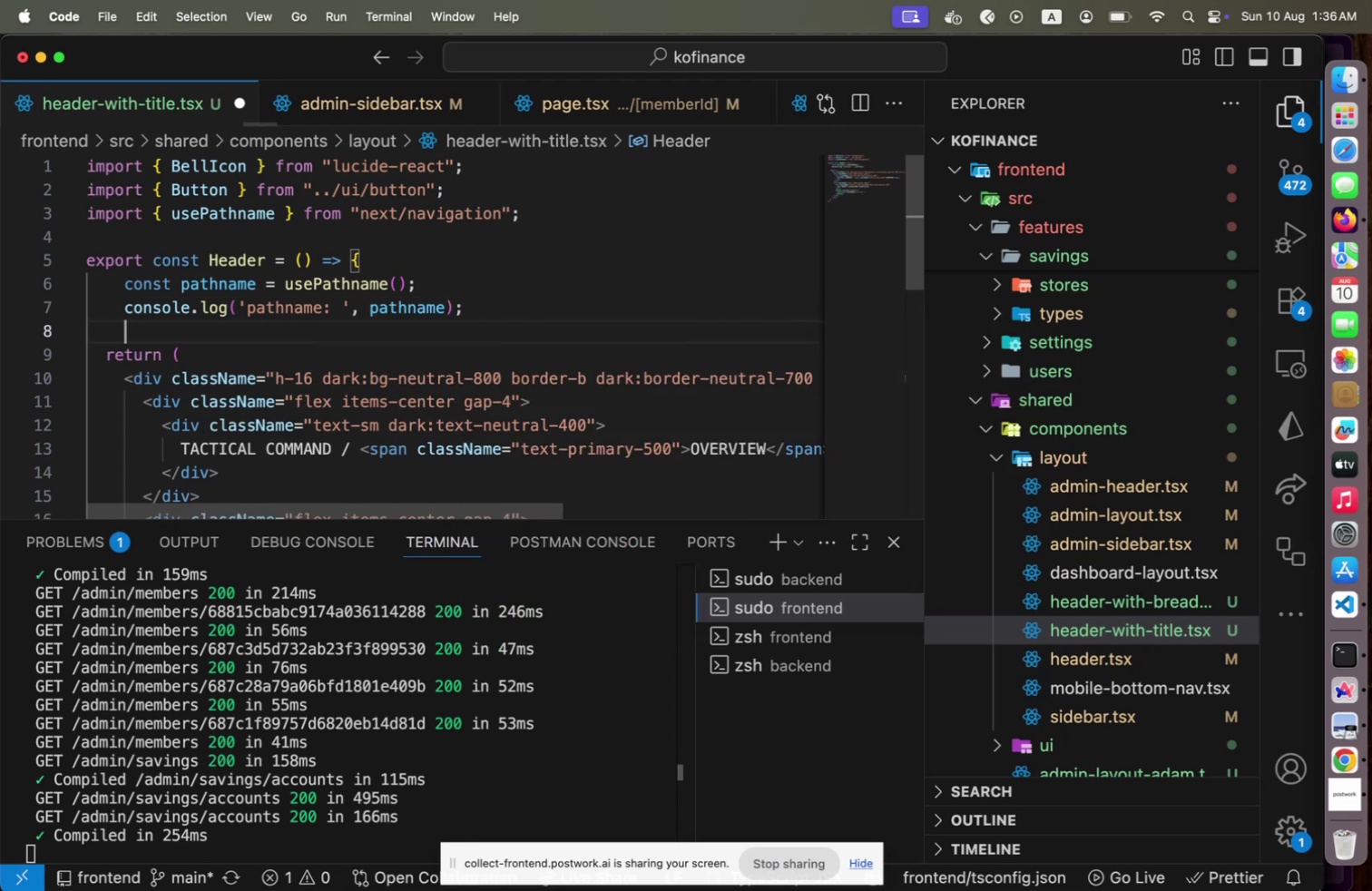 
key(Alt+Shift+F)
 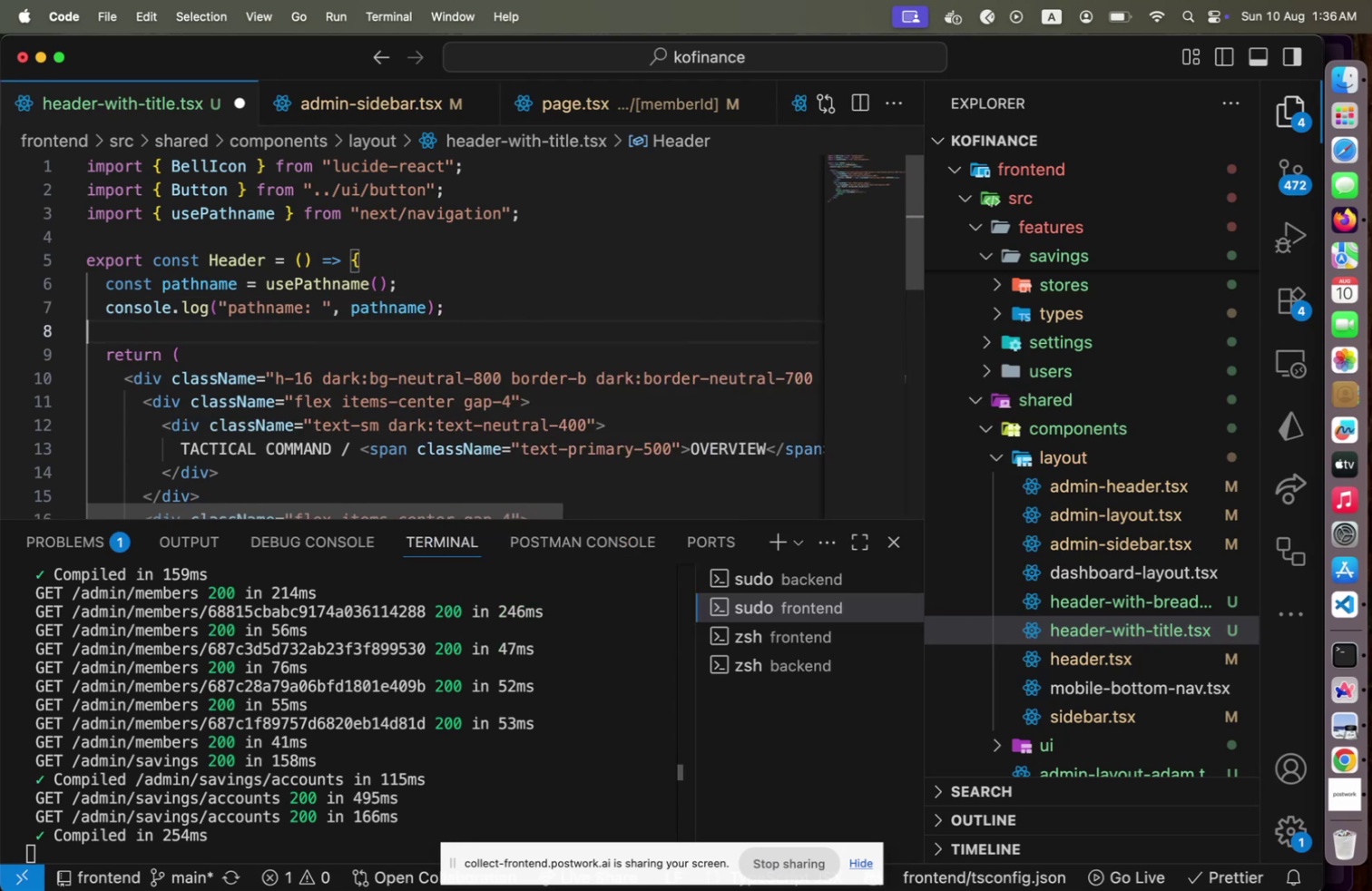 
key(Meta+CommandLeft)
 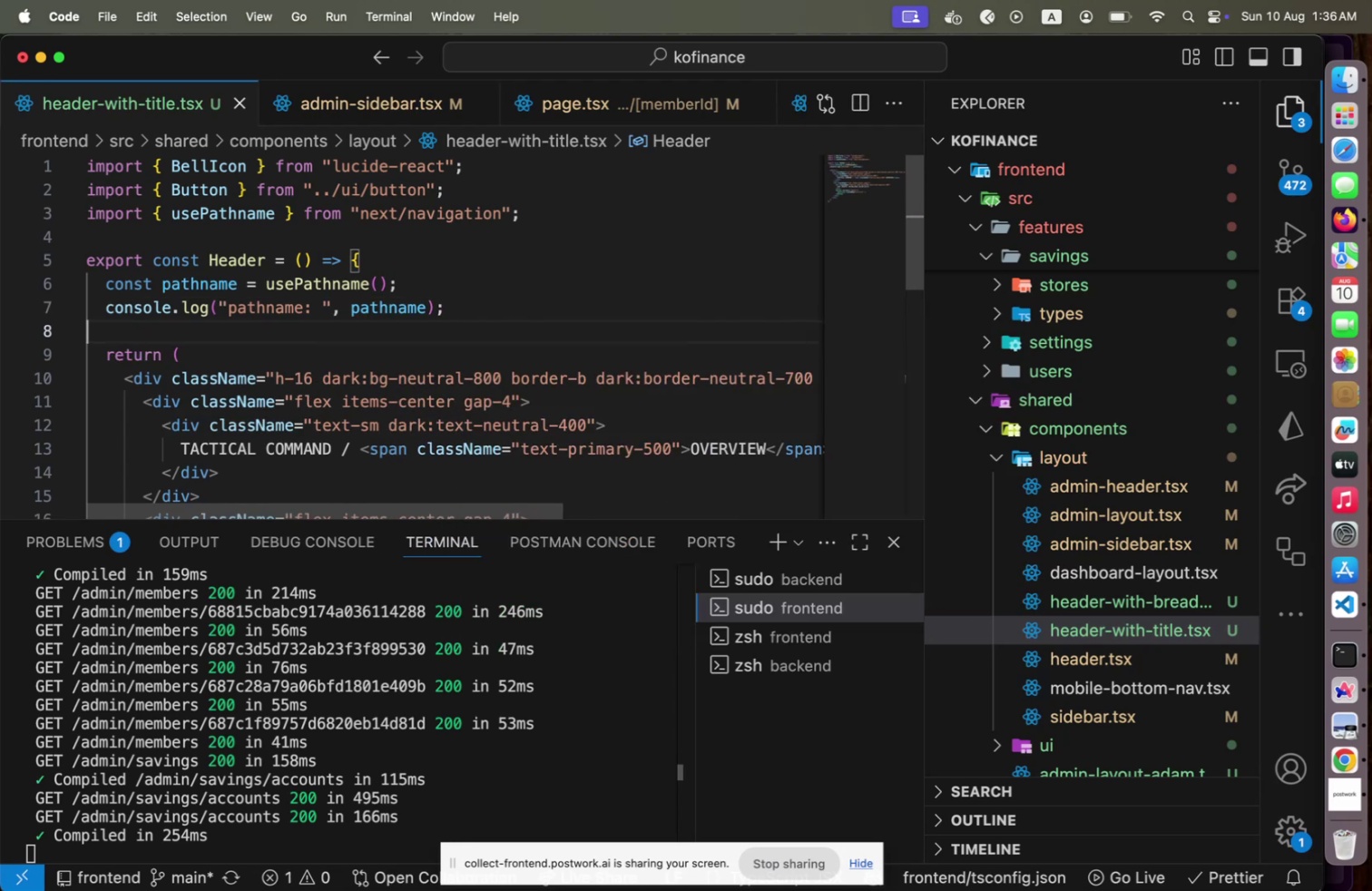 
key(Meta+S)
 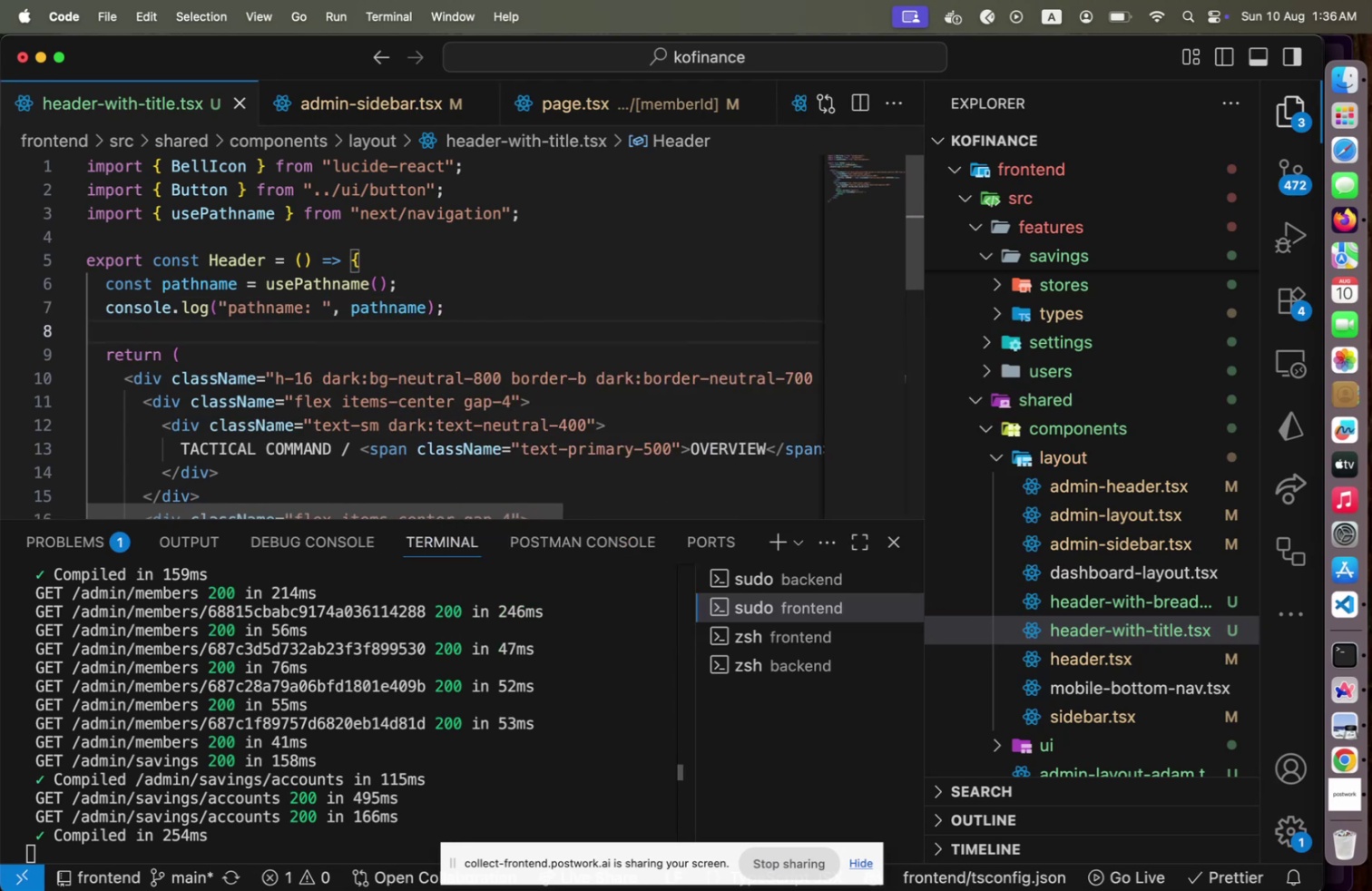 
key(Meta+CommandLeft)
 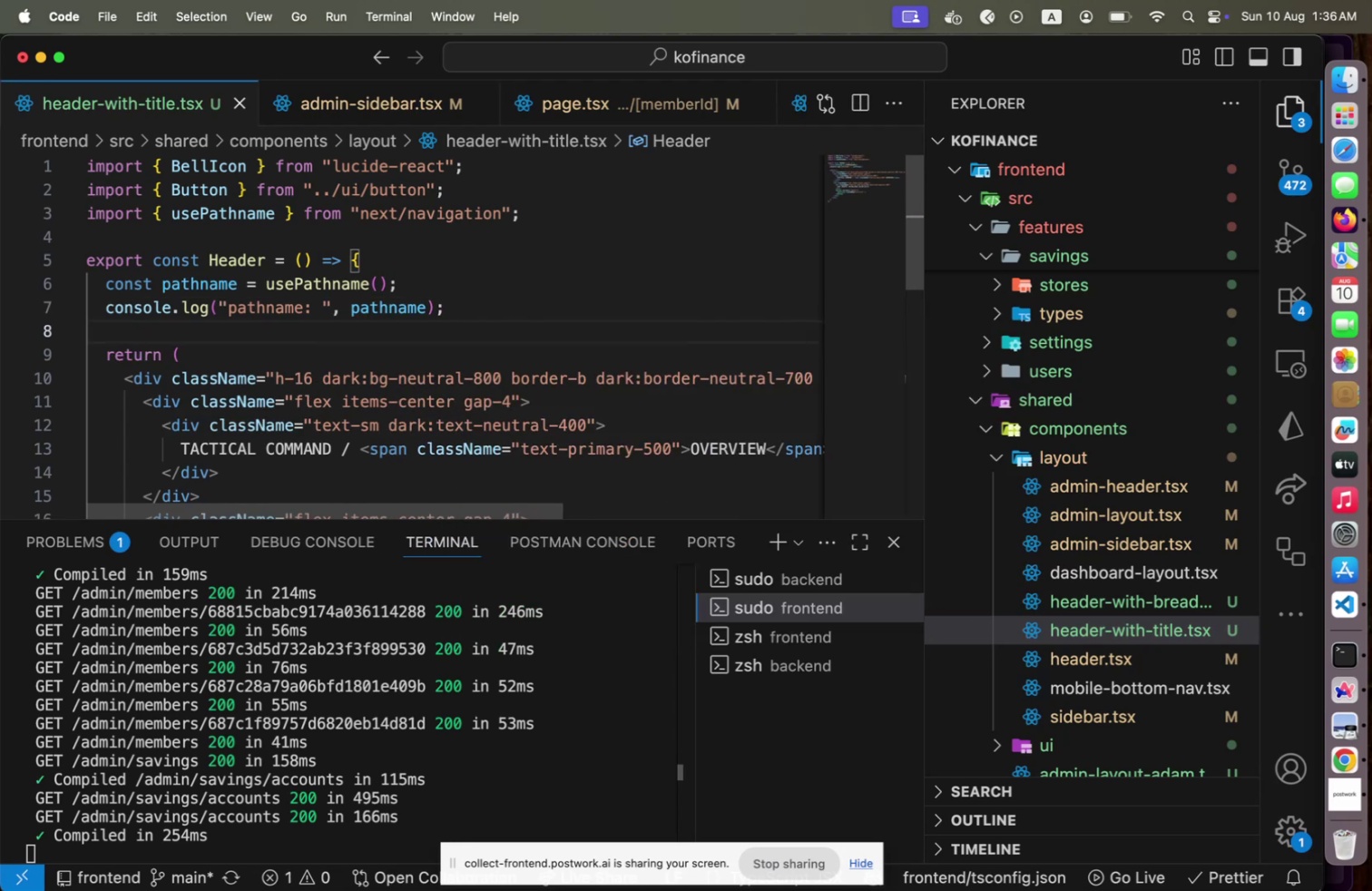 
key(Meta+Tab)
 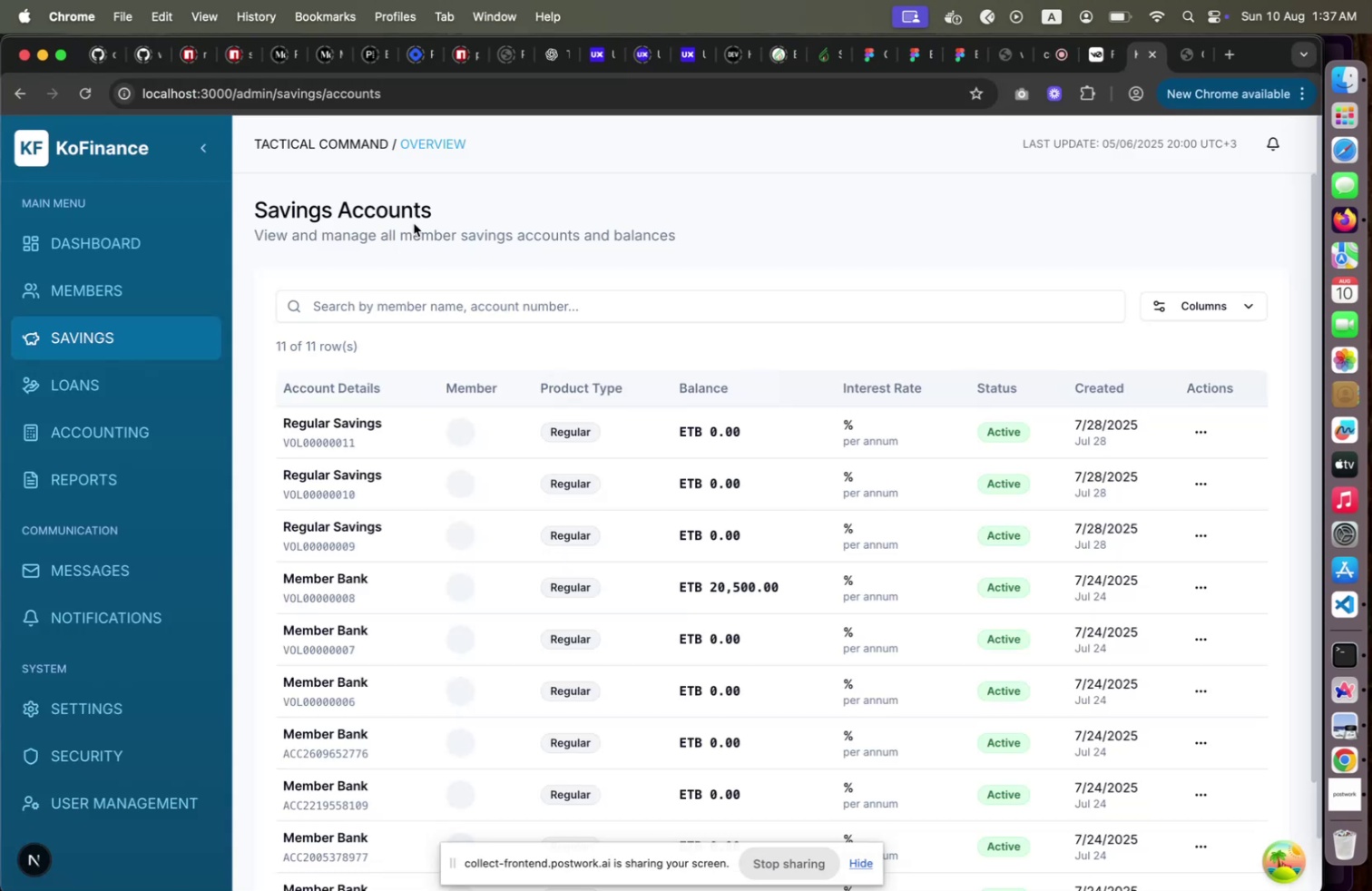 
key(Meta+CommandLeft)
 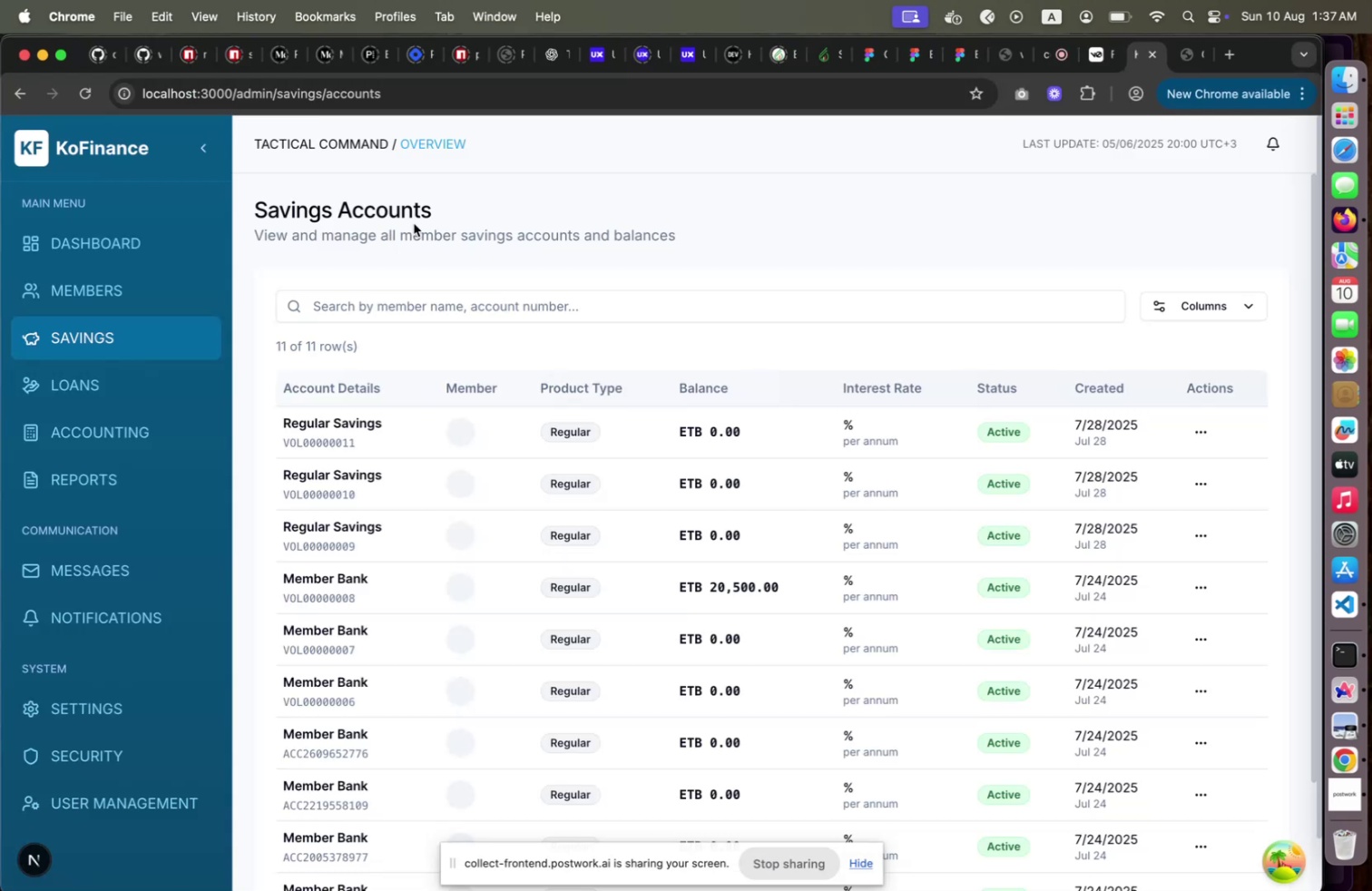 
key(Meta+Tab)
 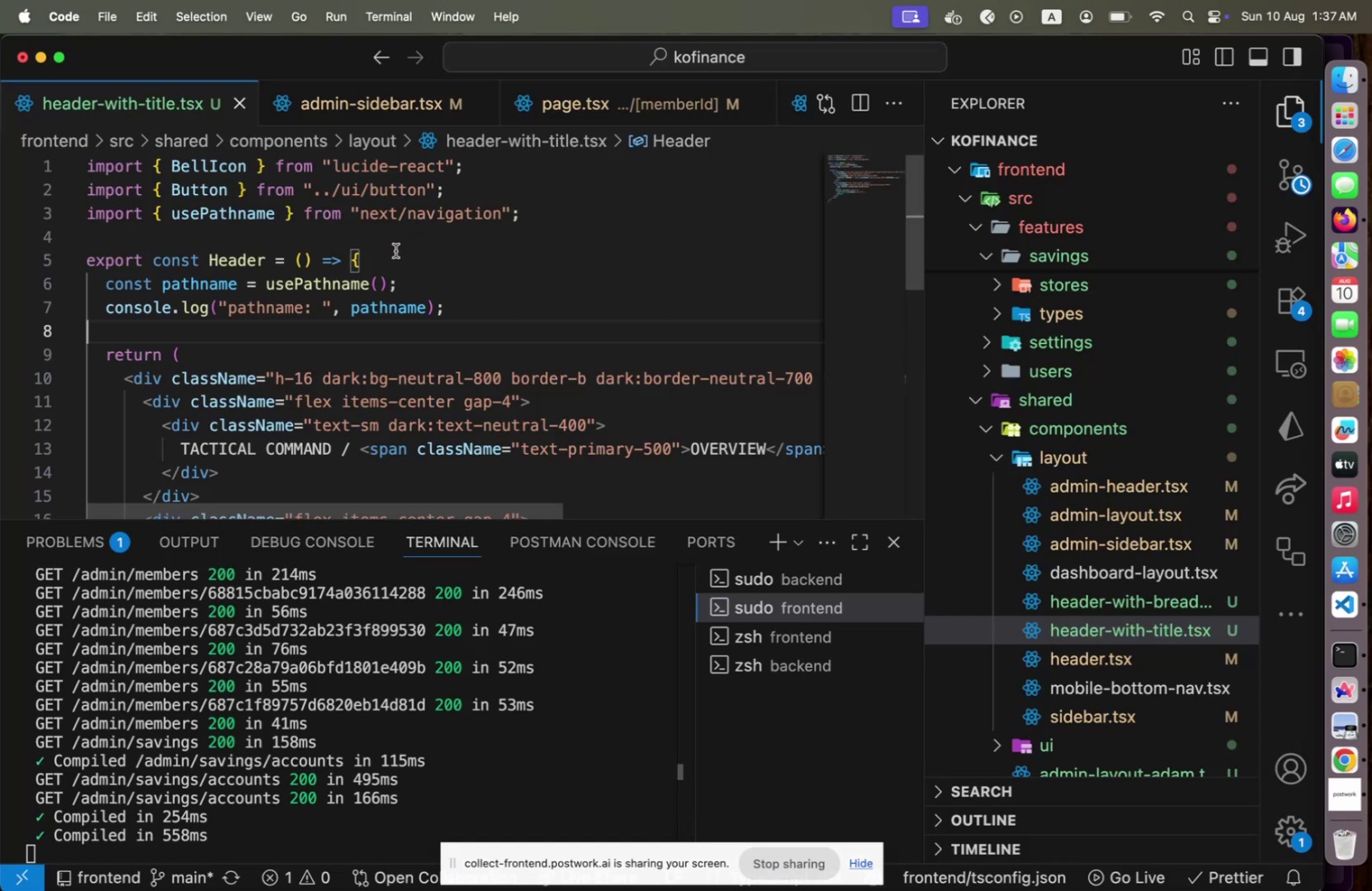 
key(Meta+CommandLeft)
 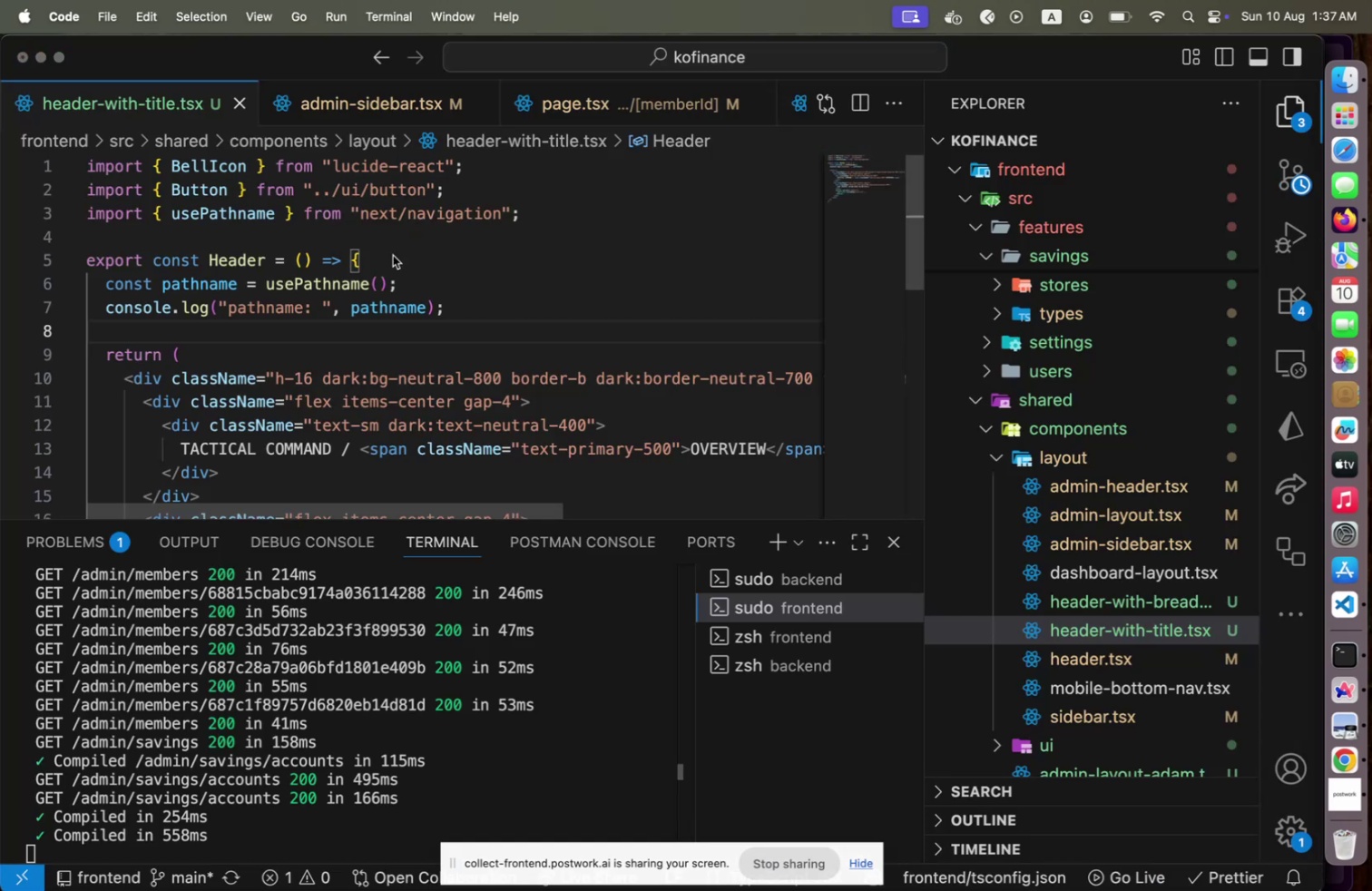 
key(Meta+Tab)
 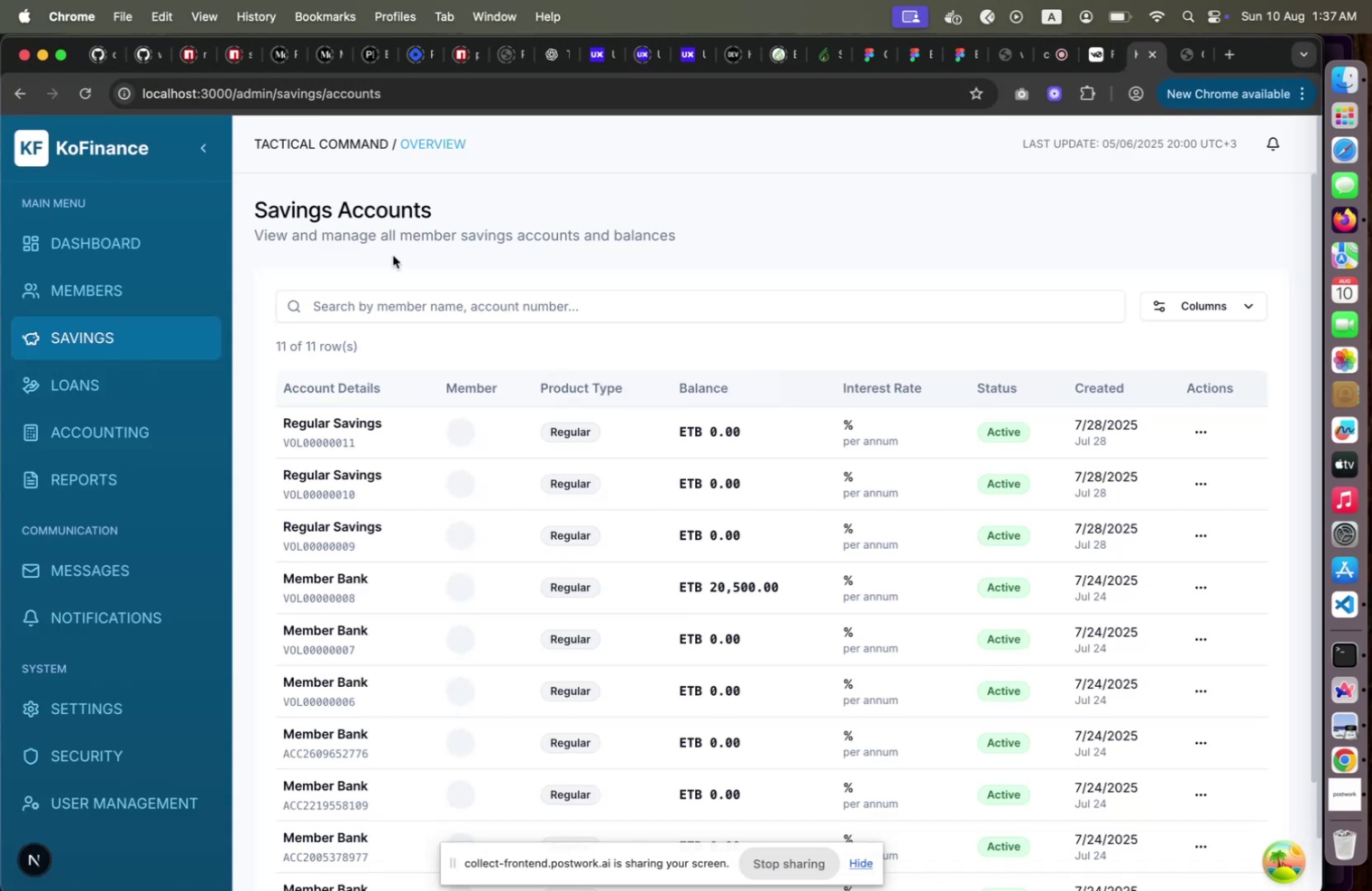 
key(Meta+CommandLeft)
 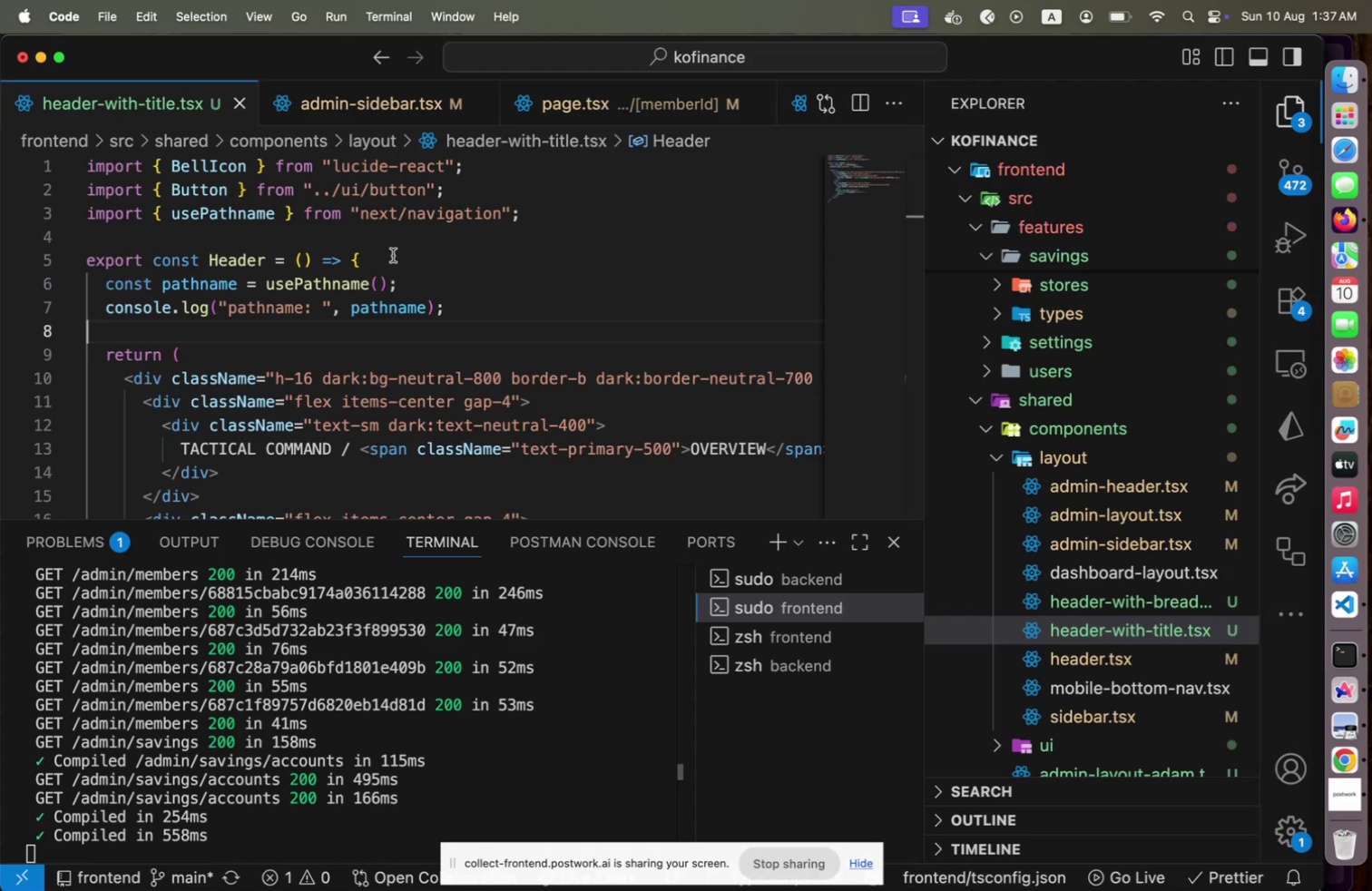 
key(Meta+Tab)
 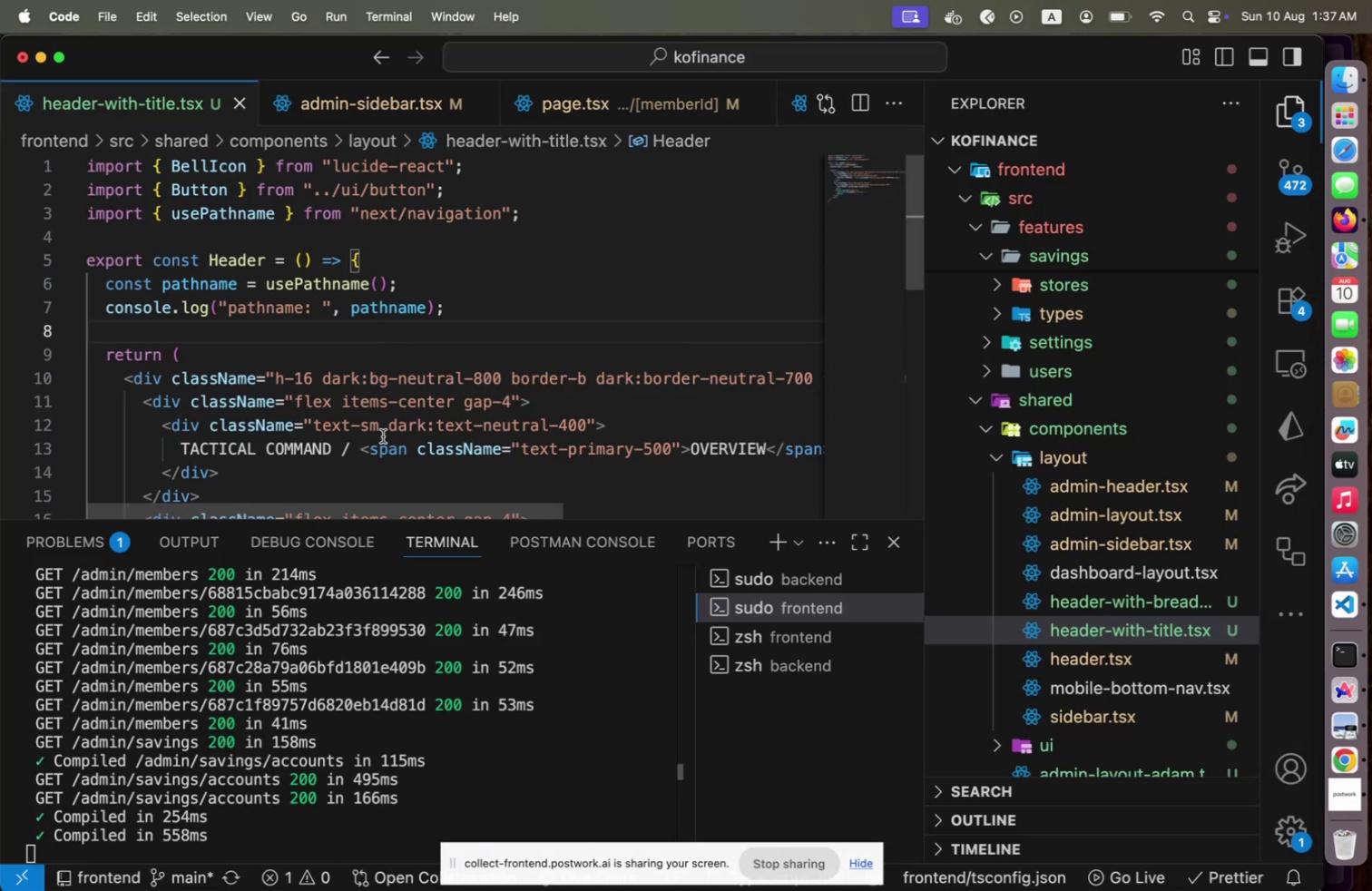 
left_click([383, 432])
 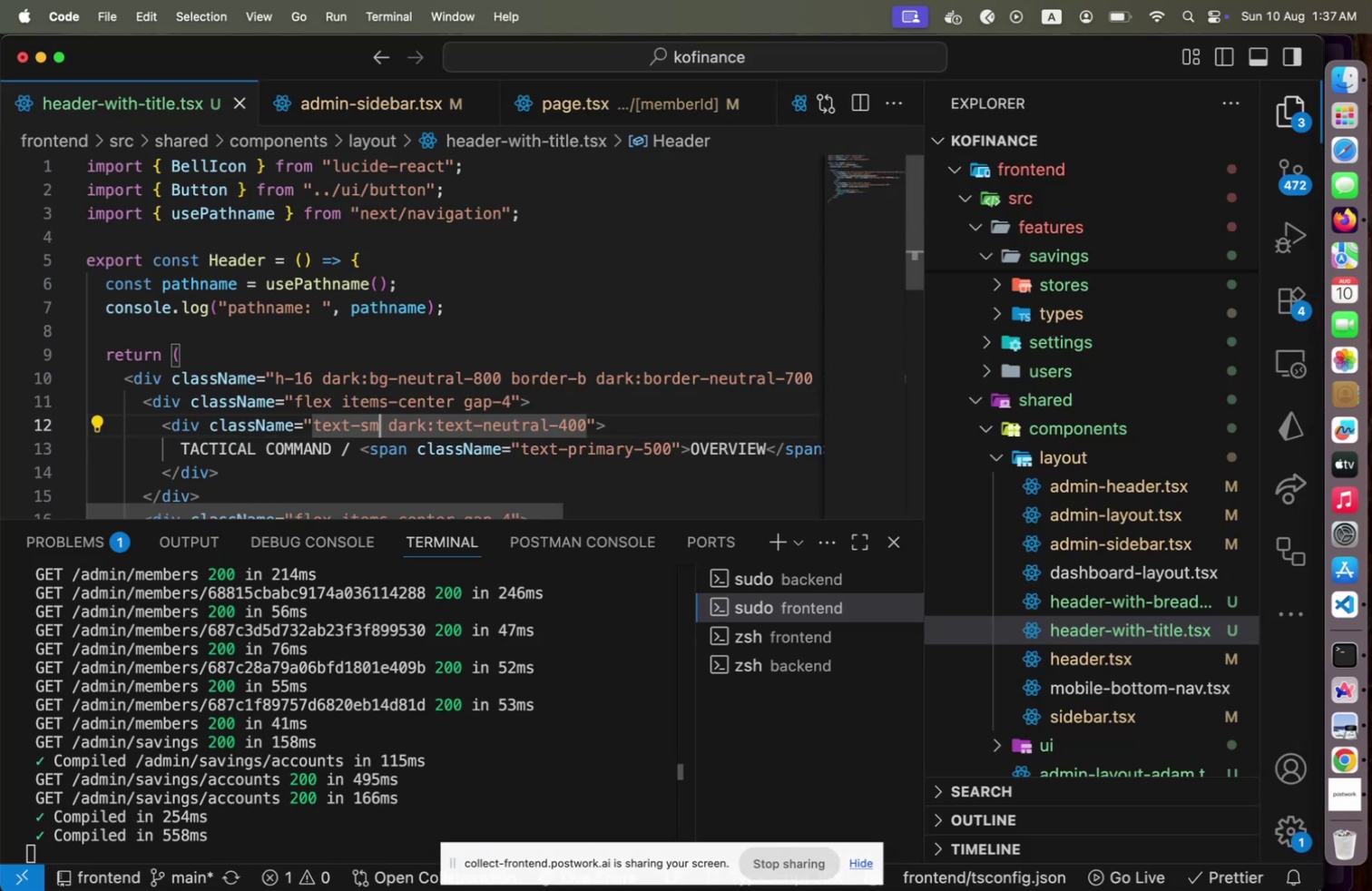 
type( text-gray-neutral)
key(Backspace)
type(muted)
 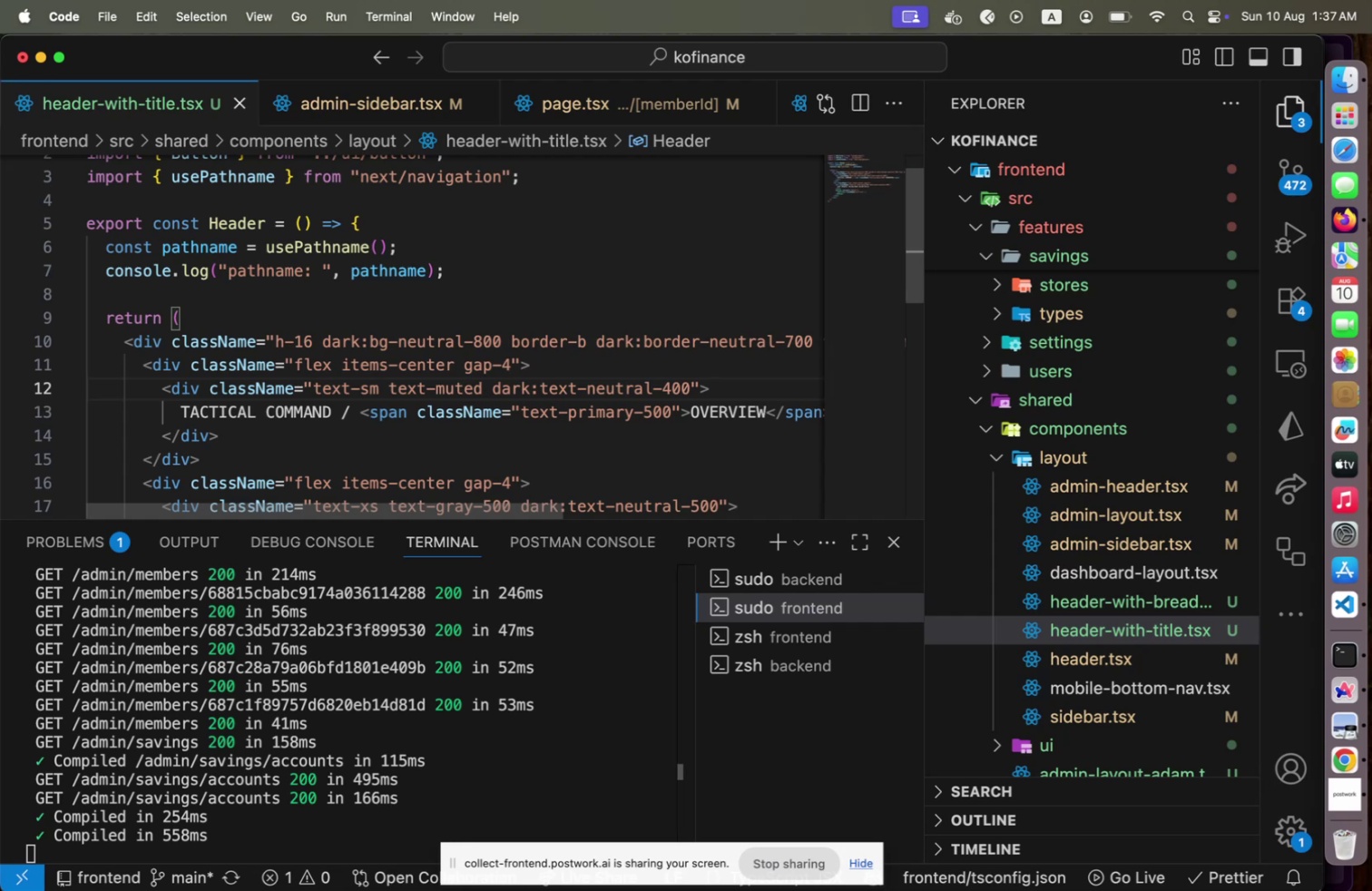 
key(Meta+CommandLeft)
 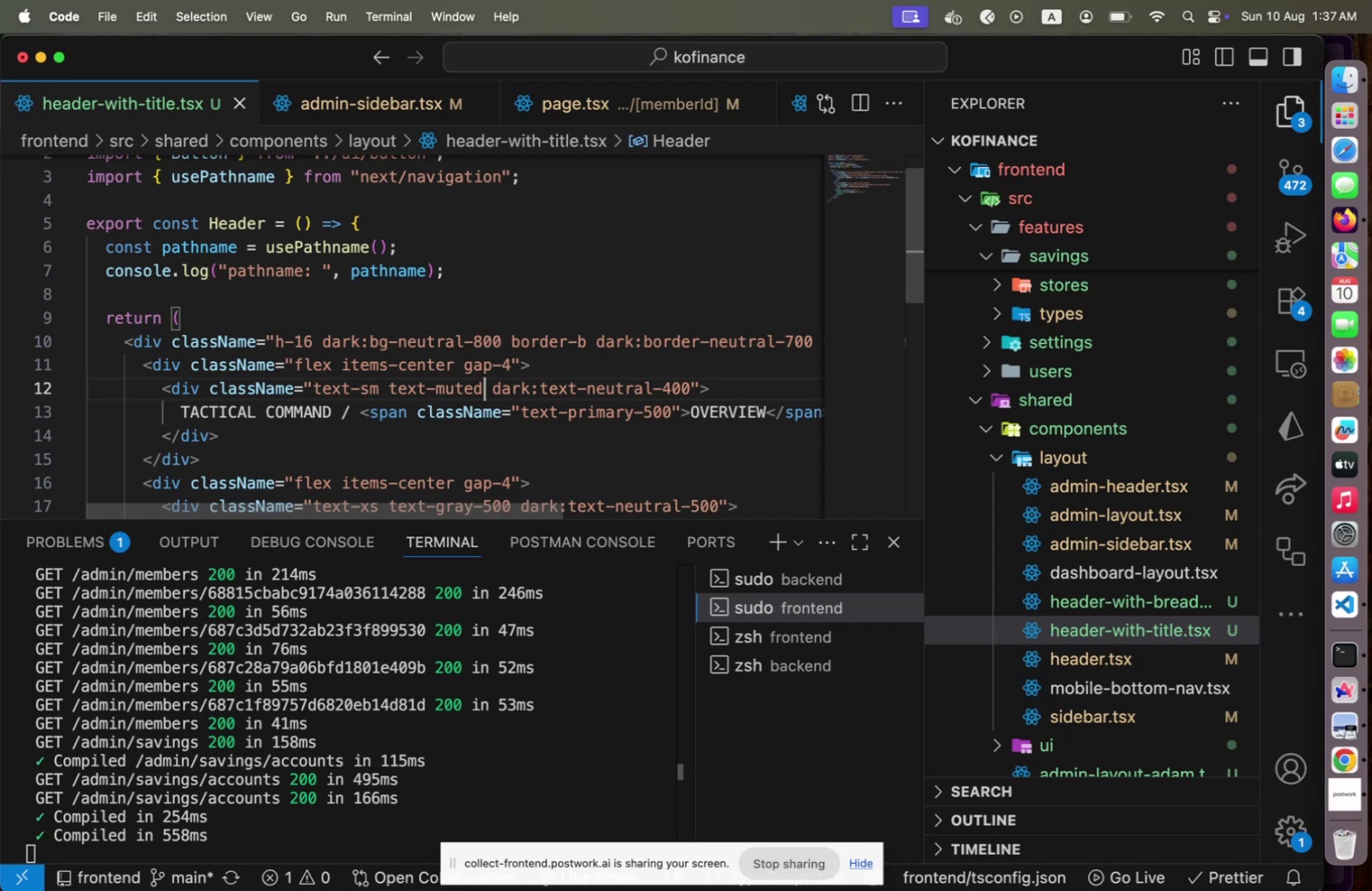 
key(Meta+S)
 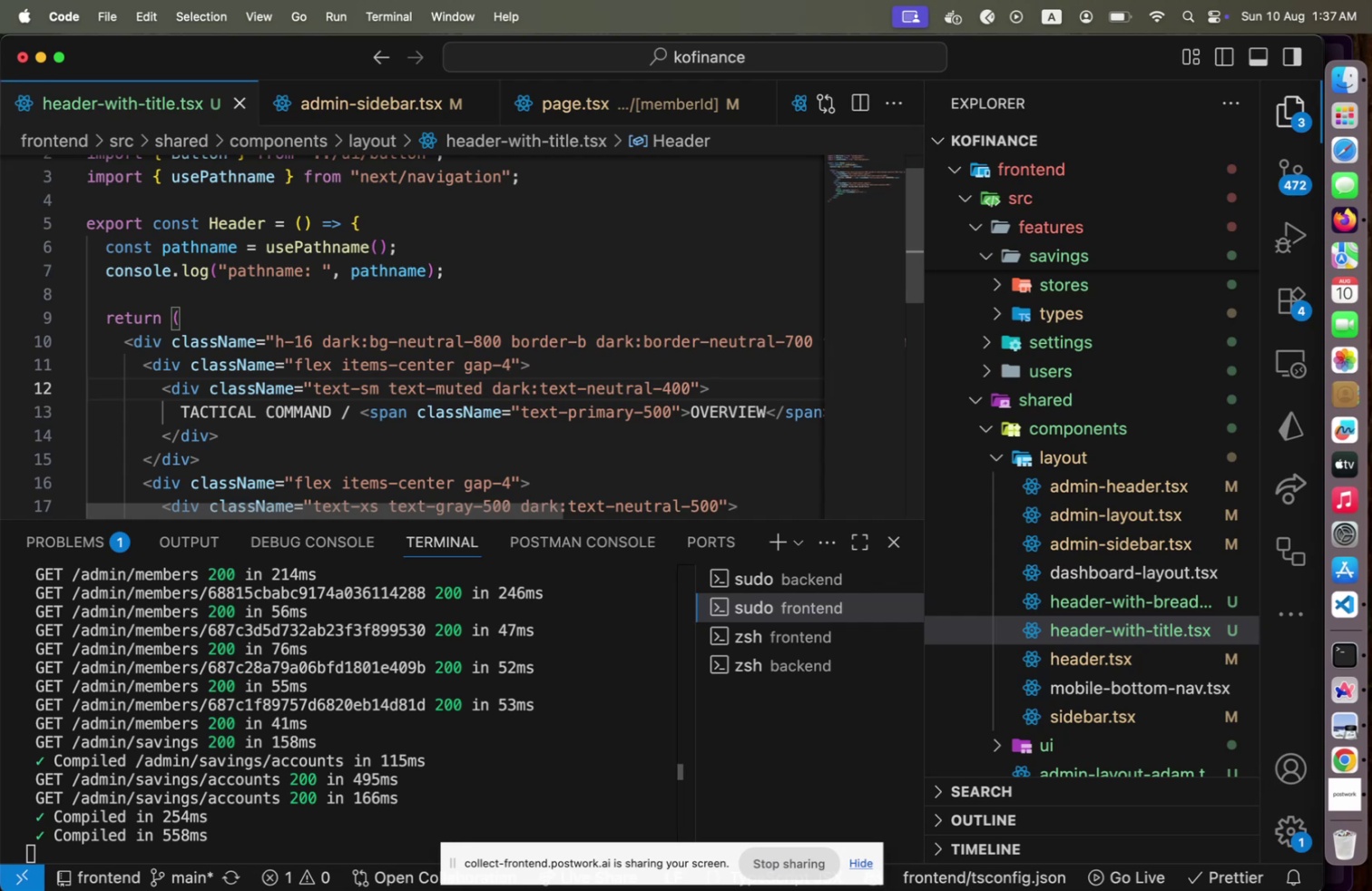 
key(Meta+CommandLeft)
 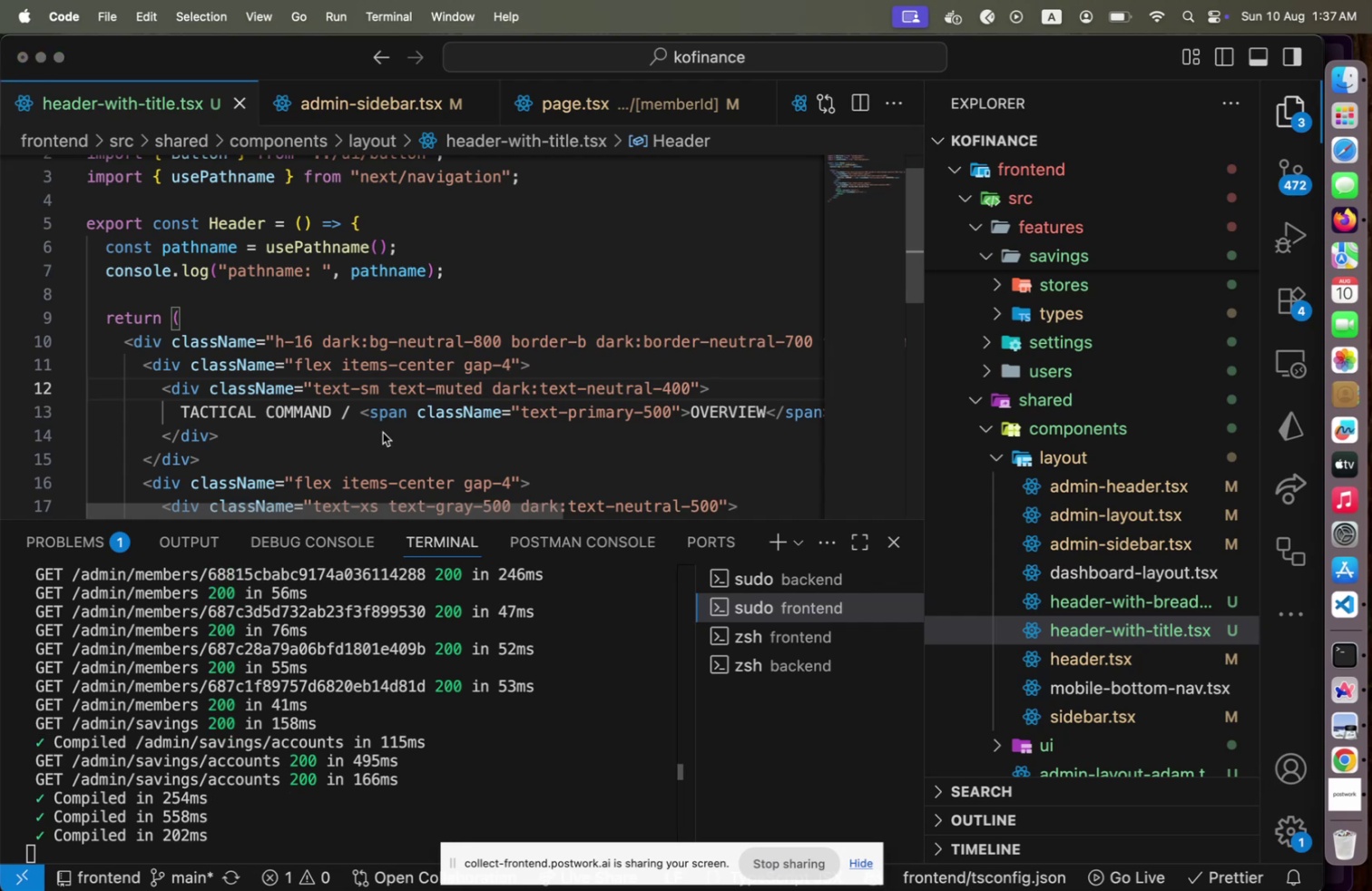 
key(Meta+Tab)
 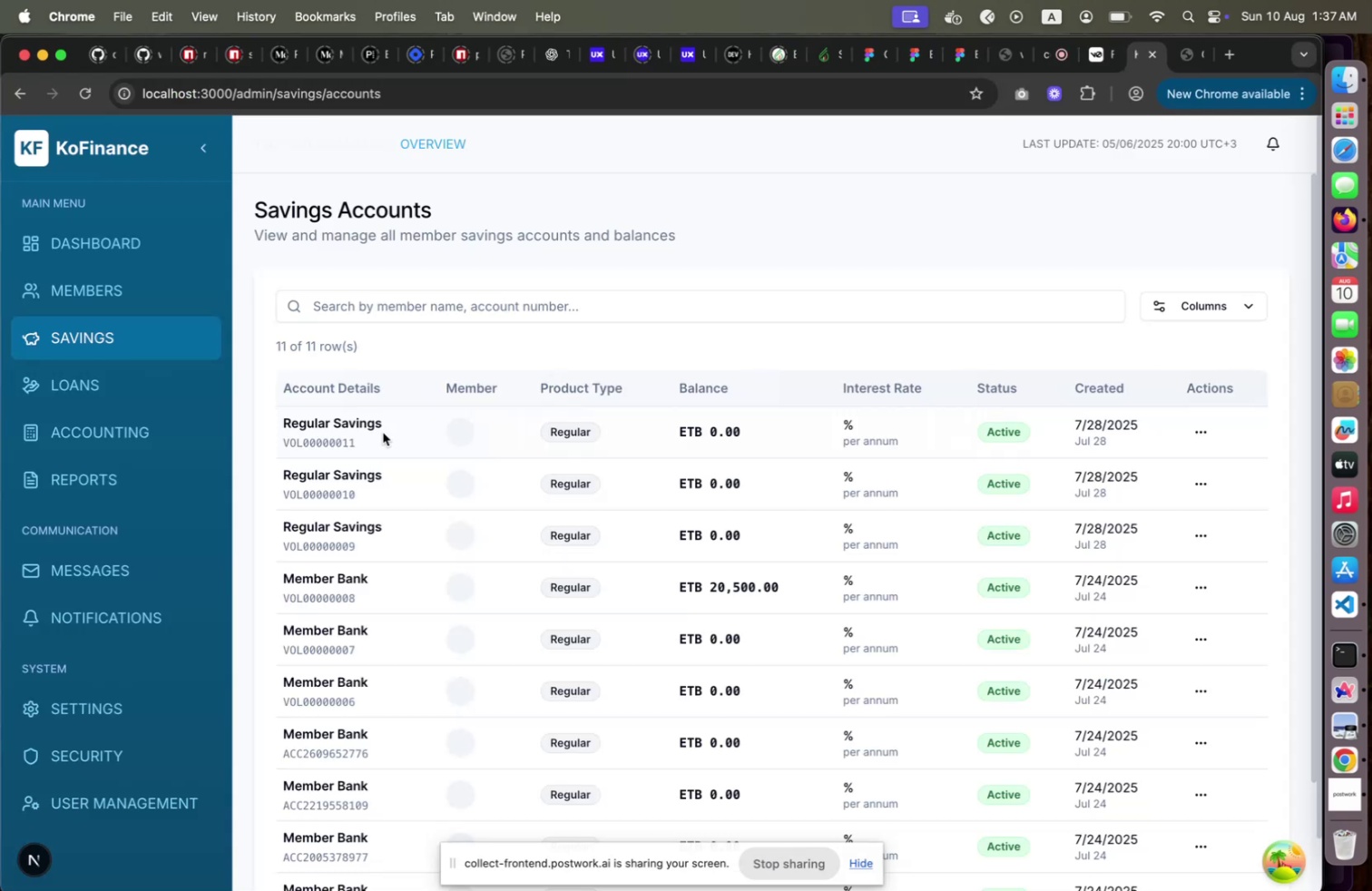 
key(Meta+CommandLeft)
 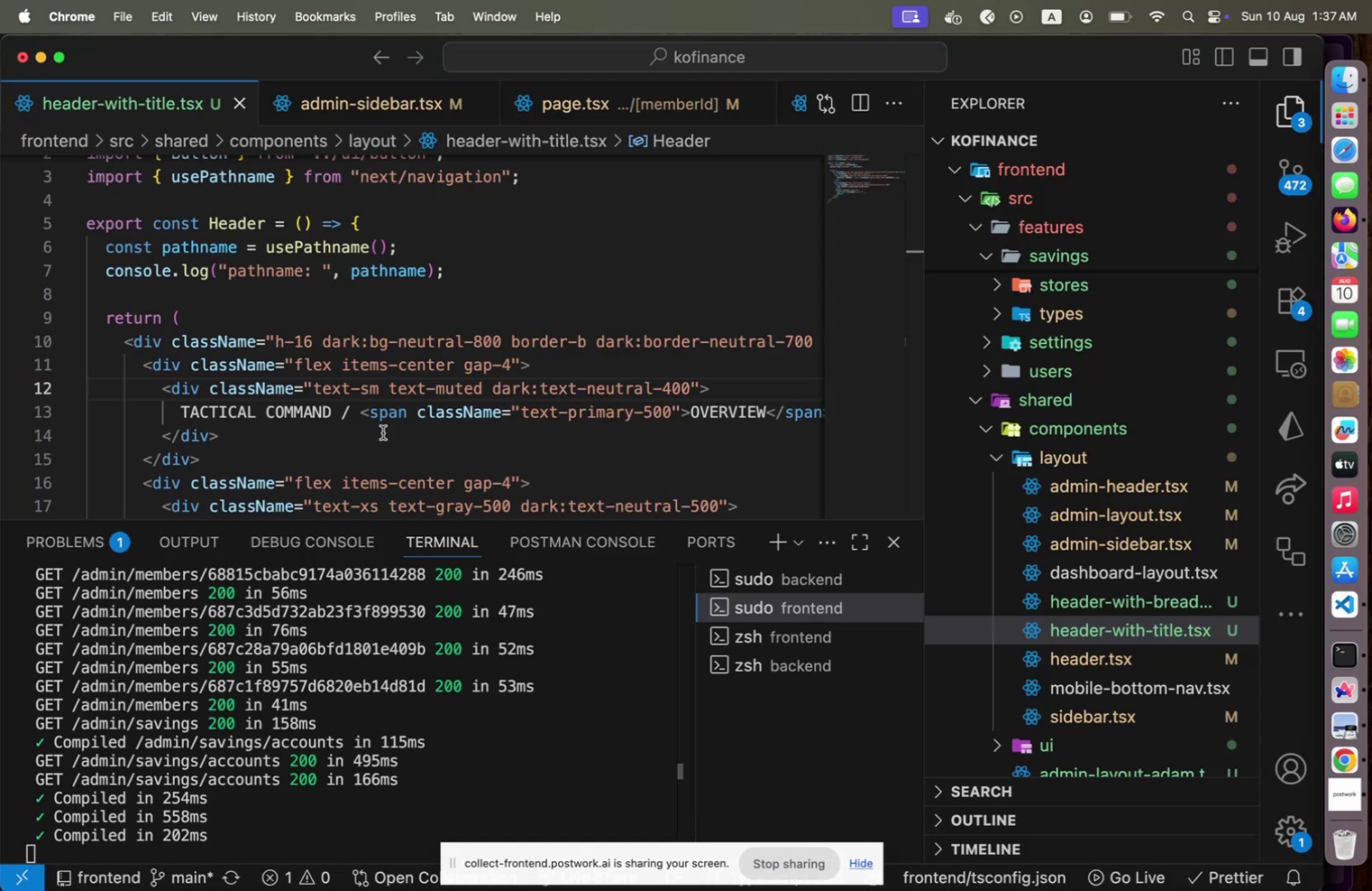 
key(Meta+Tab)
 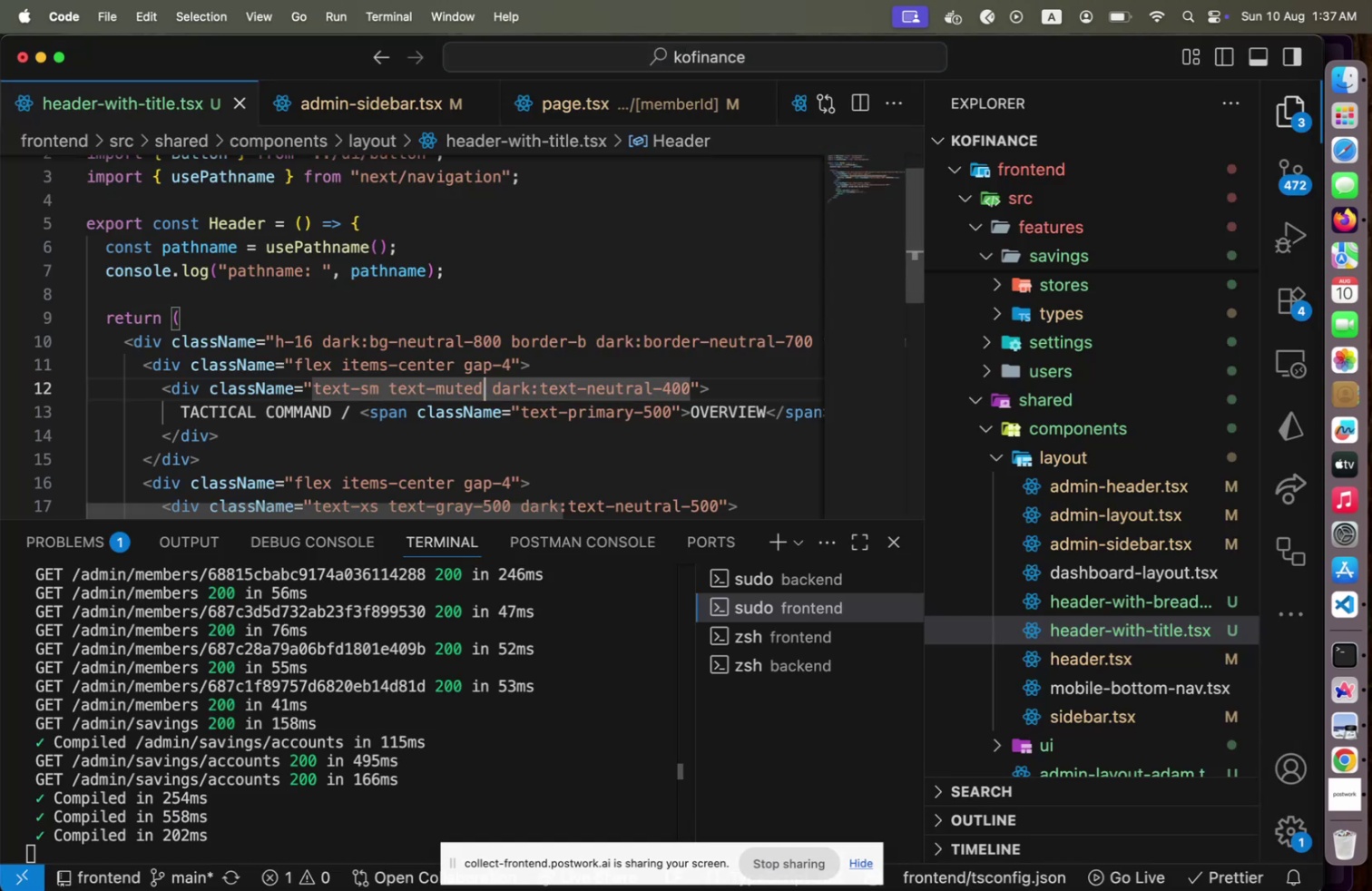 
key(Backspace)
type(d-)
key(Backspace)
key(Backspace)
key(Backspace)
key(Backspace)
key(Backspace)
key(Backspace)
type(mute)
 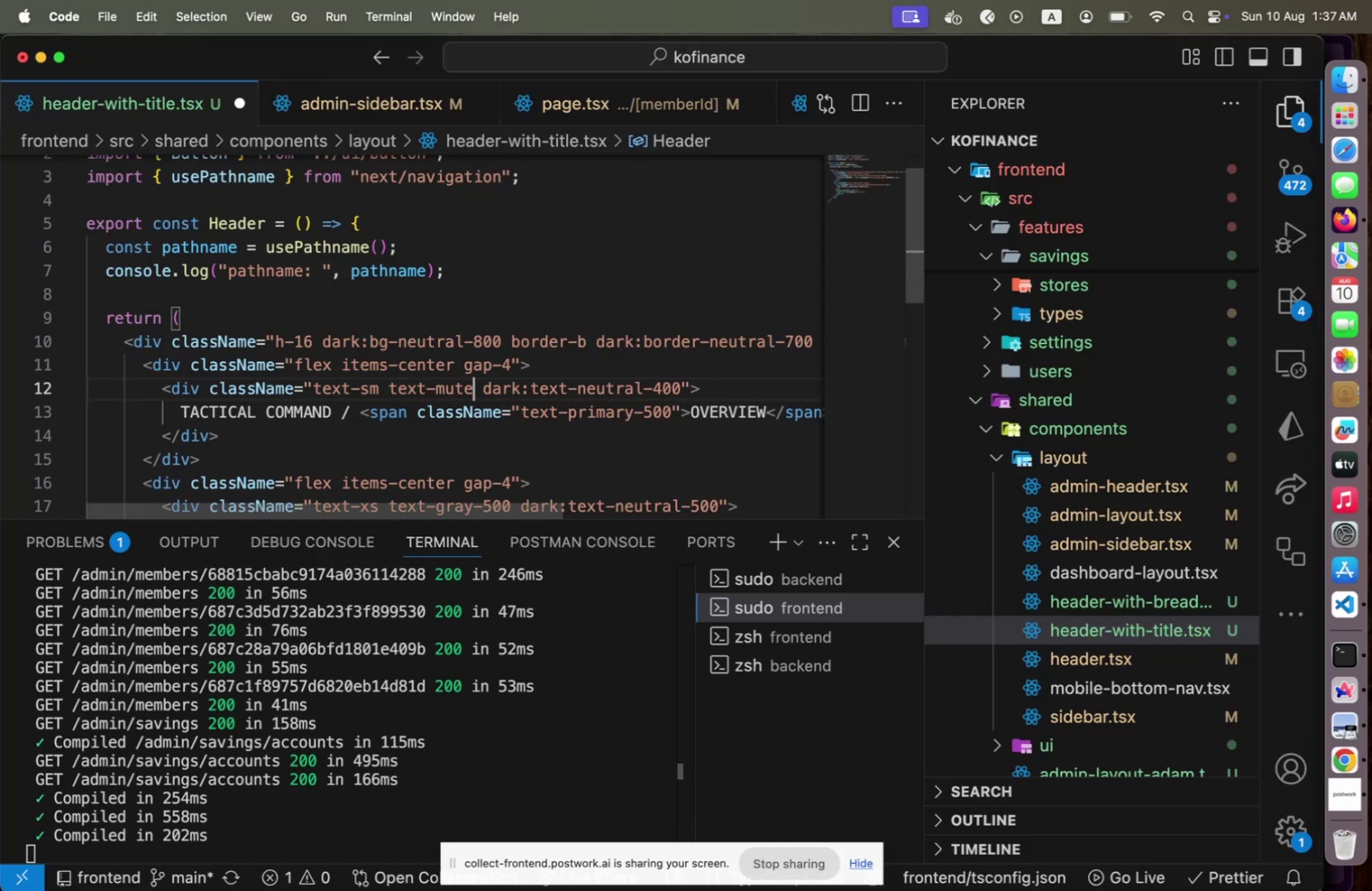 
key(Meta+CommandLeft)
 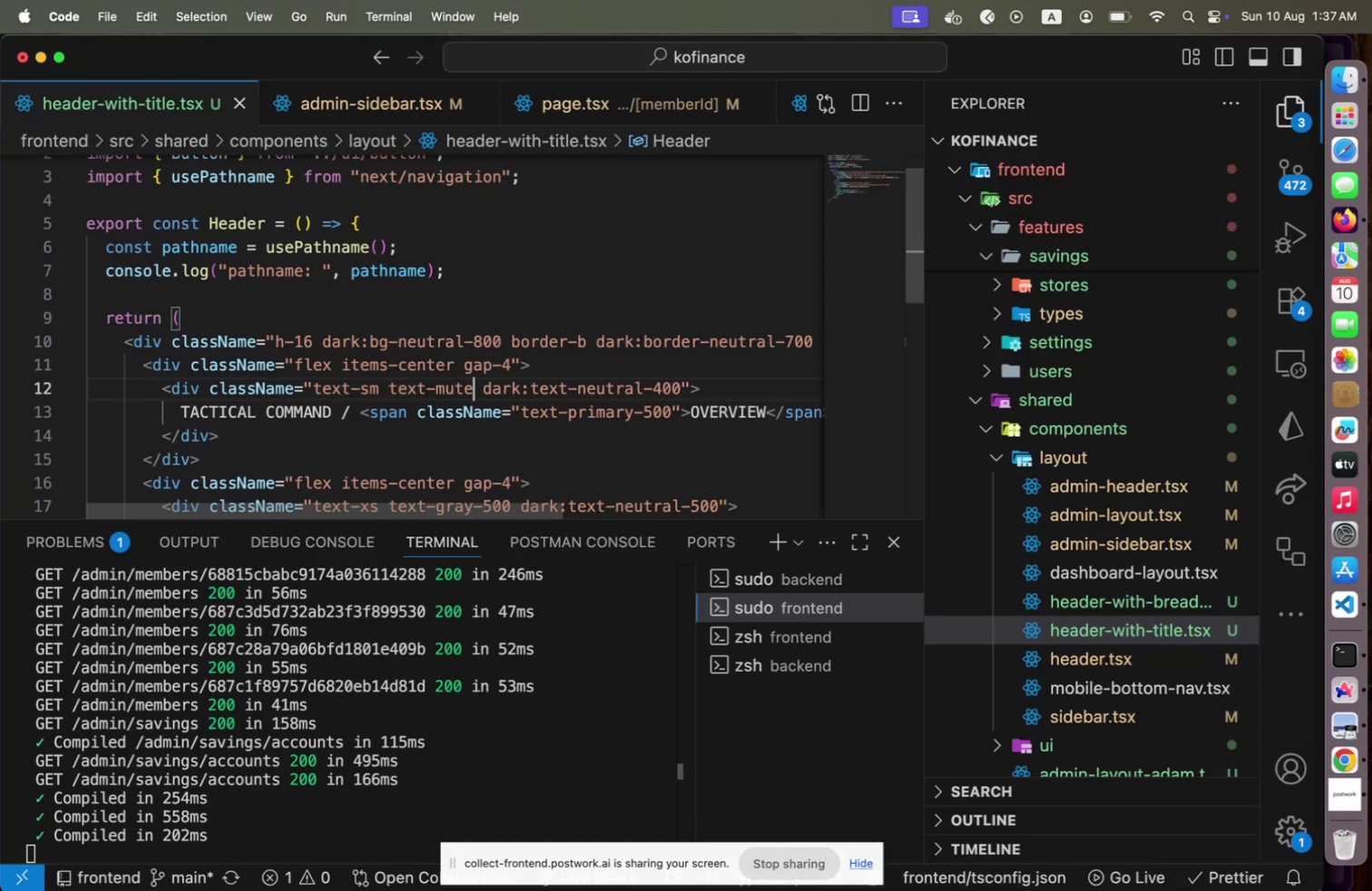 
key(Meta+S)
 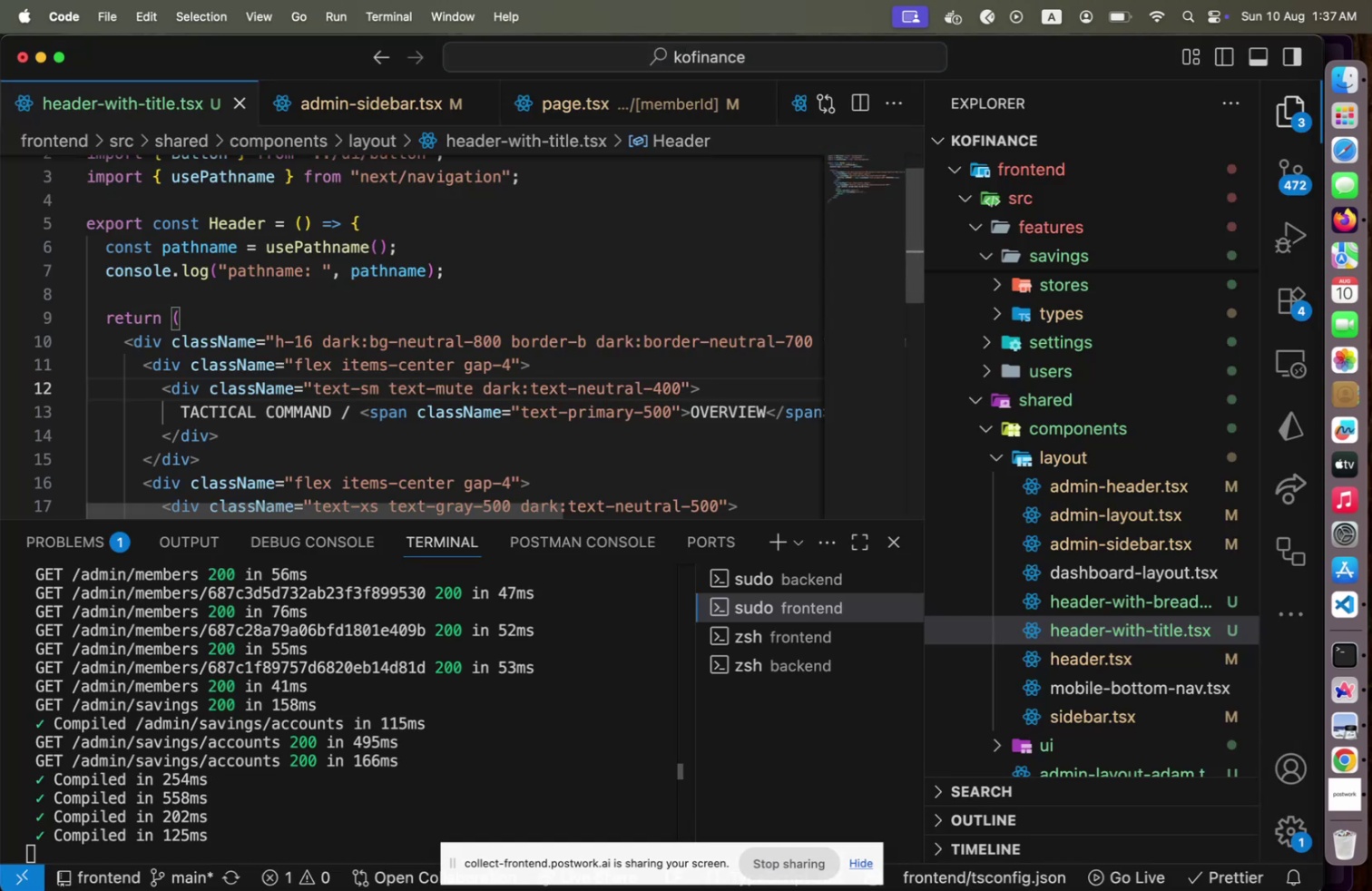 
key(Meta+CommandLeft)
 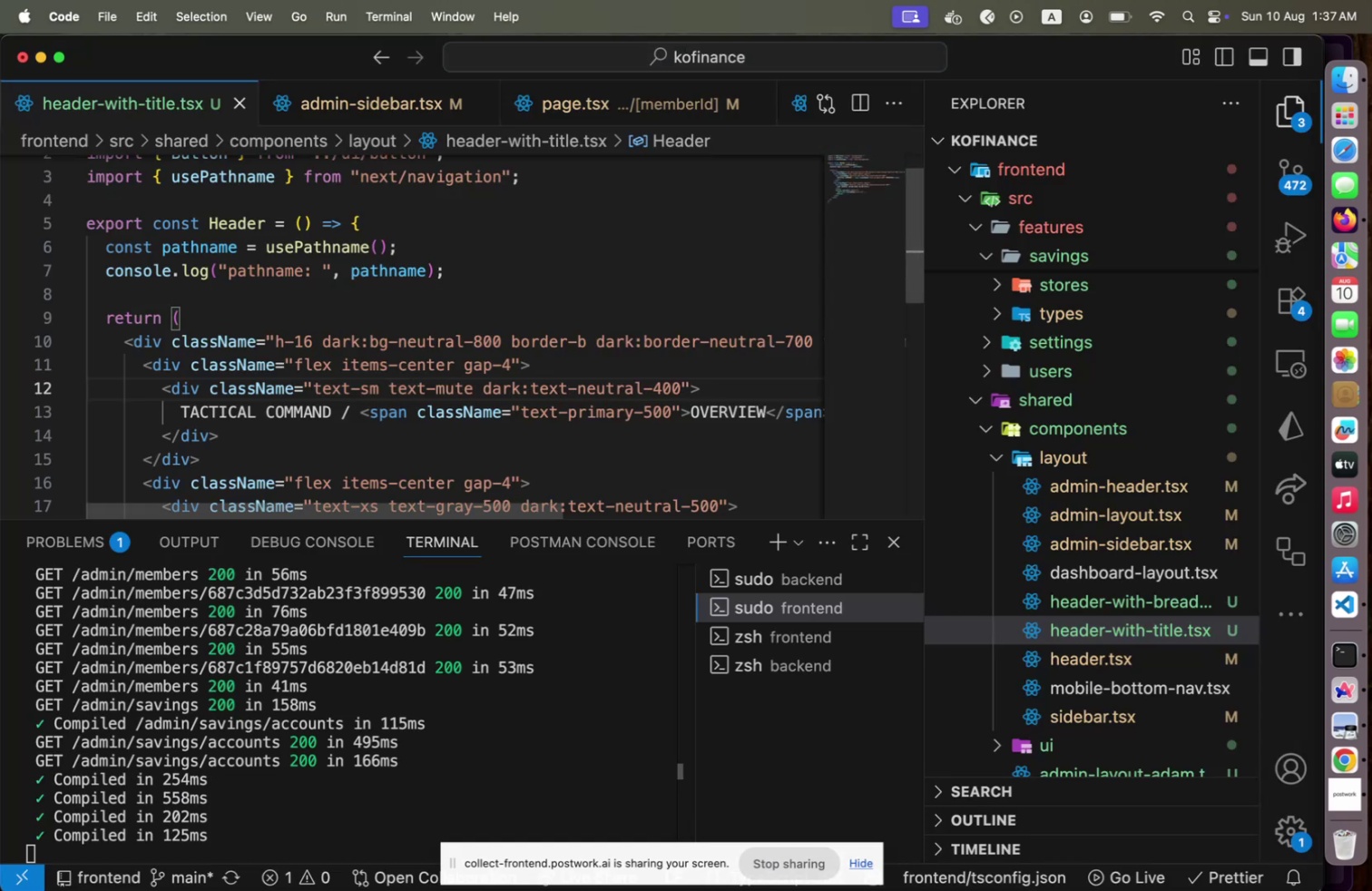 
key(Meta+Tab)
 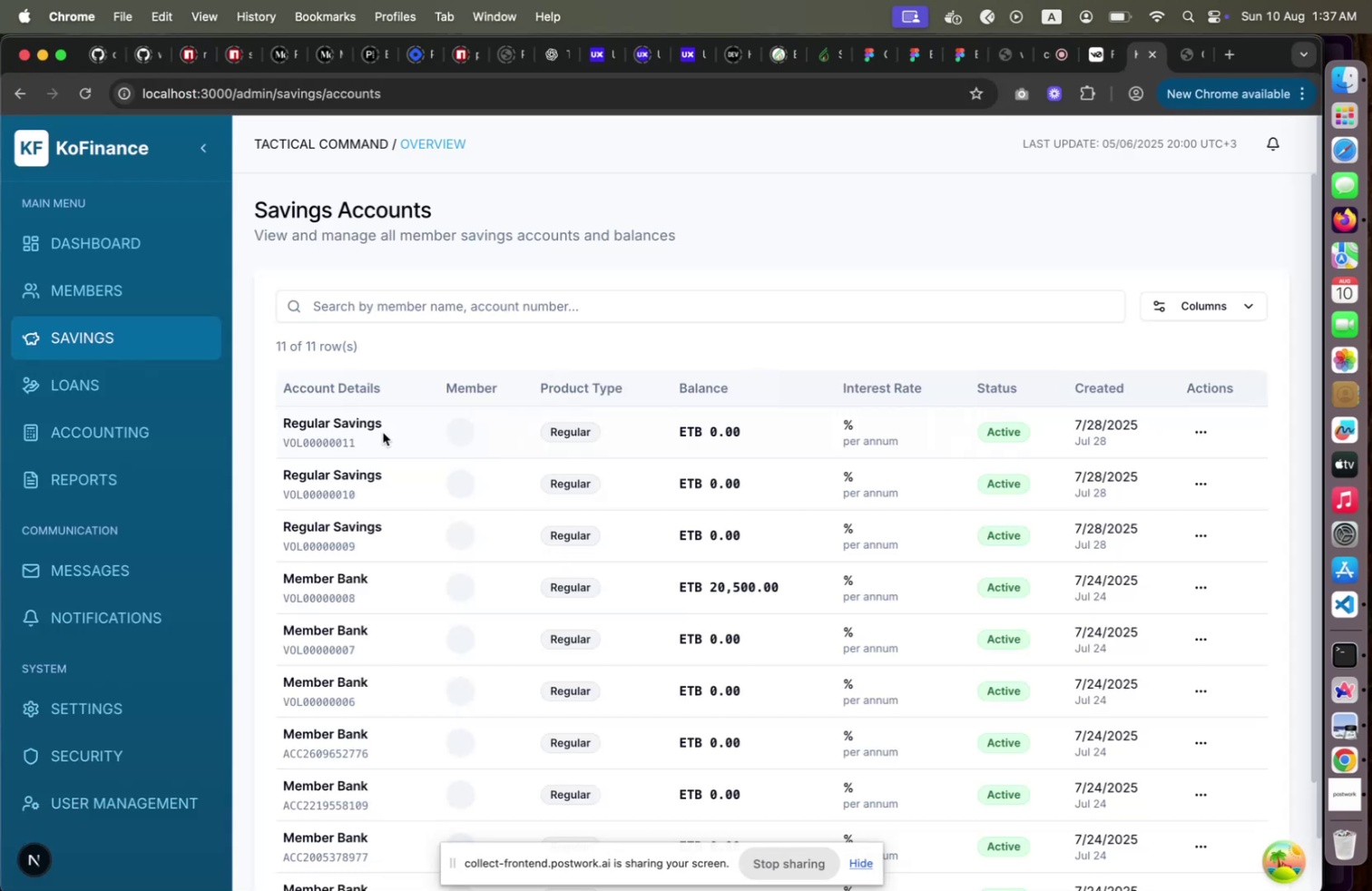 
key(Meta+CommandLeft)
 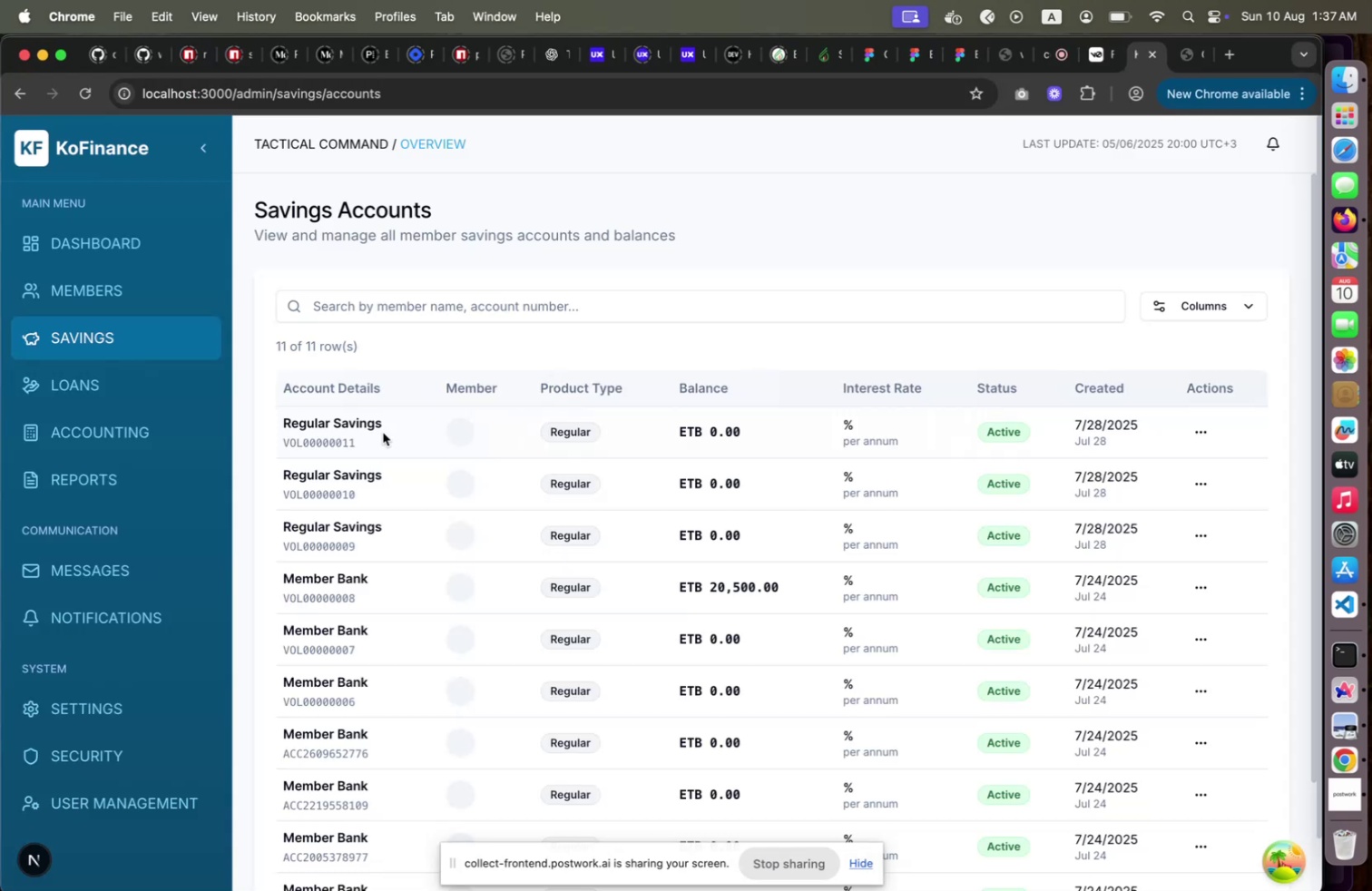 
key(Meta+Tab)
 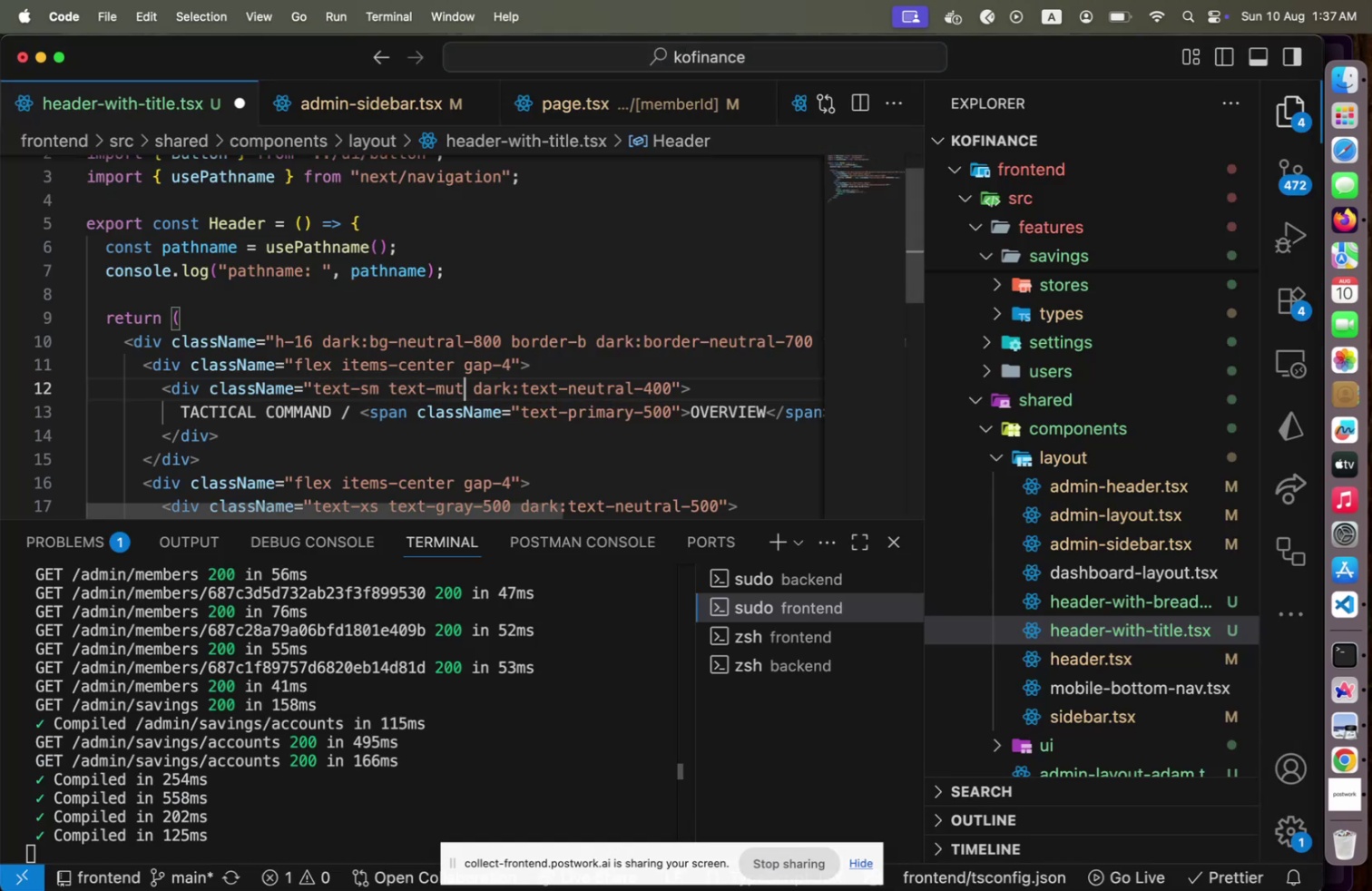 
hold_key(key=Backspace, duration=0.62)
 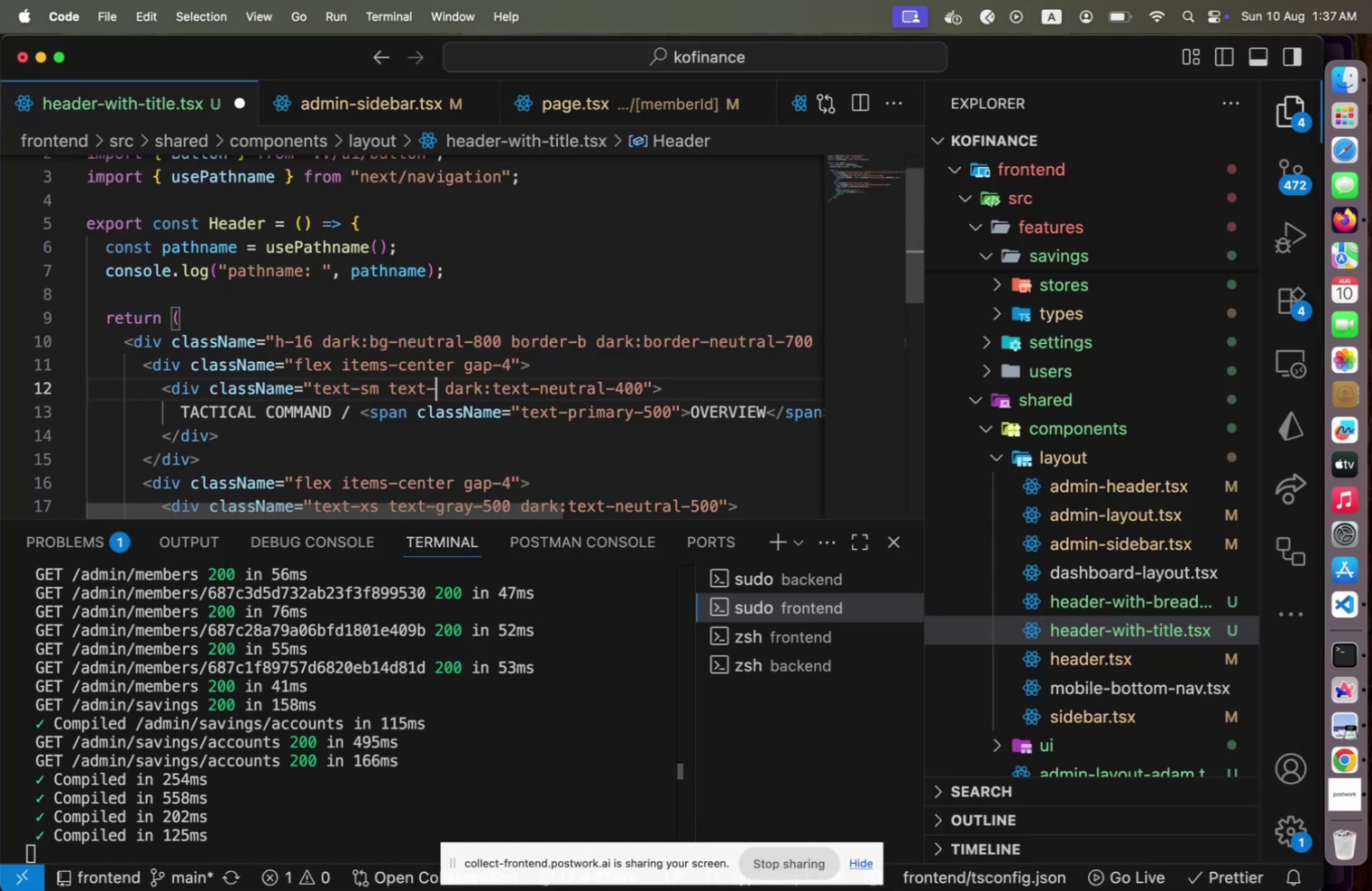 
key(Backspace)
type(gray-500)
 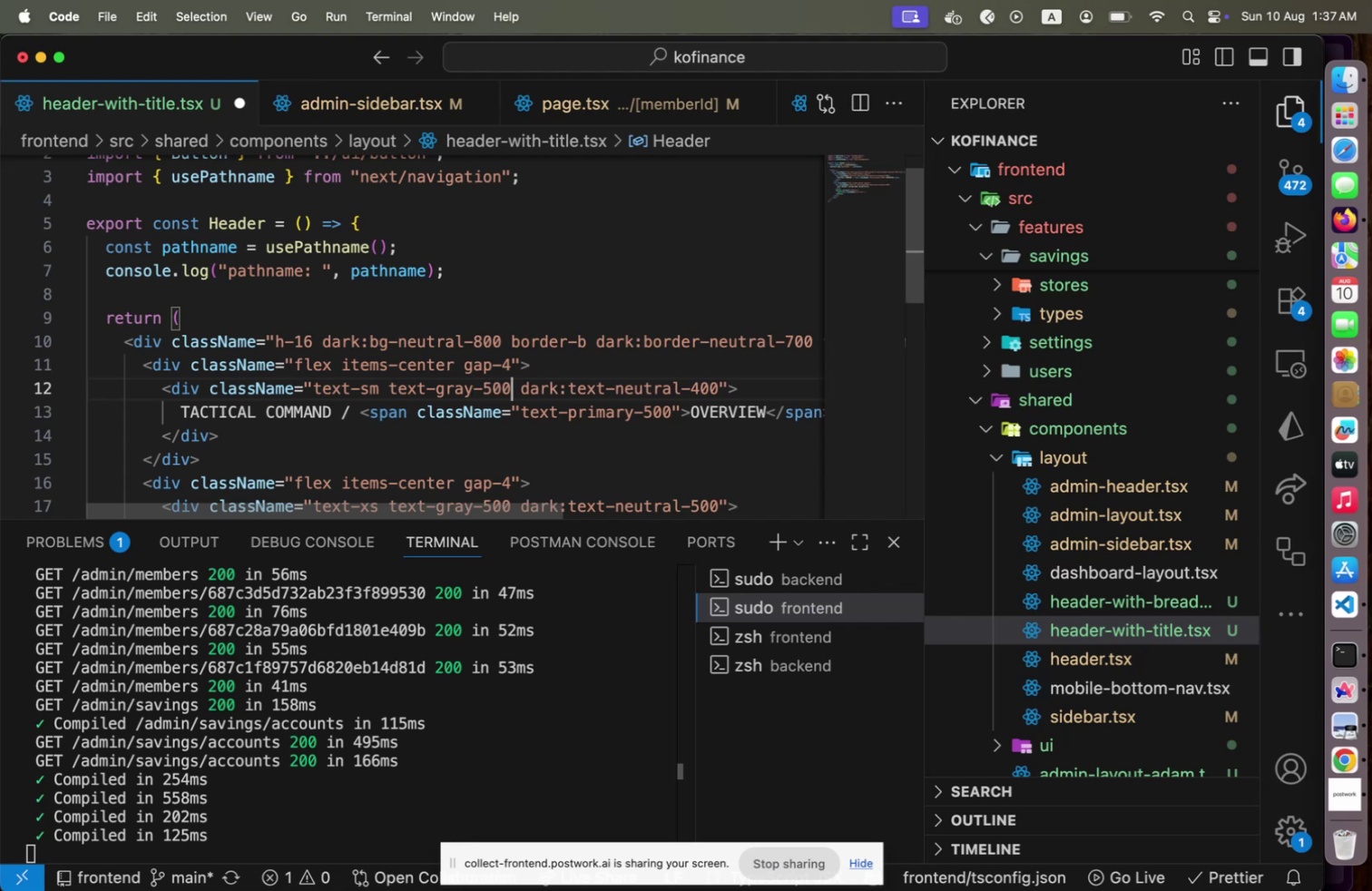 
key(Meta+CommandLeft)
 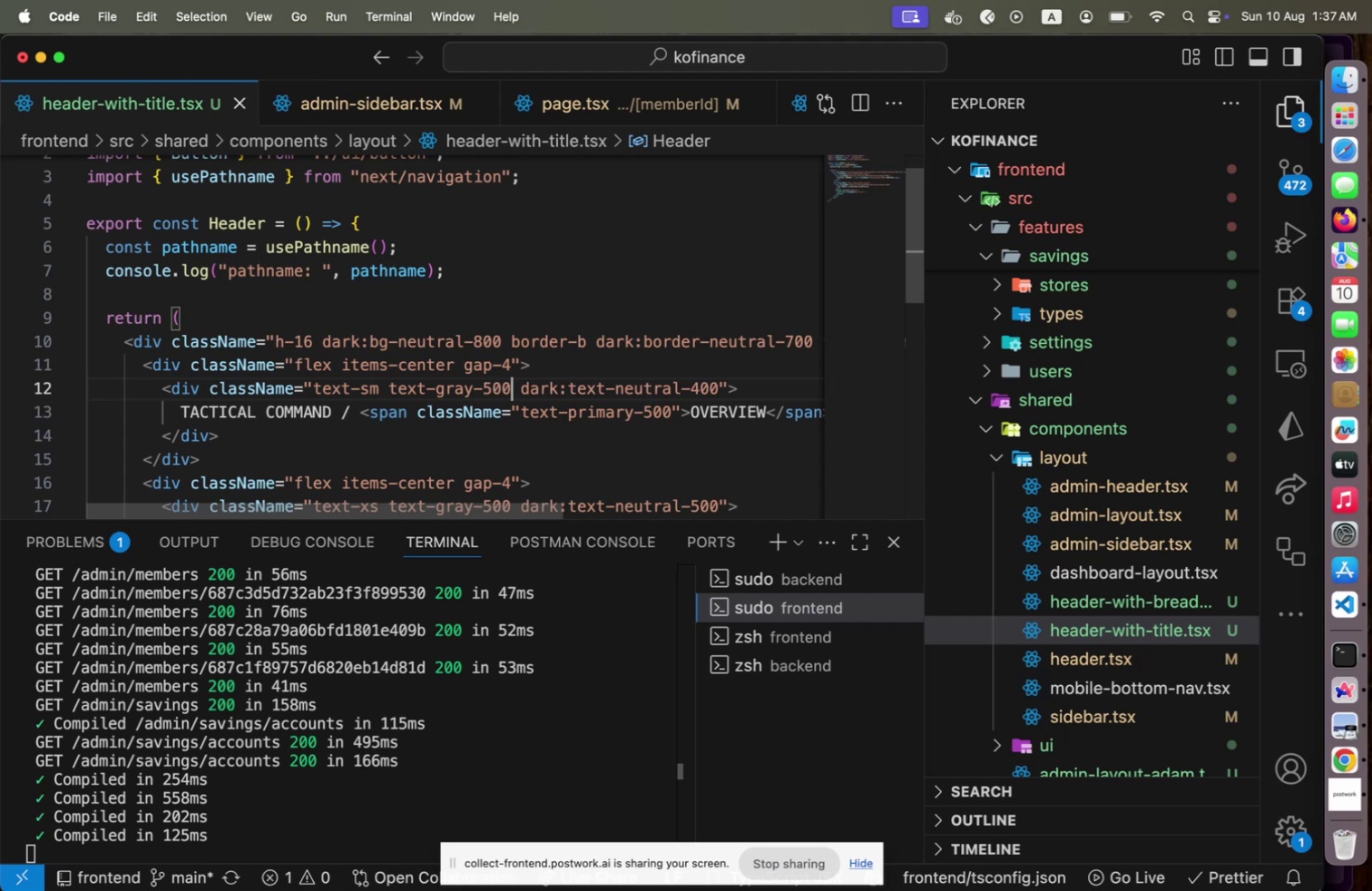 
key(Meta+S)
 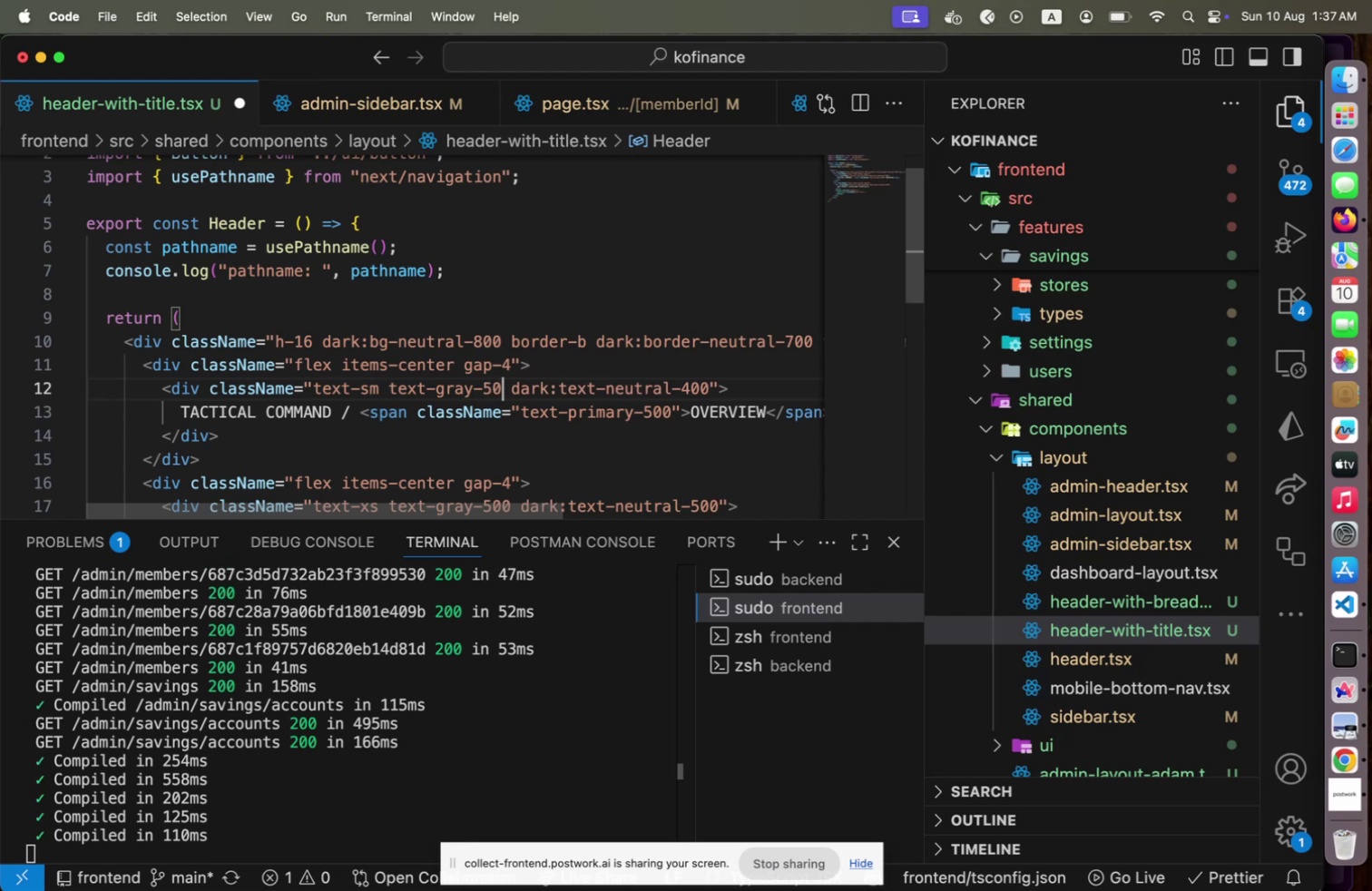 
key(Backspace)
key(Backspace)
key(Backspace)
type(400)
 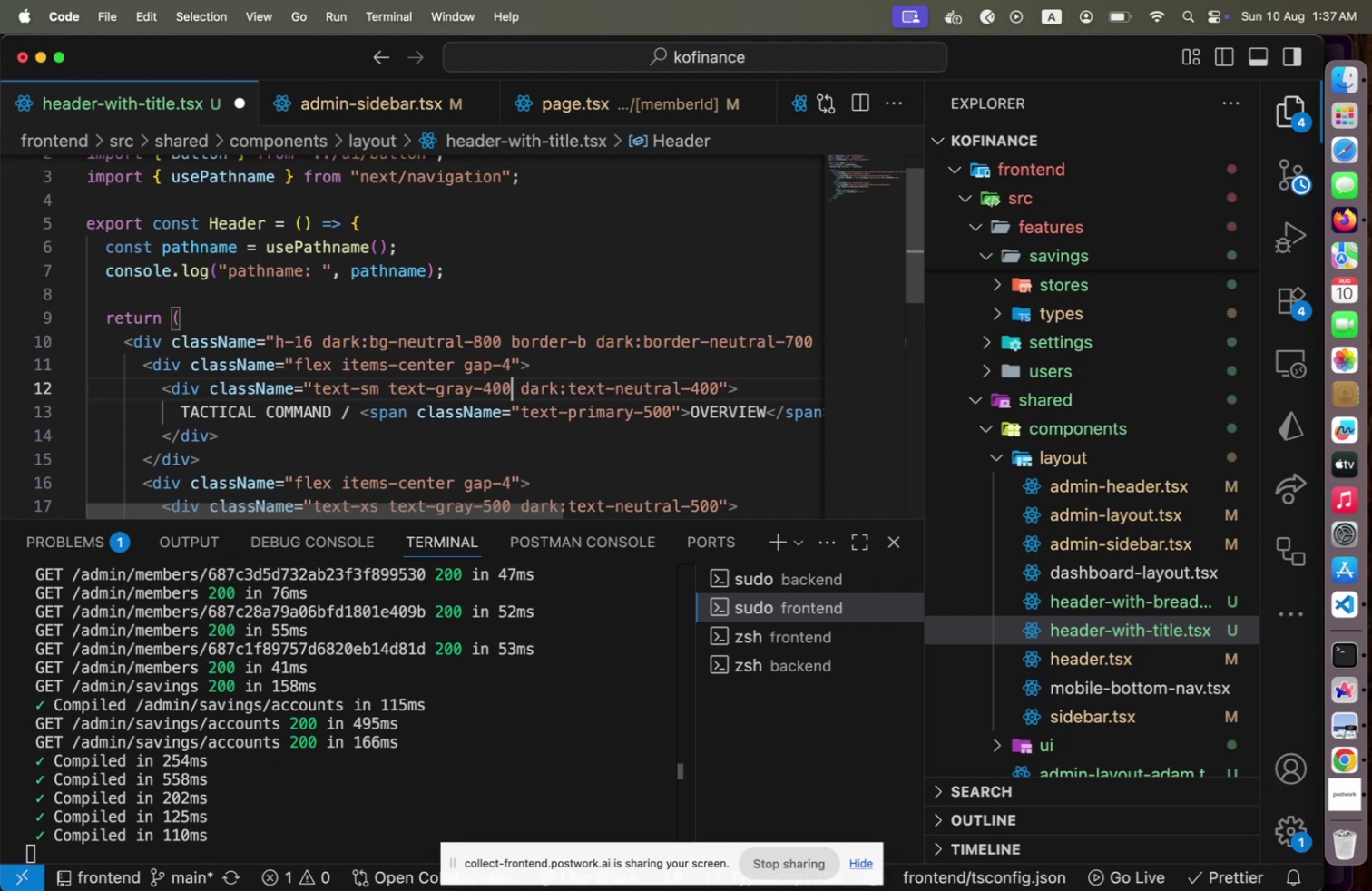 
key(Meta+CommandLeft)
 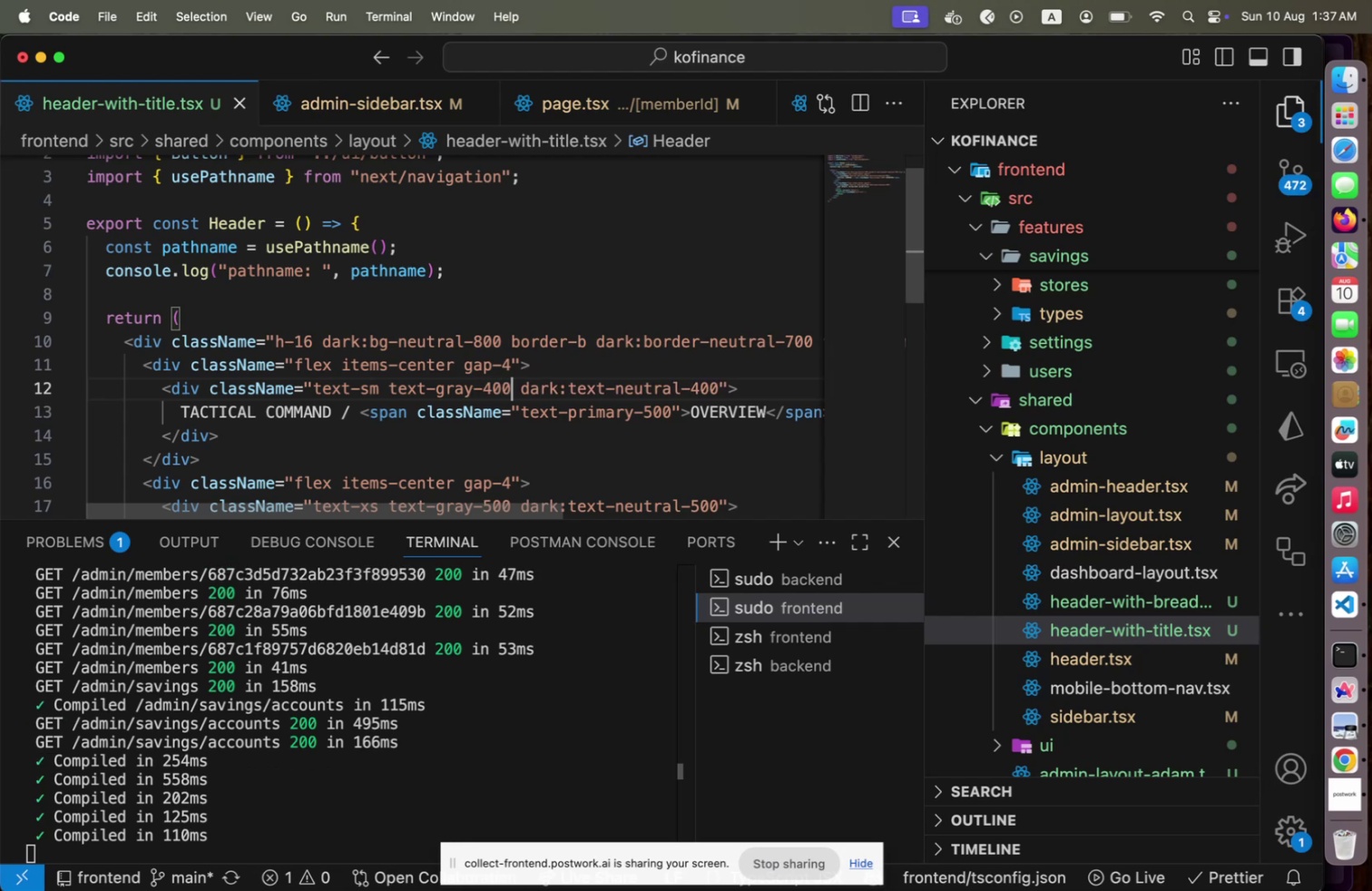 
key(Meta+S)
 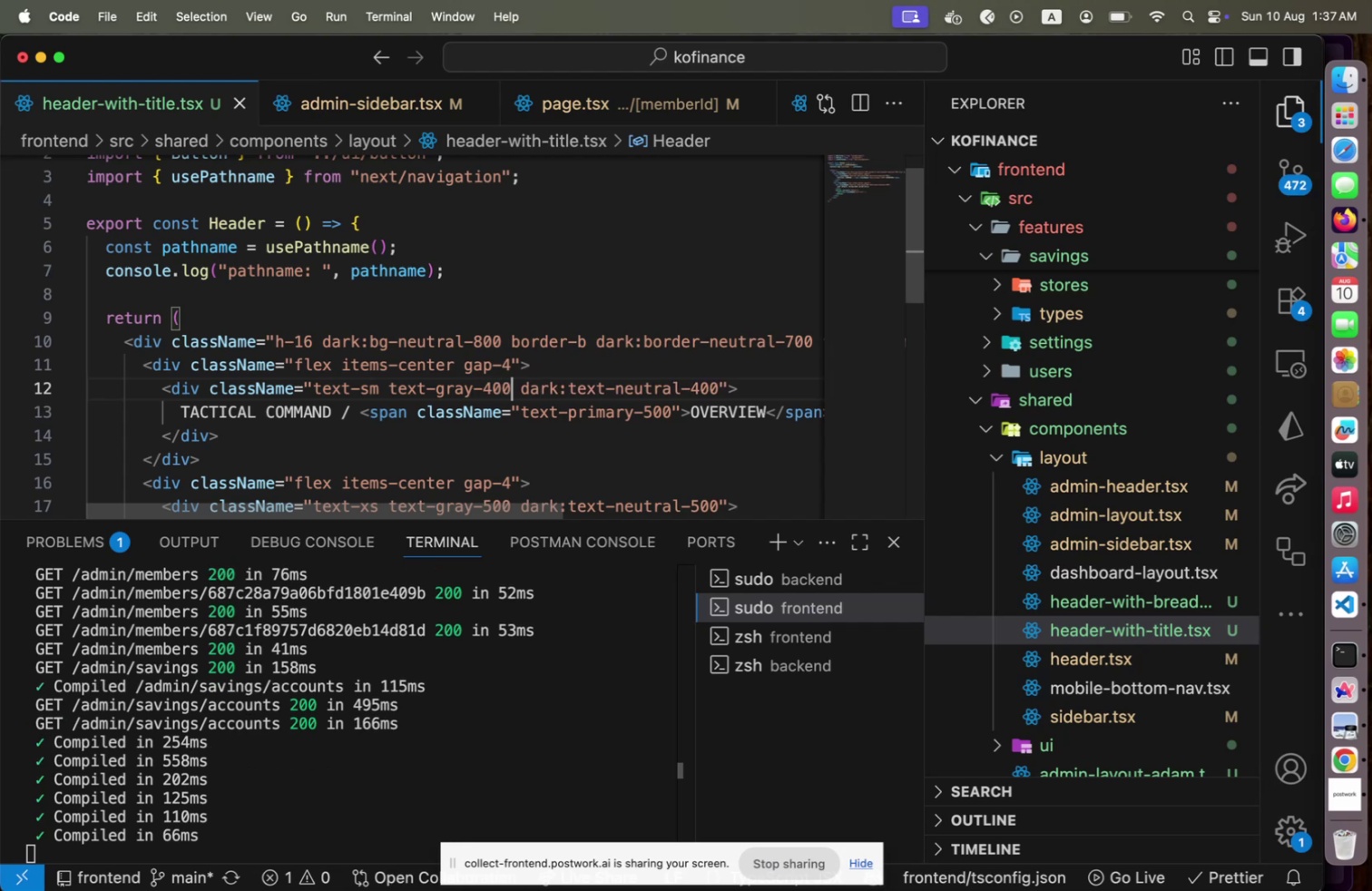 
key(Meta+CommandLeft)
 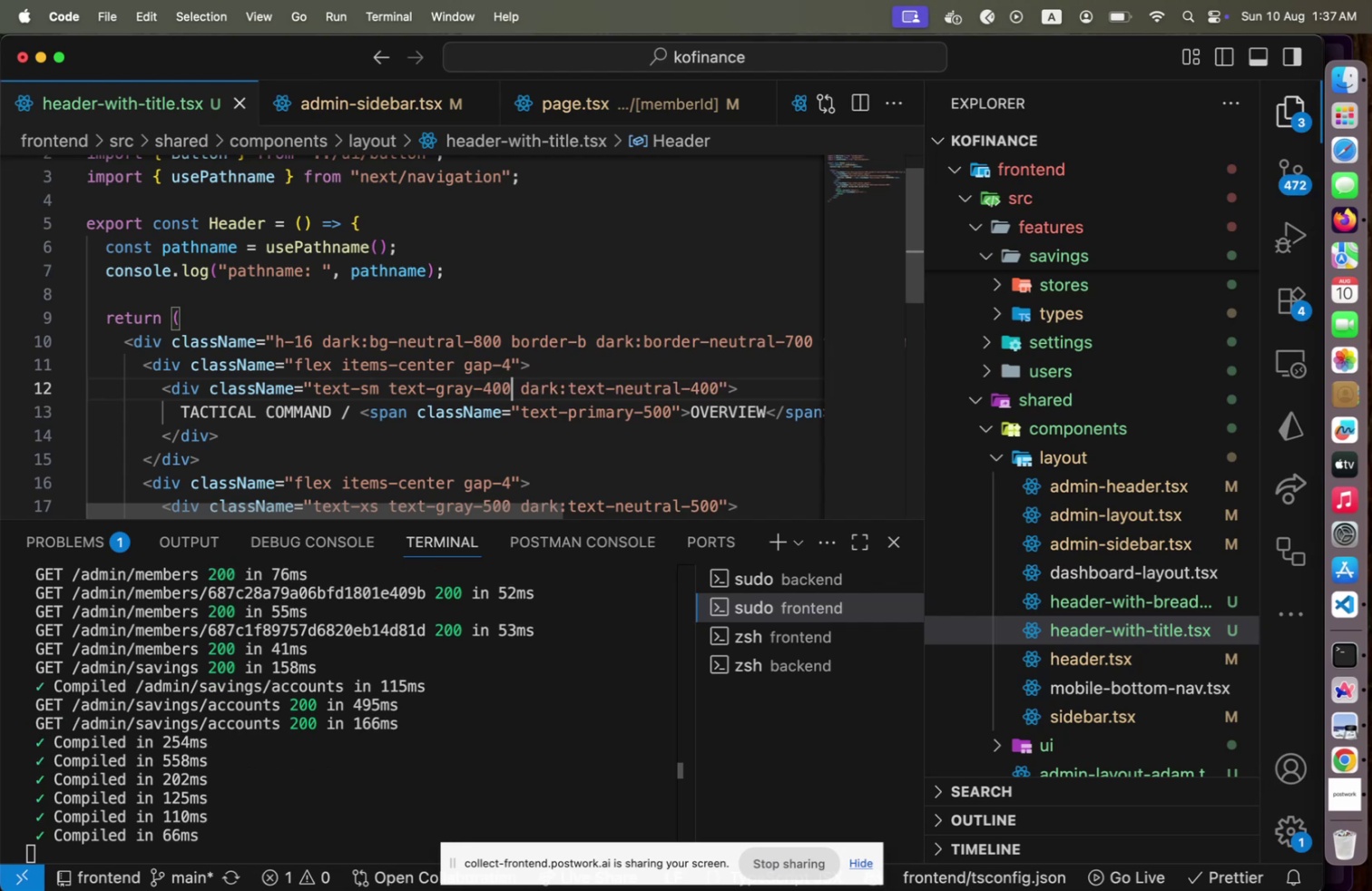 
key(Meta+Tab)
 